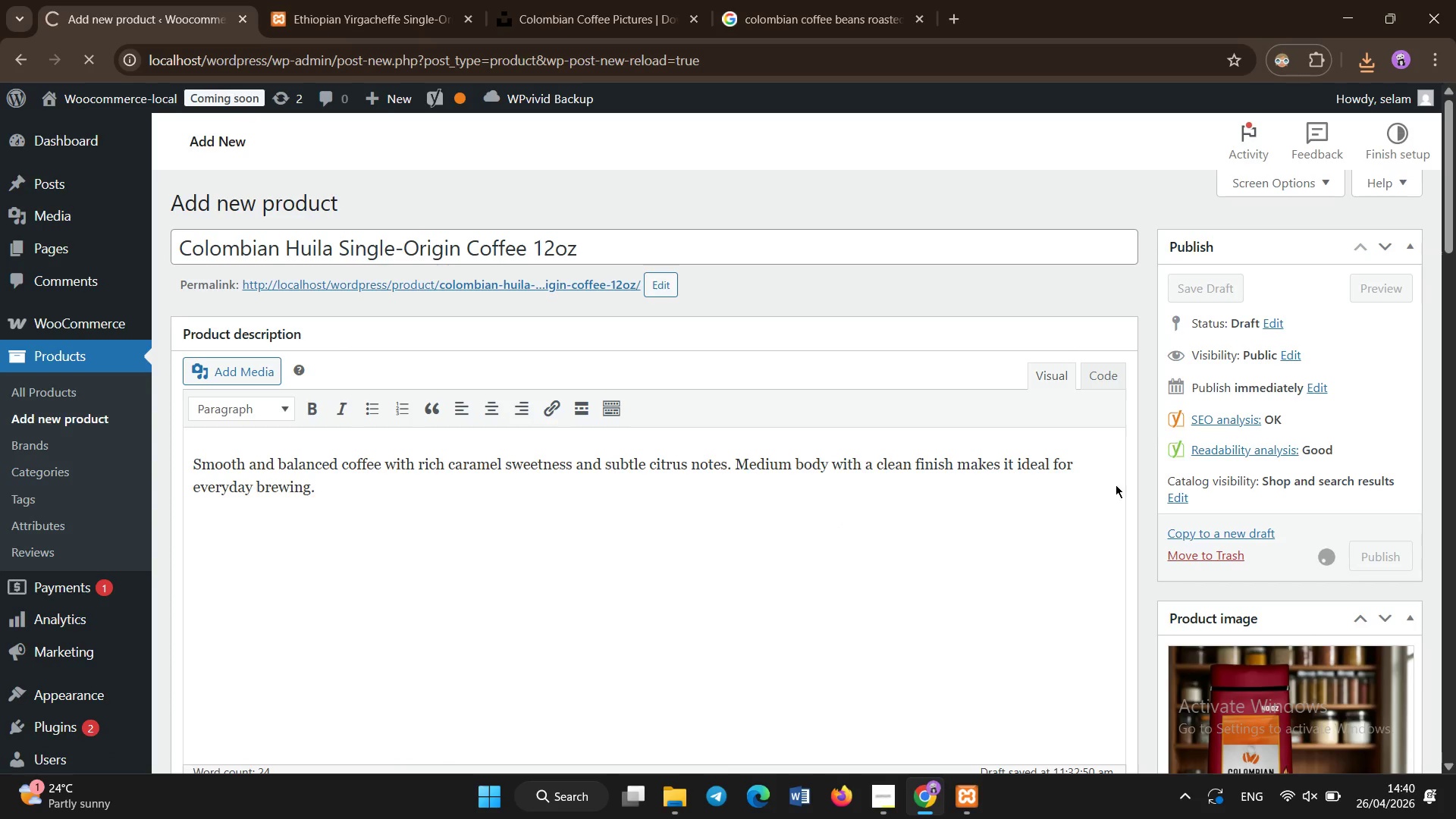 
scroll: coordinate [670, 428], scroll_direction: down, amount: 7.0
 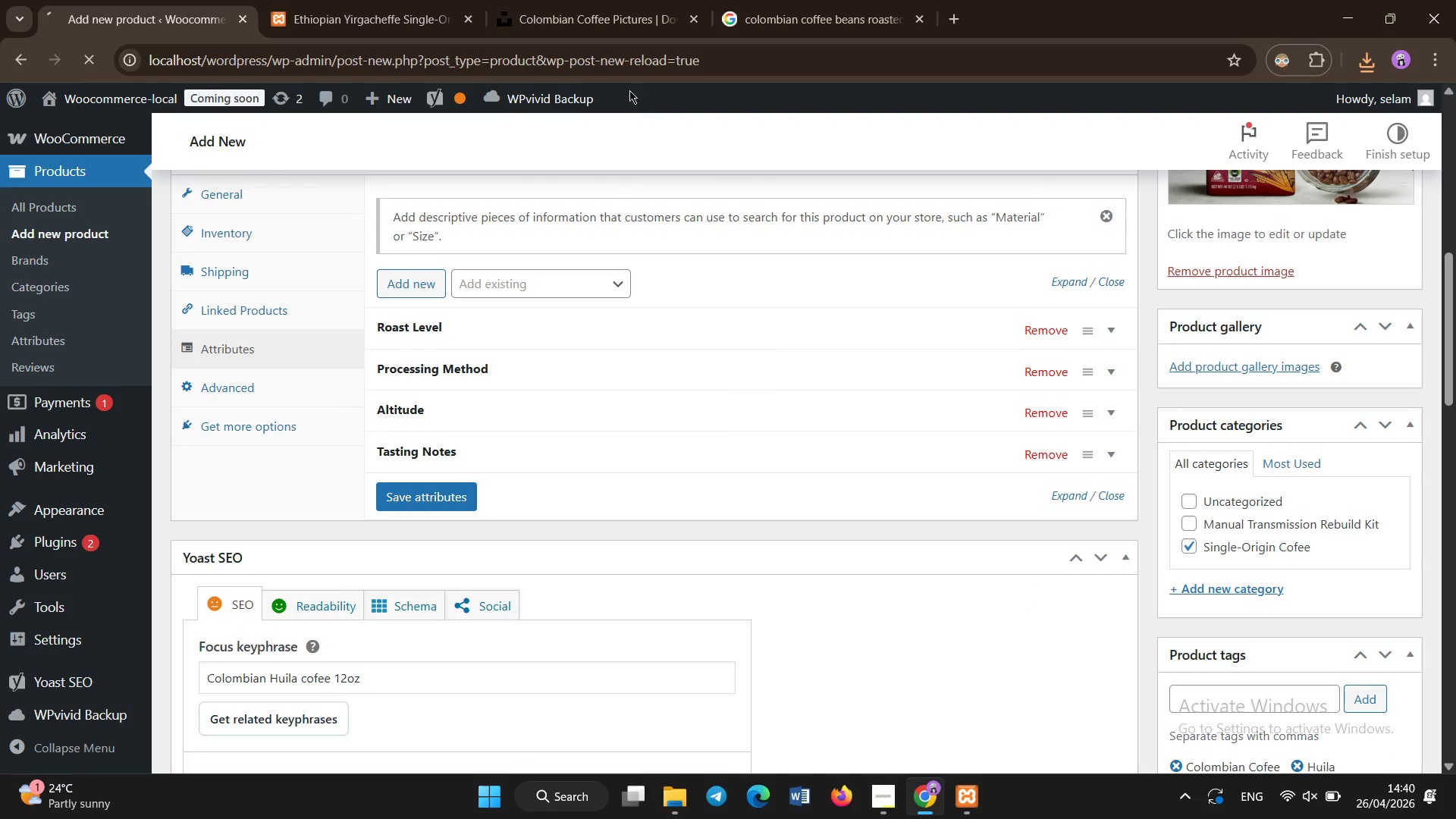 
left_click([579, 0])
 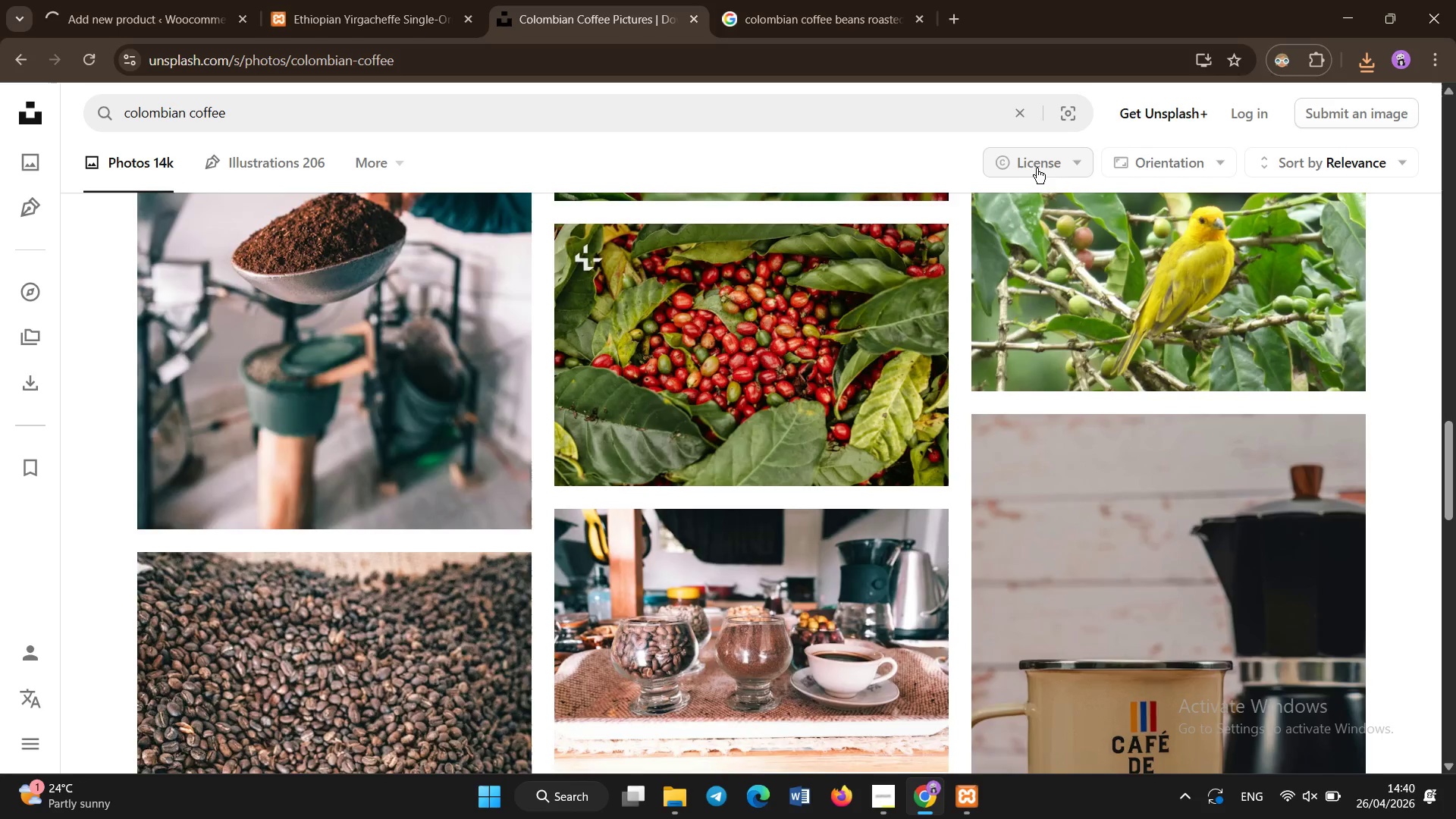 
left_click([1019, 121])
 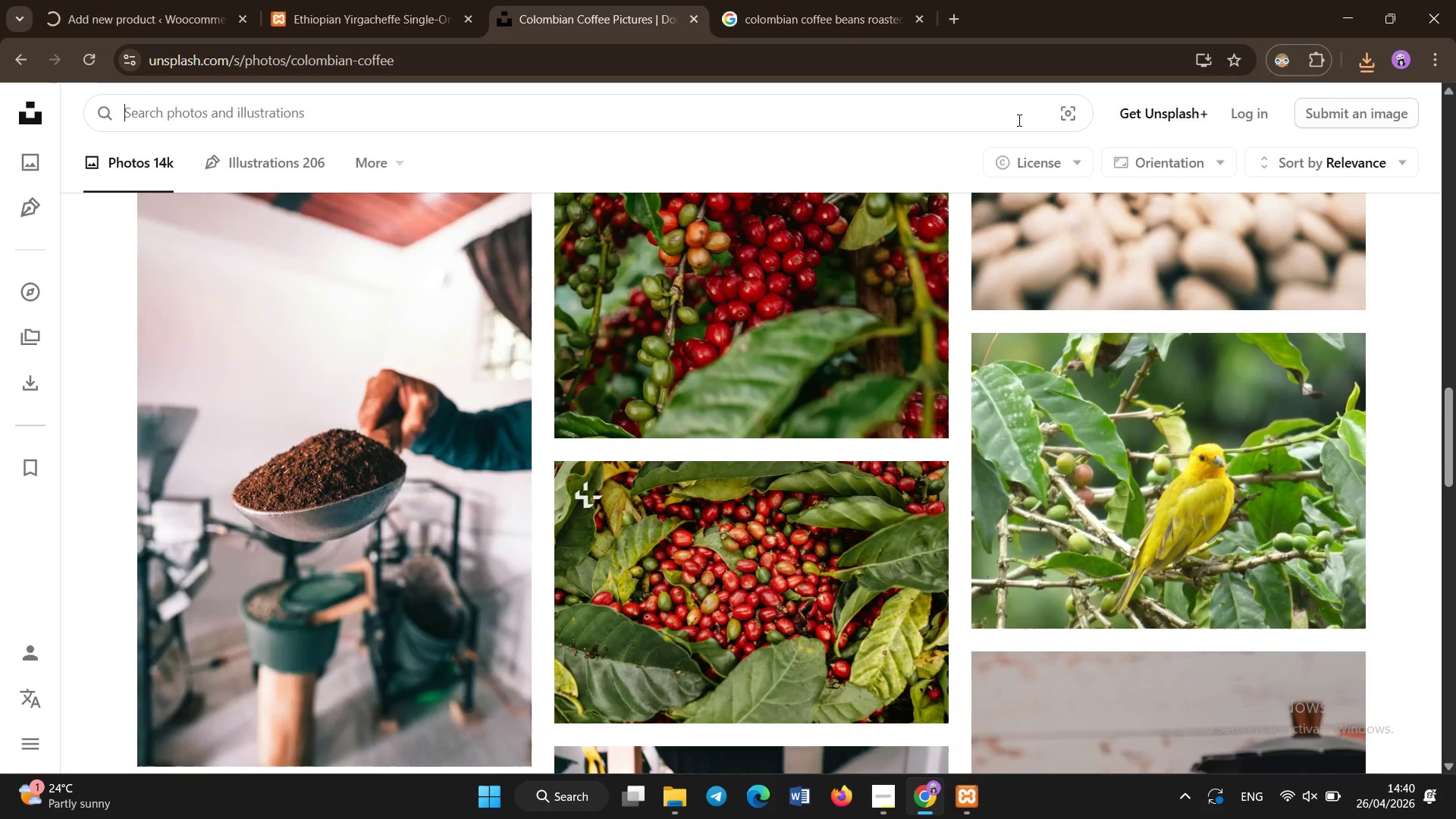 
scroll: coordinate [1018, 139], scroll_direction: up, amount: 2.0
 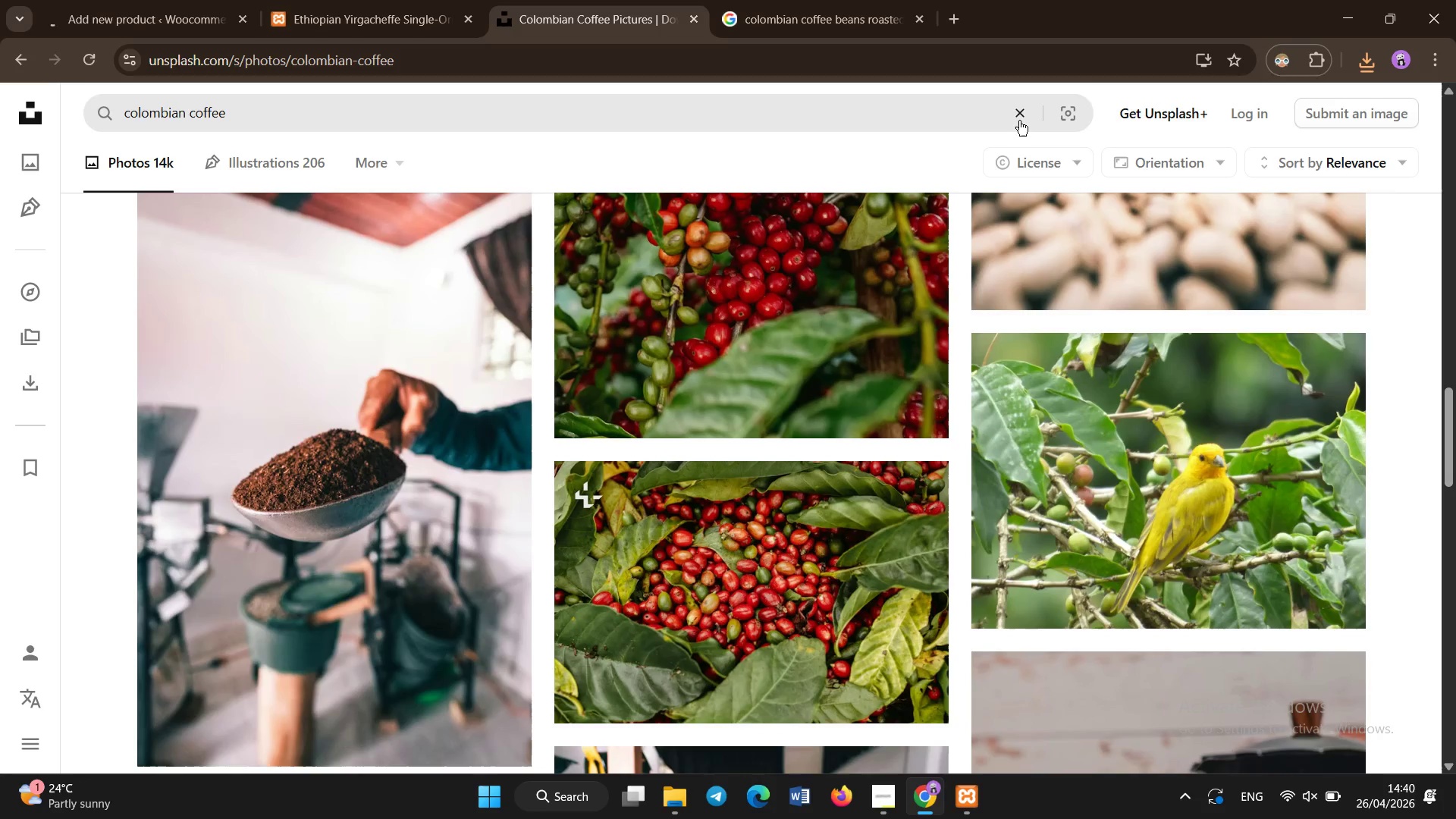 
hold_key(key=ShiftLeft, duration=0.5)
 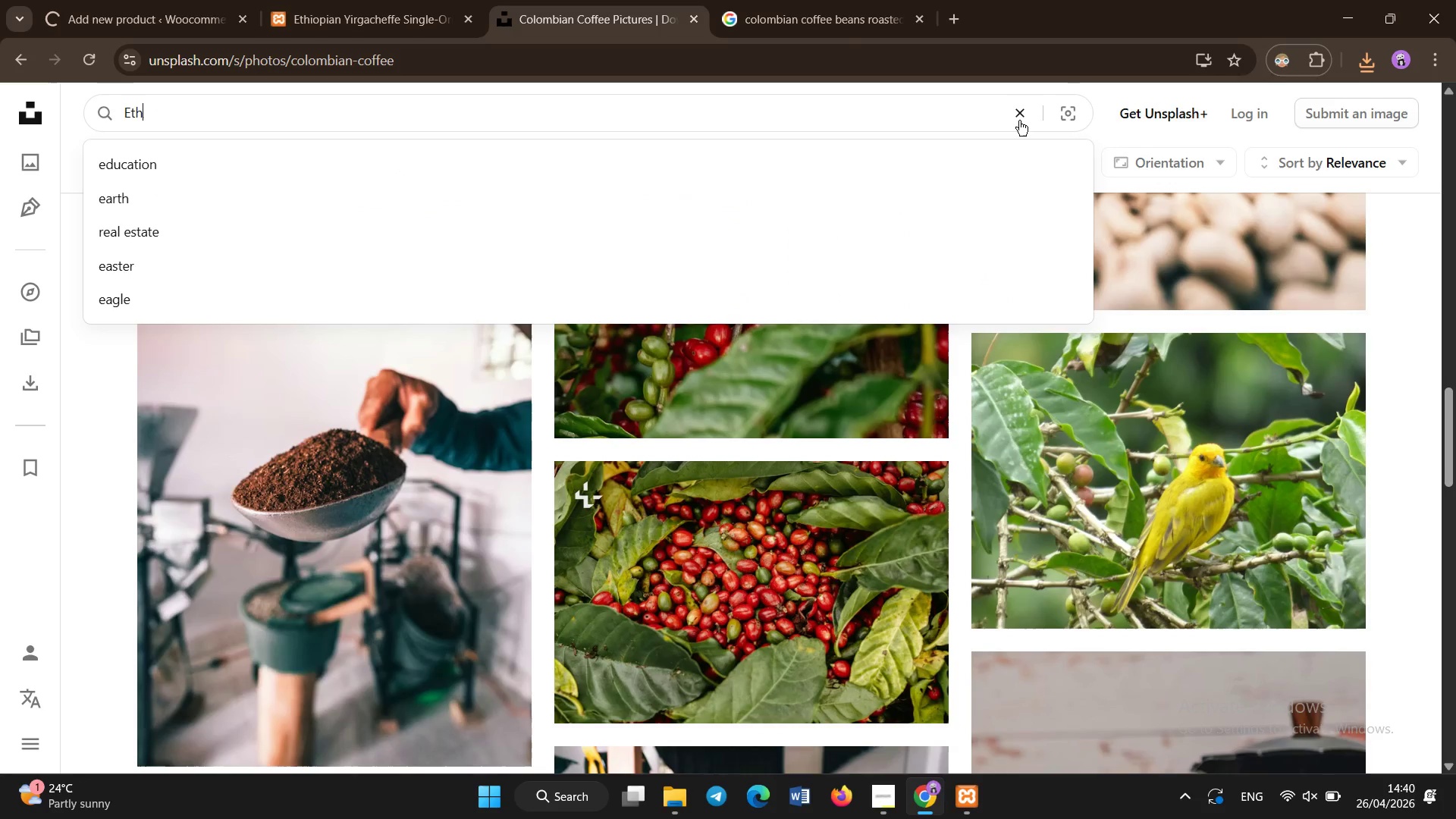 
type(ethiopian coffe)
 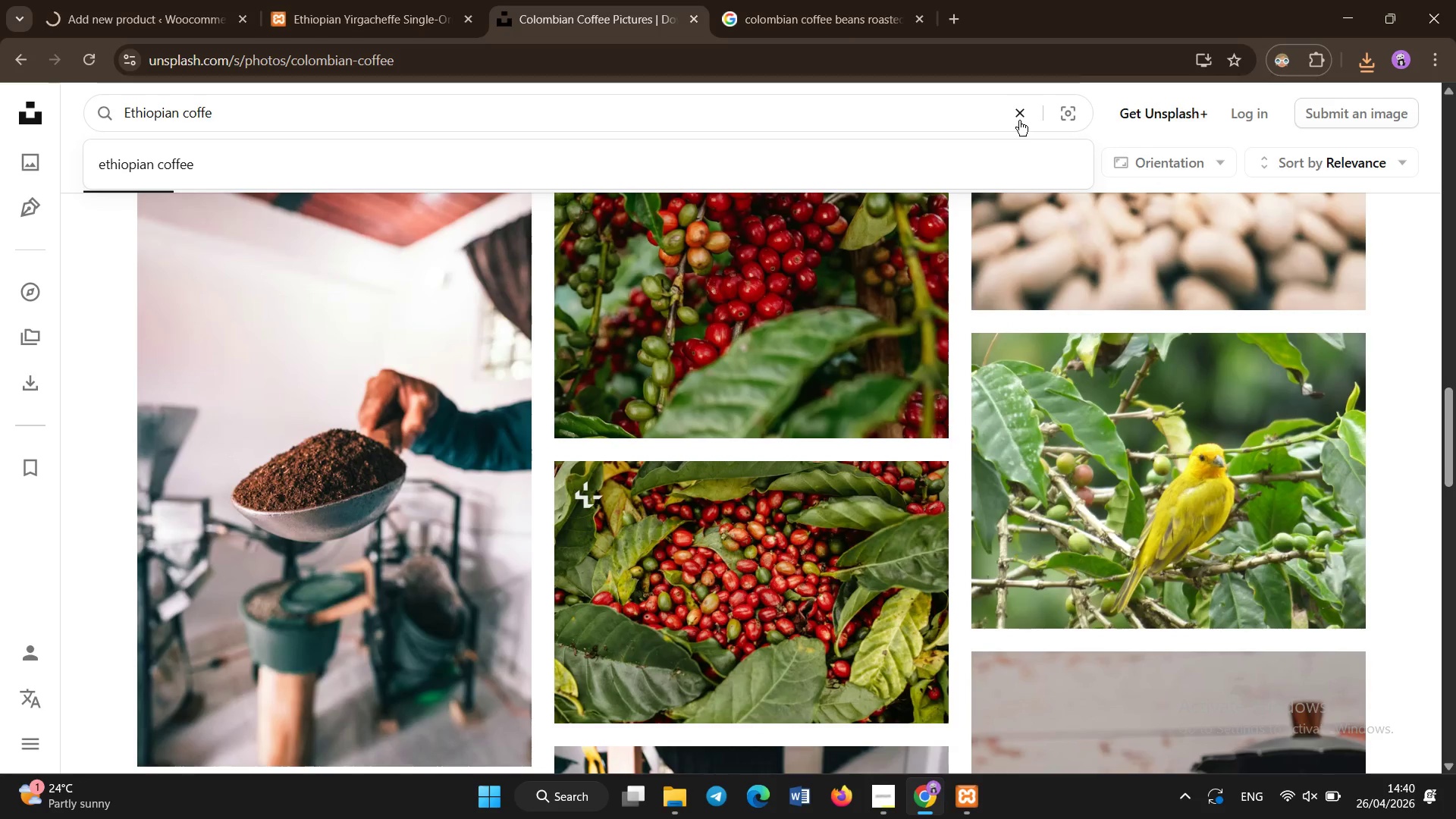 
key(Enter)
 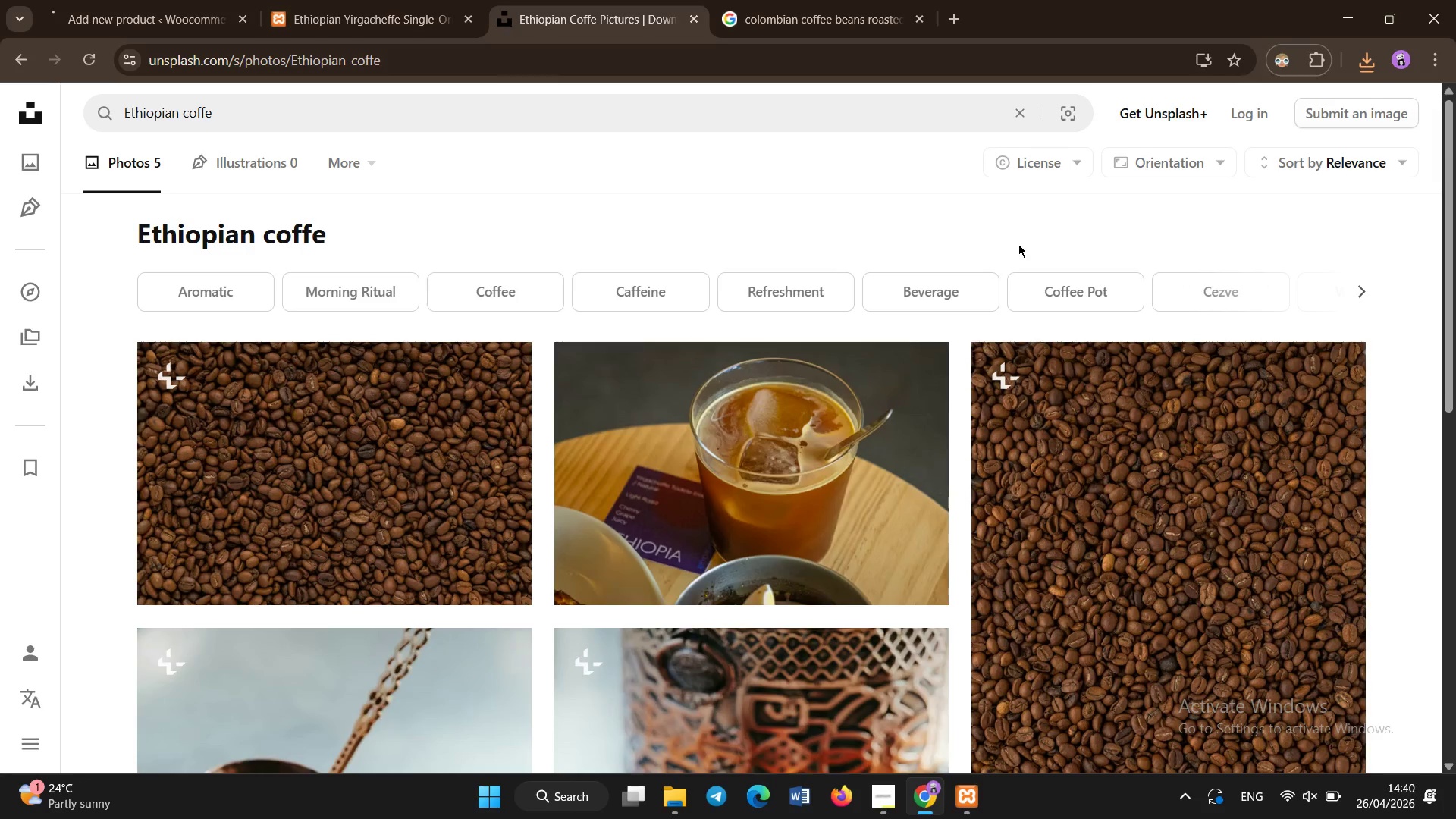 
scroll: coordinate [1005, 228], scroll_direction: down, amount: 7.0
 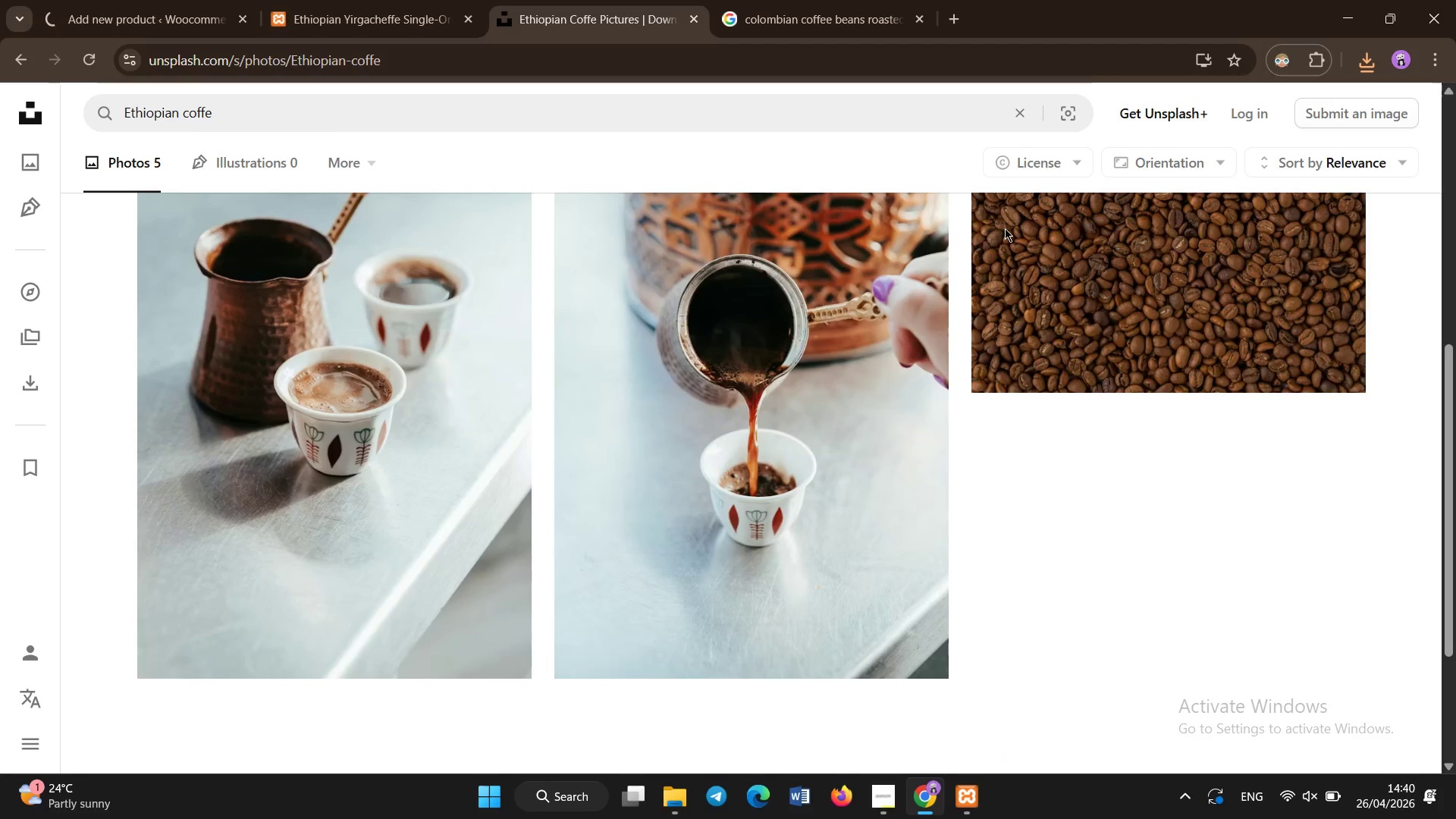 
scroll: coordinate [1005, 228], scroll_direction: up, amount: 1.0
 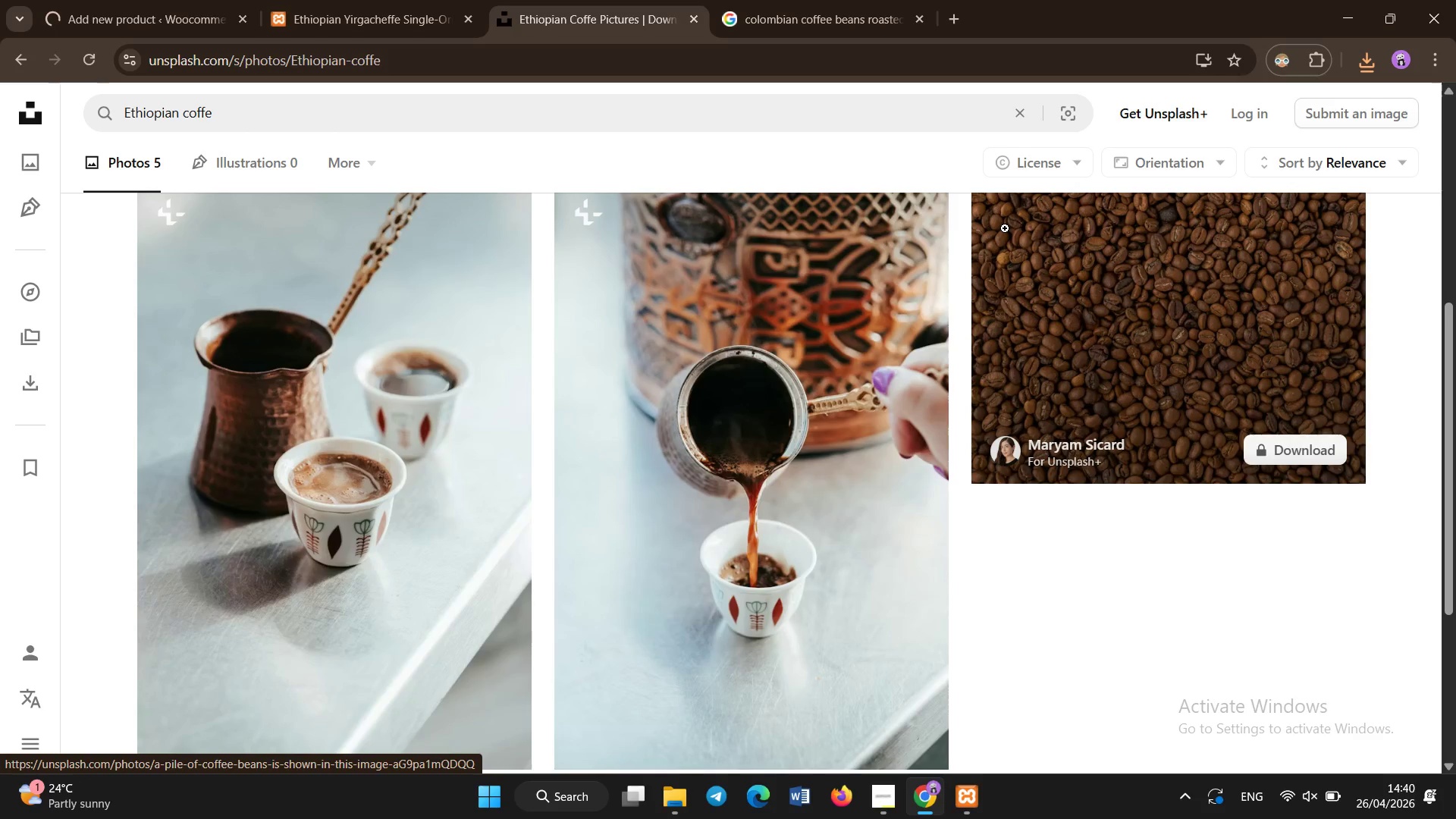 
scroll: coordinate [1005, 228], scroll_direction: down, amount: 2.0
 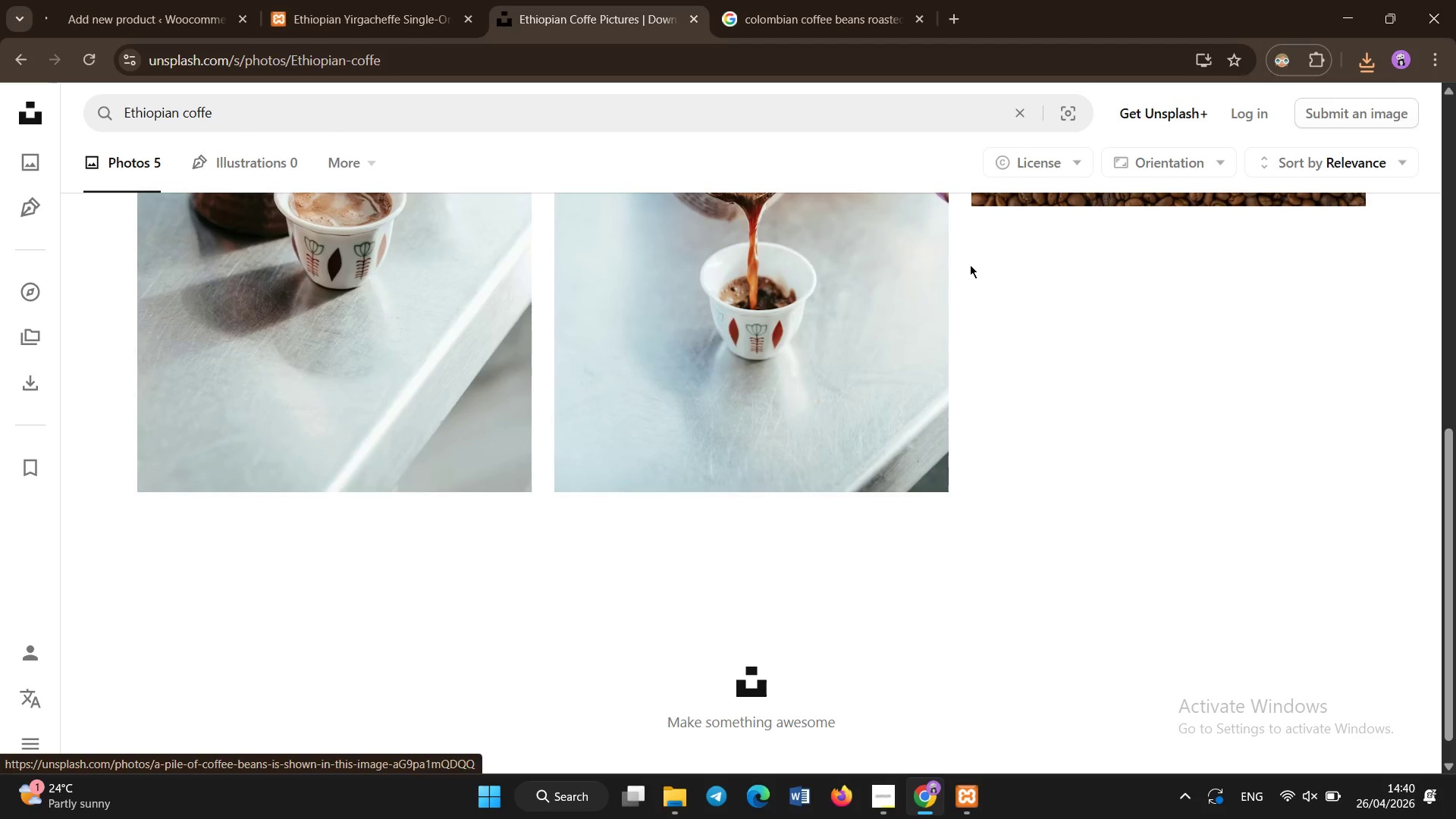 
scroll: coordinate [847, 466], scroll_direction: up, amount: 2.0
 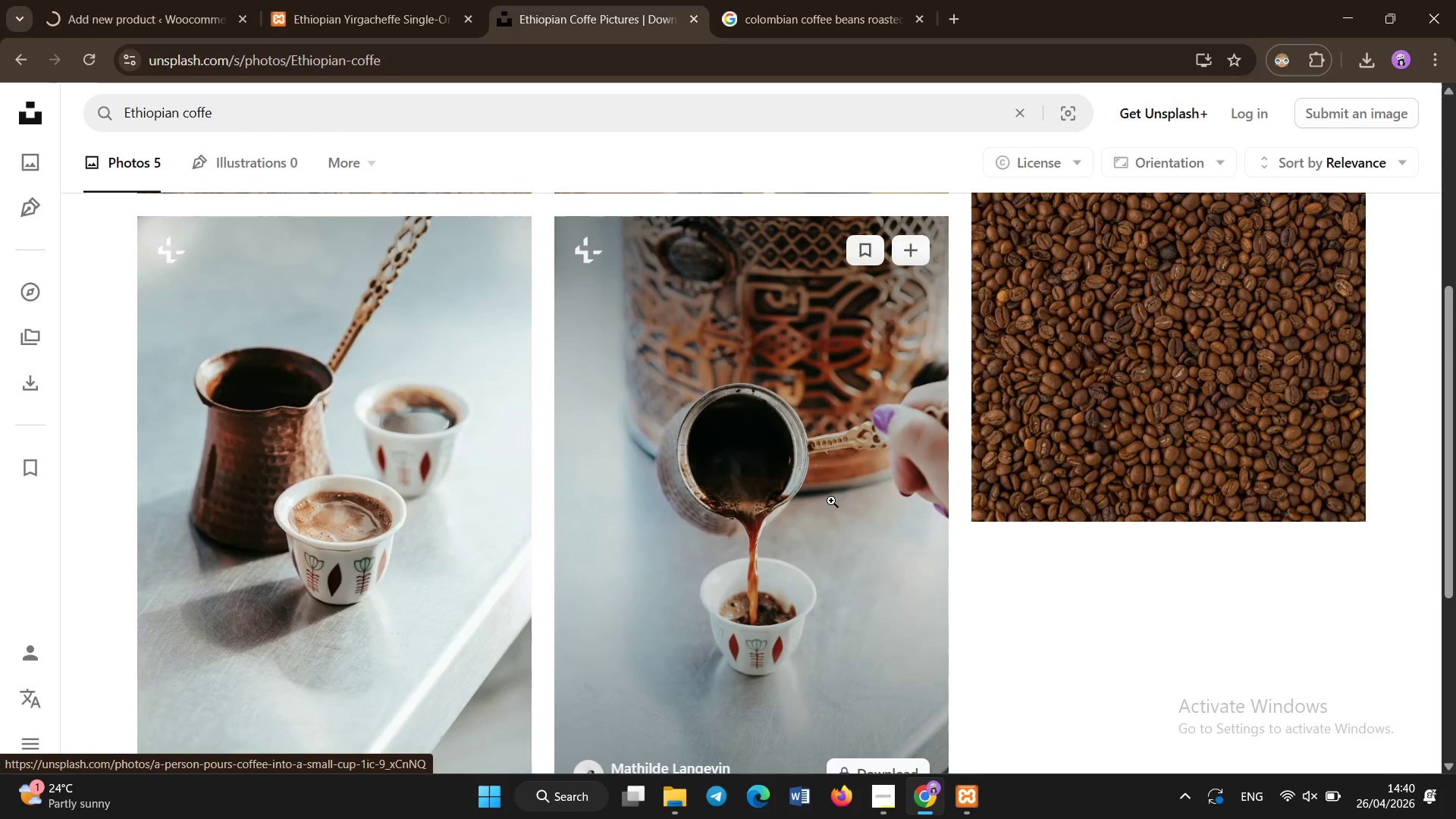 
scroll: coordinate [827, 496], scroll_direction: none, amount: 0.0
 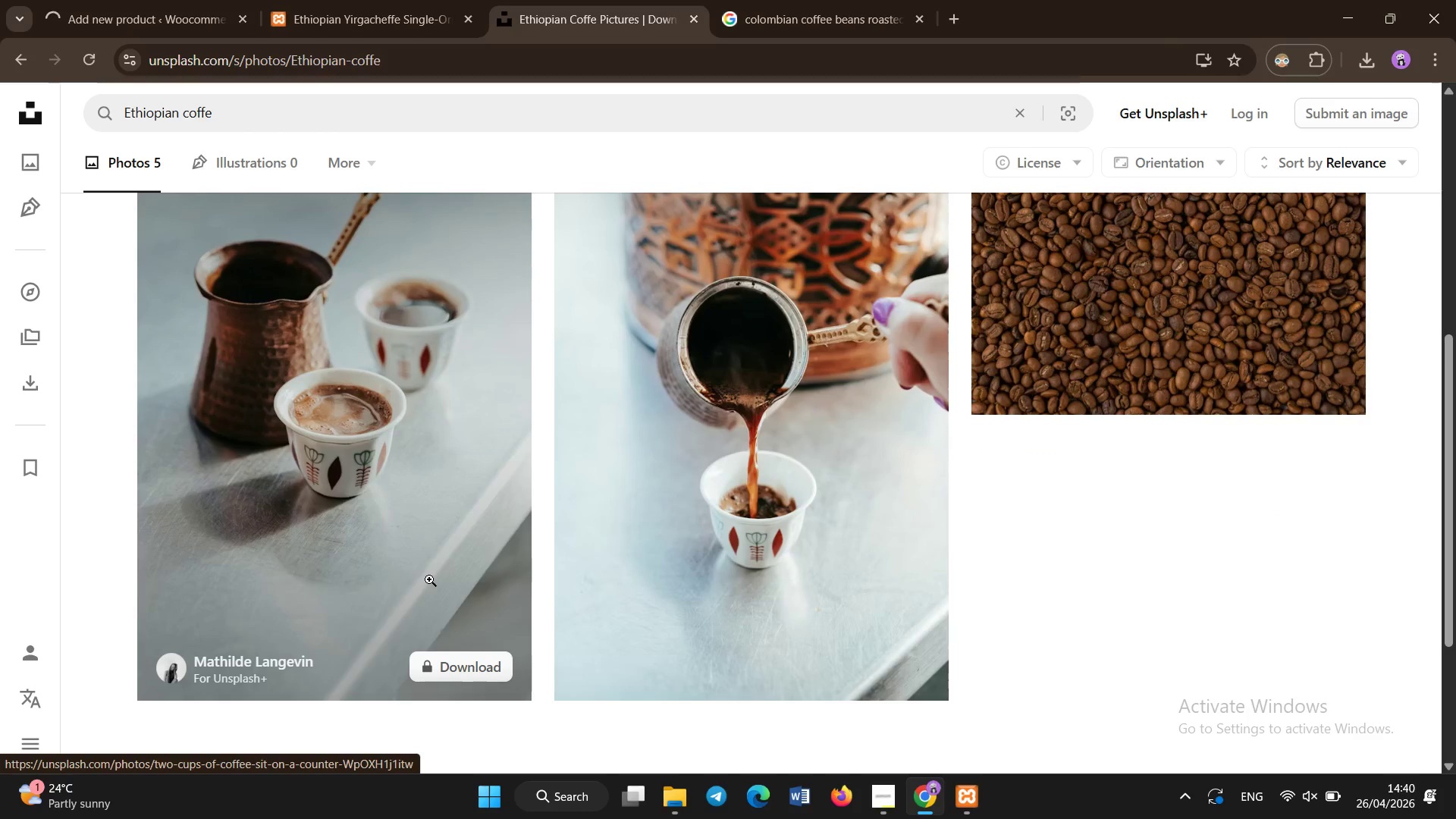 
scroll: coordinate [472, 530], scroll_direction: up, amount: 3.0
 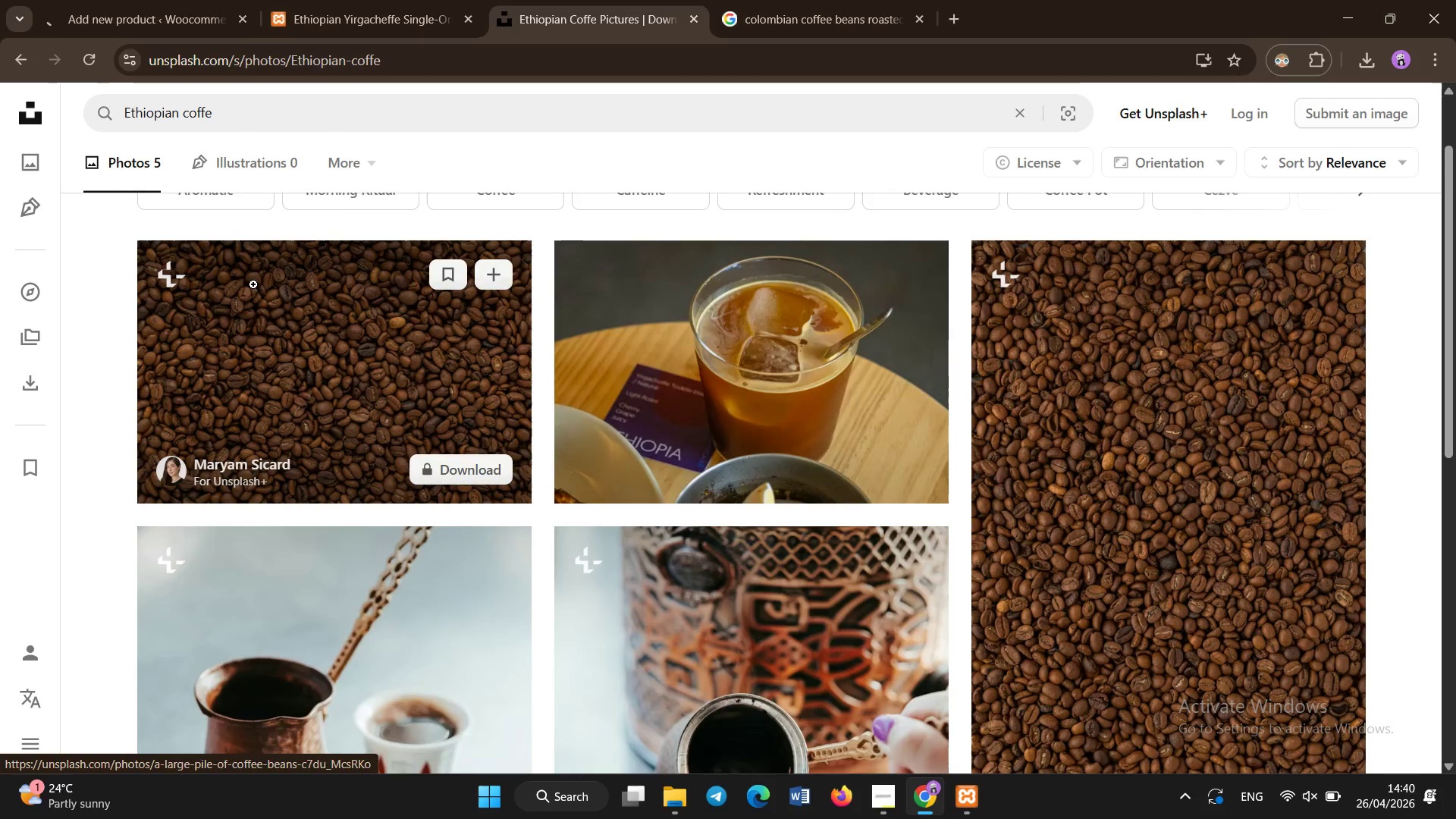 
left_click([218, 0])
 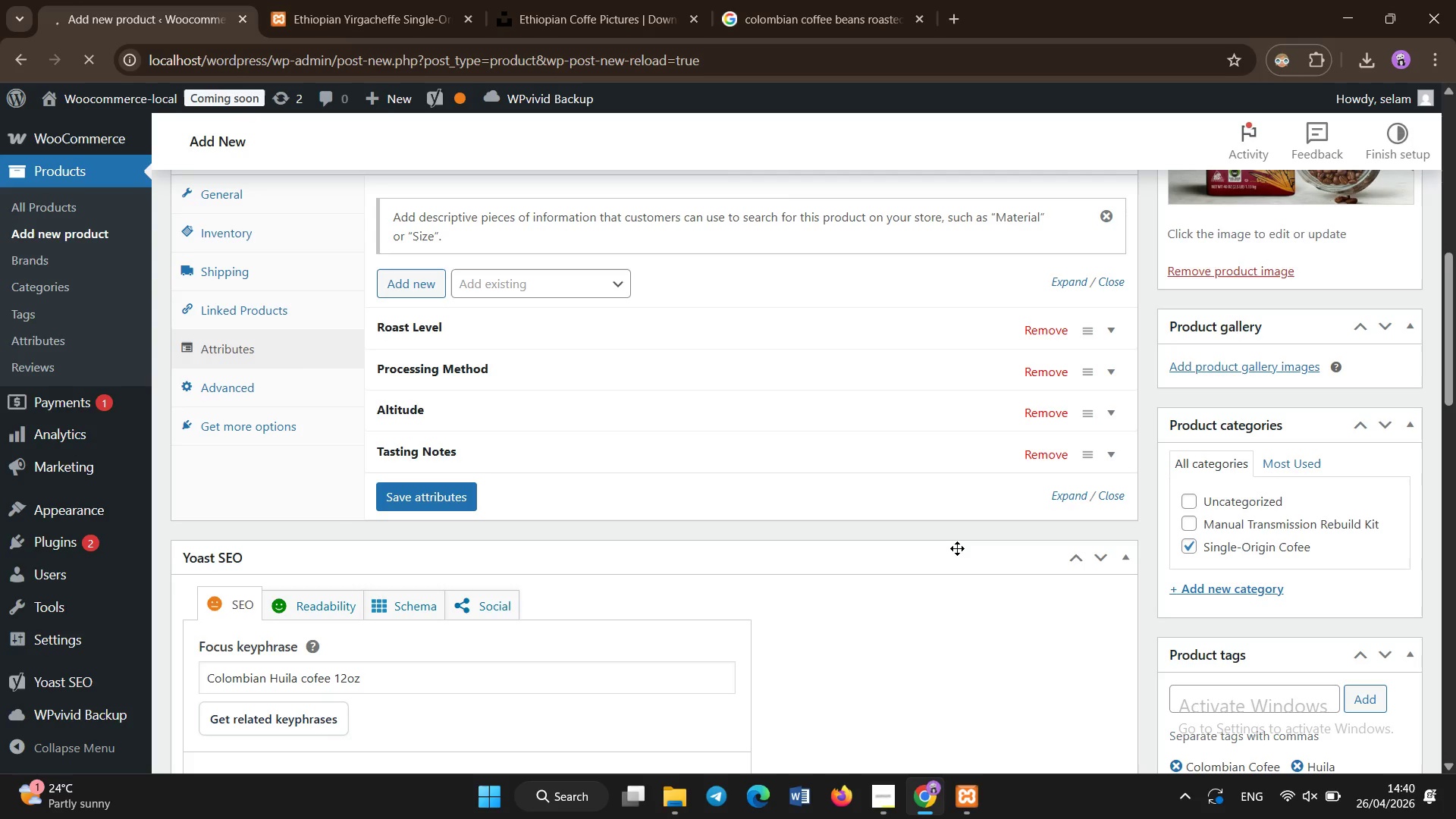 
scroll: coordinate [858, 475], scroll_direction: up, amount: 5.0
 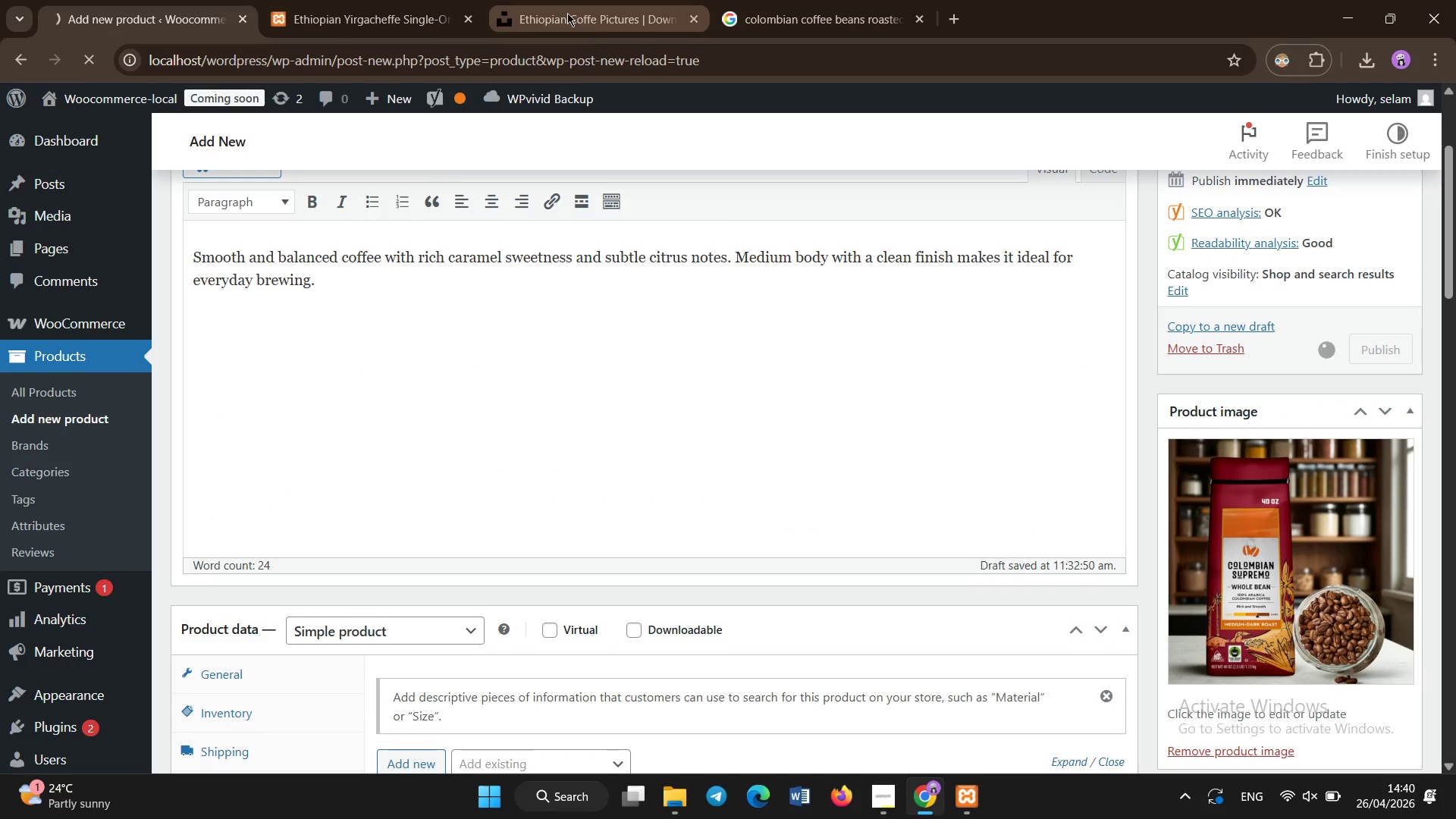 
left_click([567, 13])
 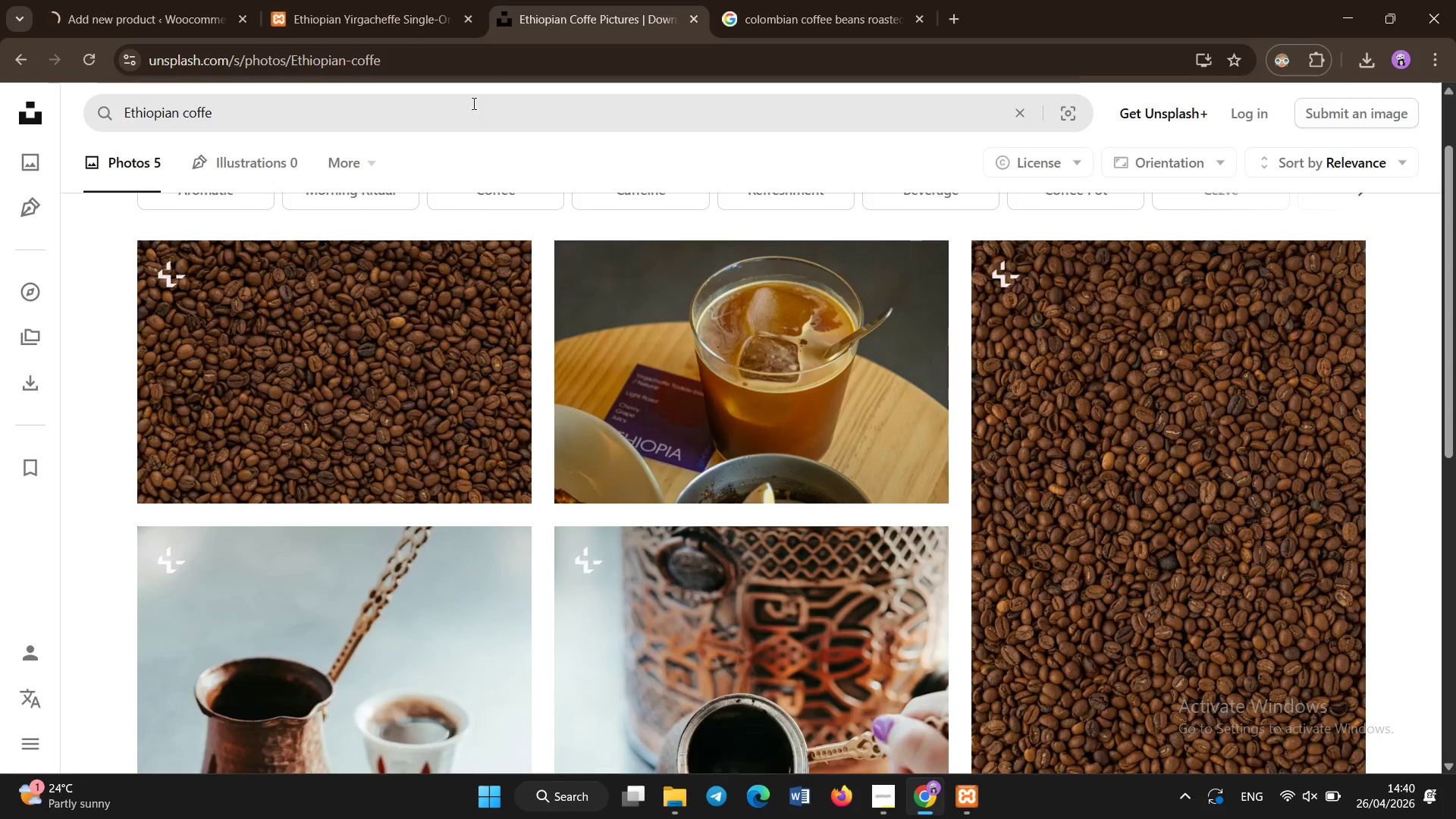 
left_click([463, 114])
 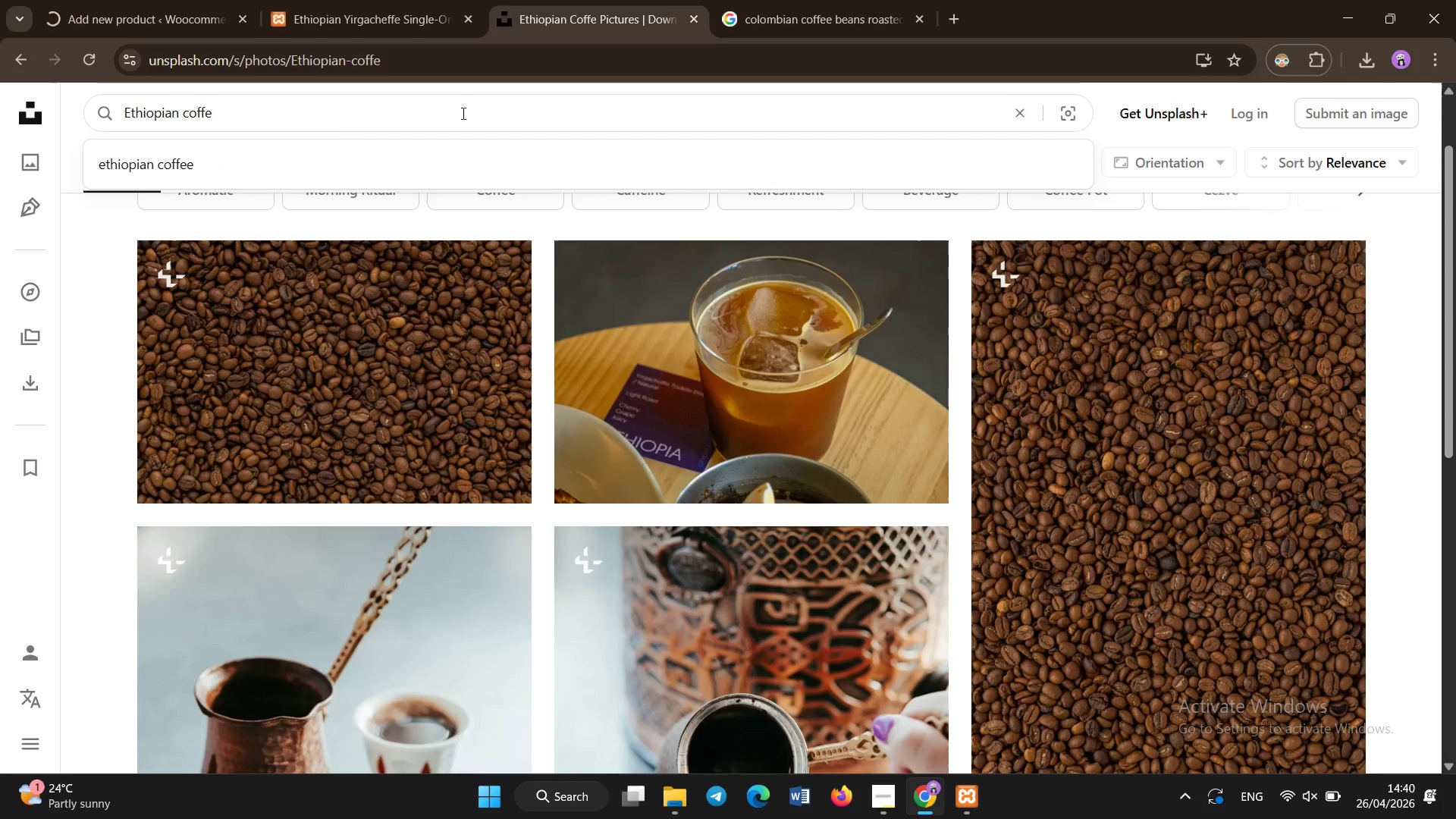 
type(e packed)
 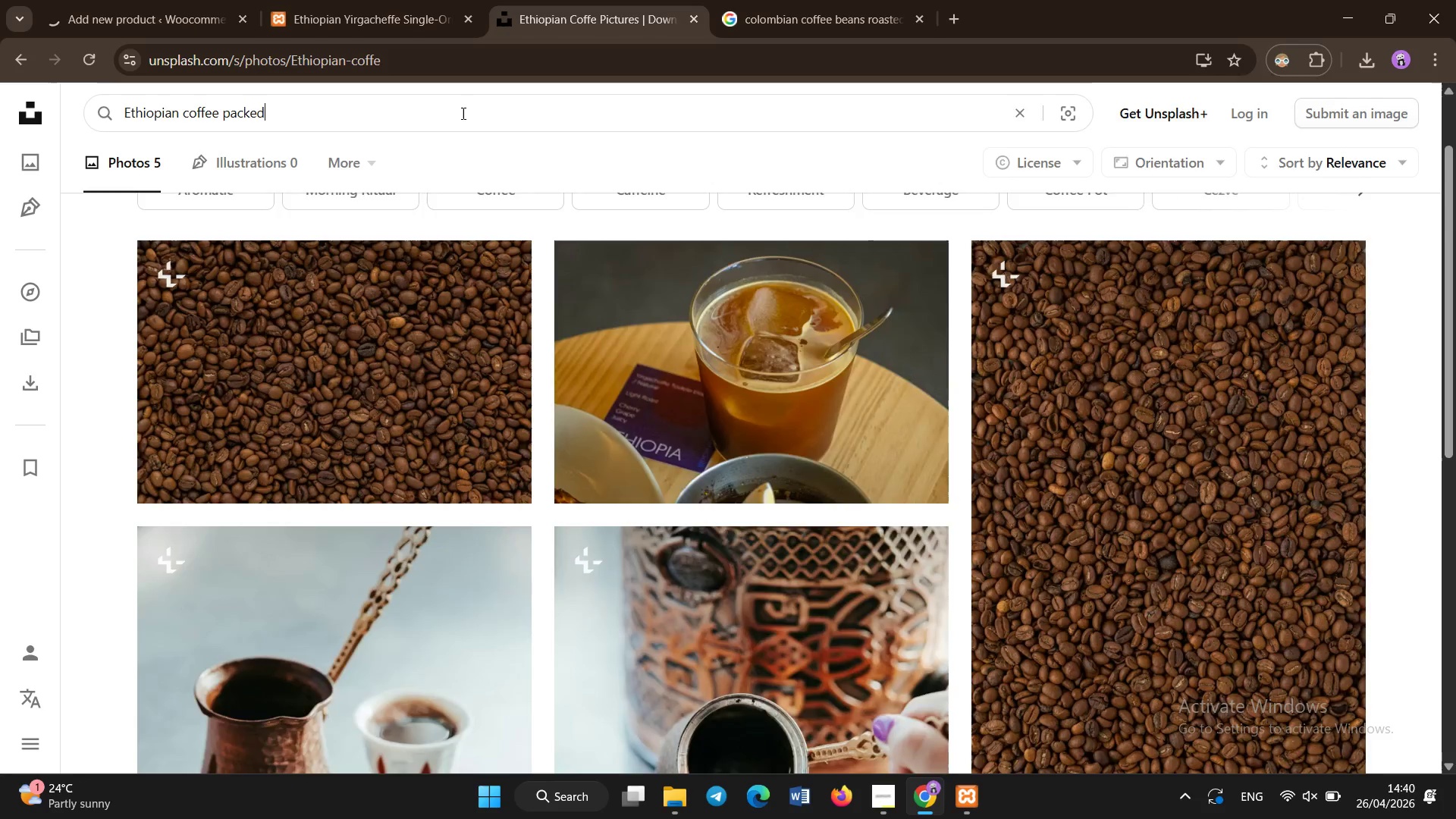 
key(Enter)
 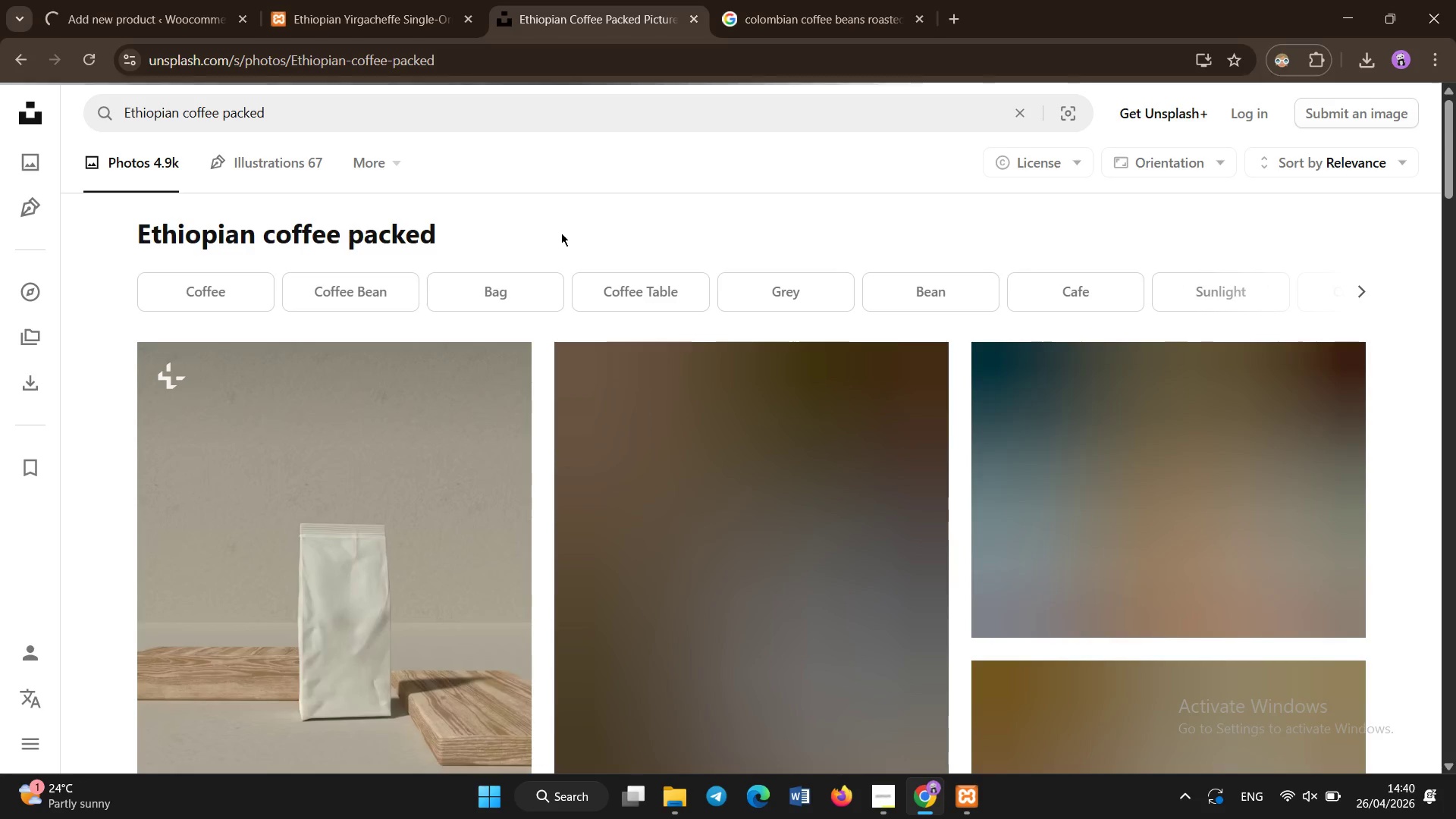 
scroll: coordinate [572, 233], scroll_direction: none, amount: 0.0
 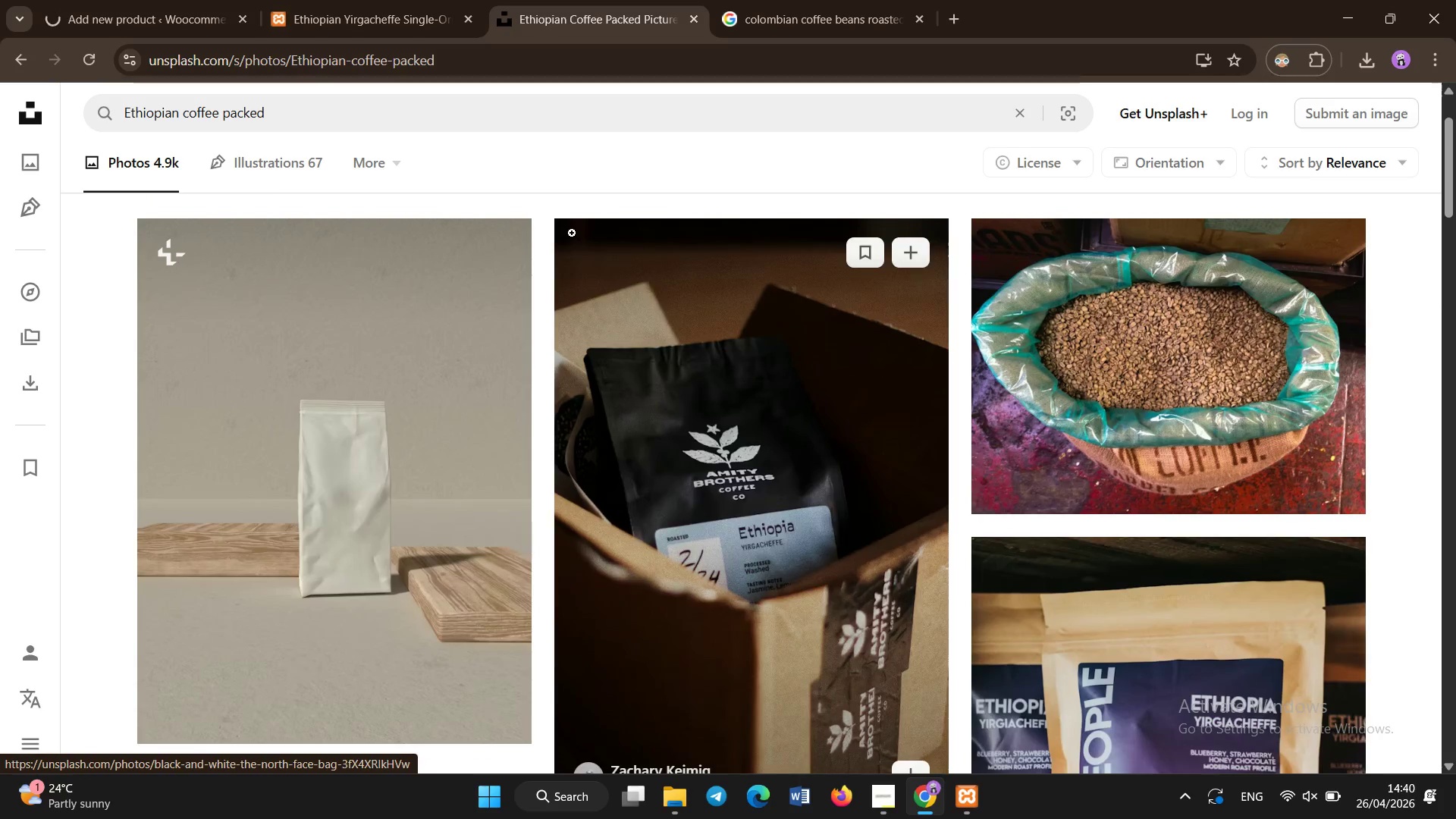 
scroll: coordinate [657, 544], scroll_direction: down, amount: 20.0
 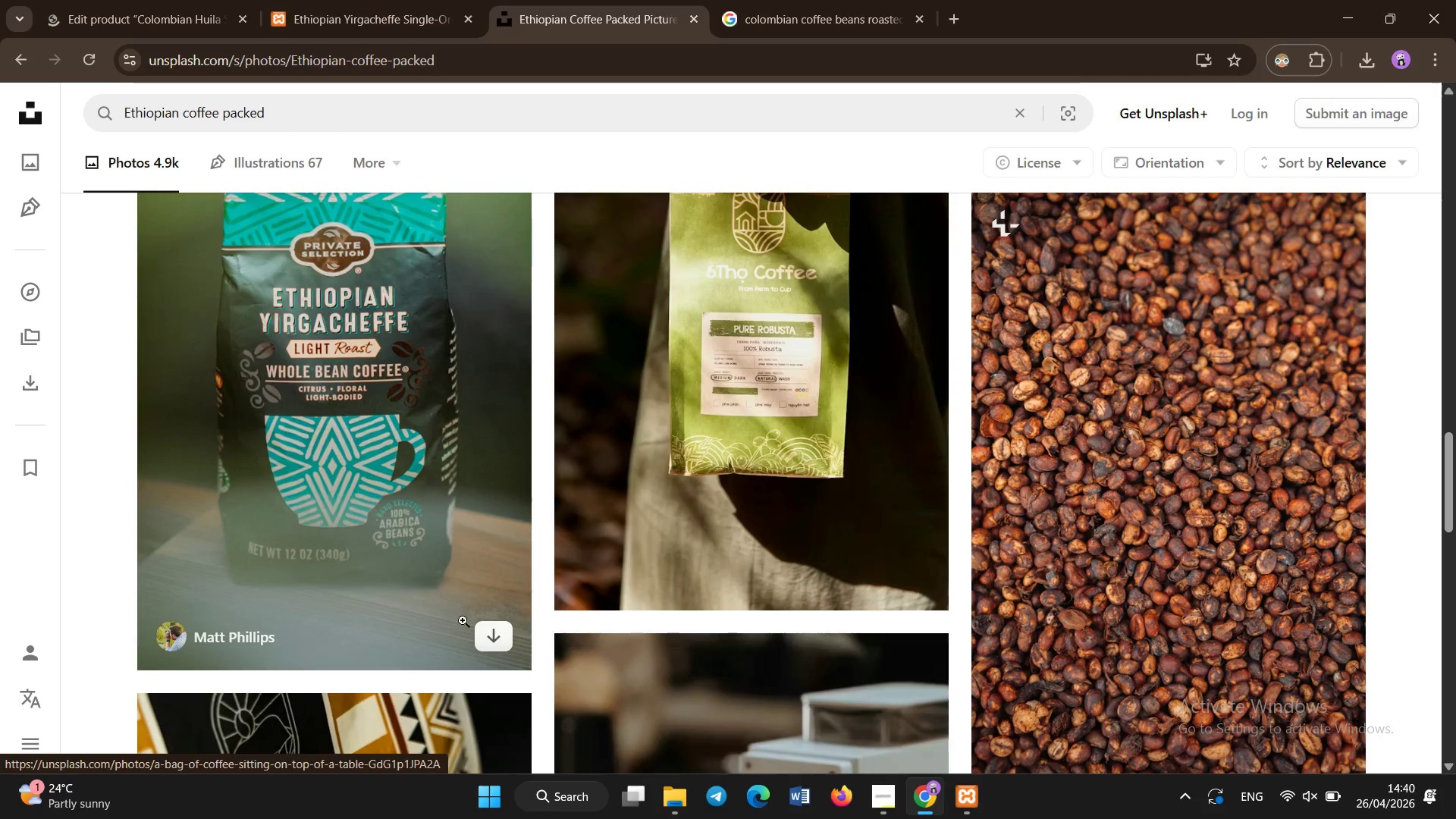 
left_click([488, 639])
 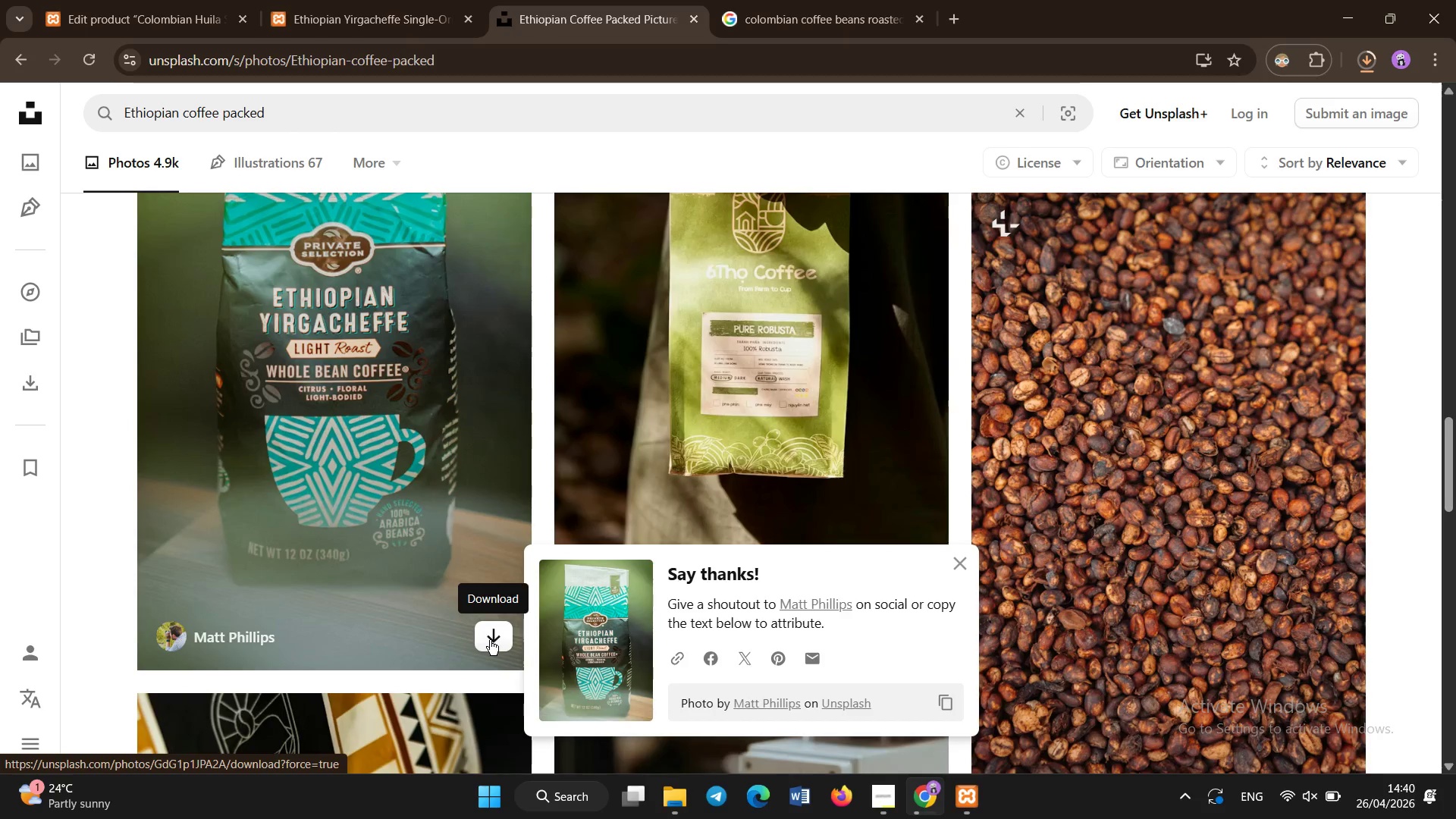 
left_click([490, 639])
 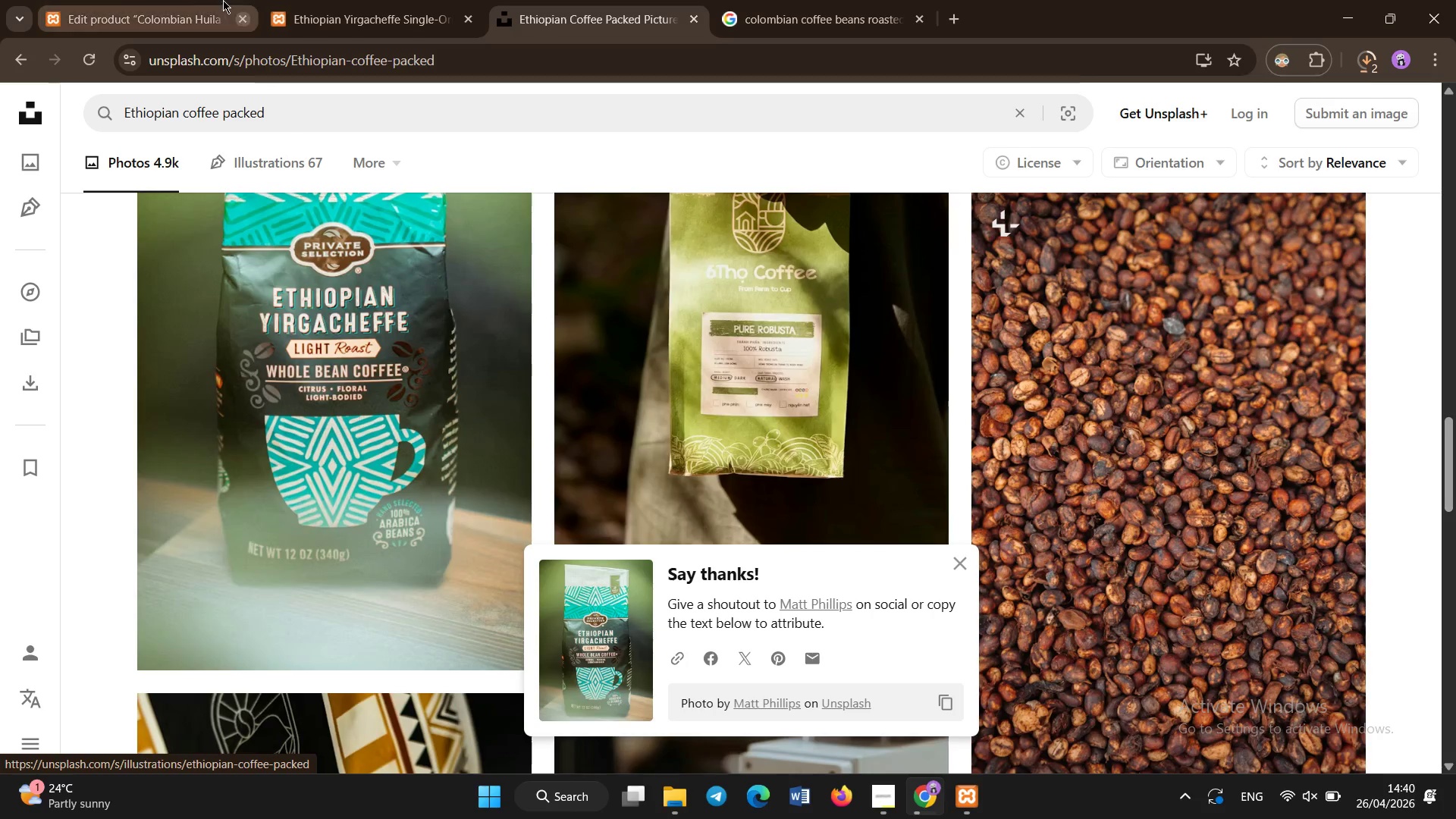 
left_click([206, 0])
 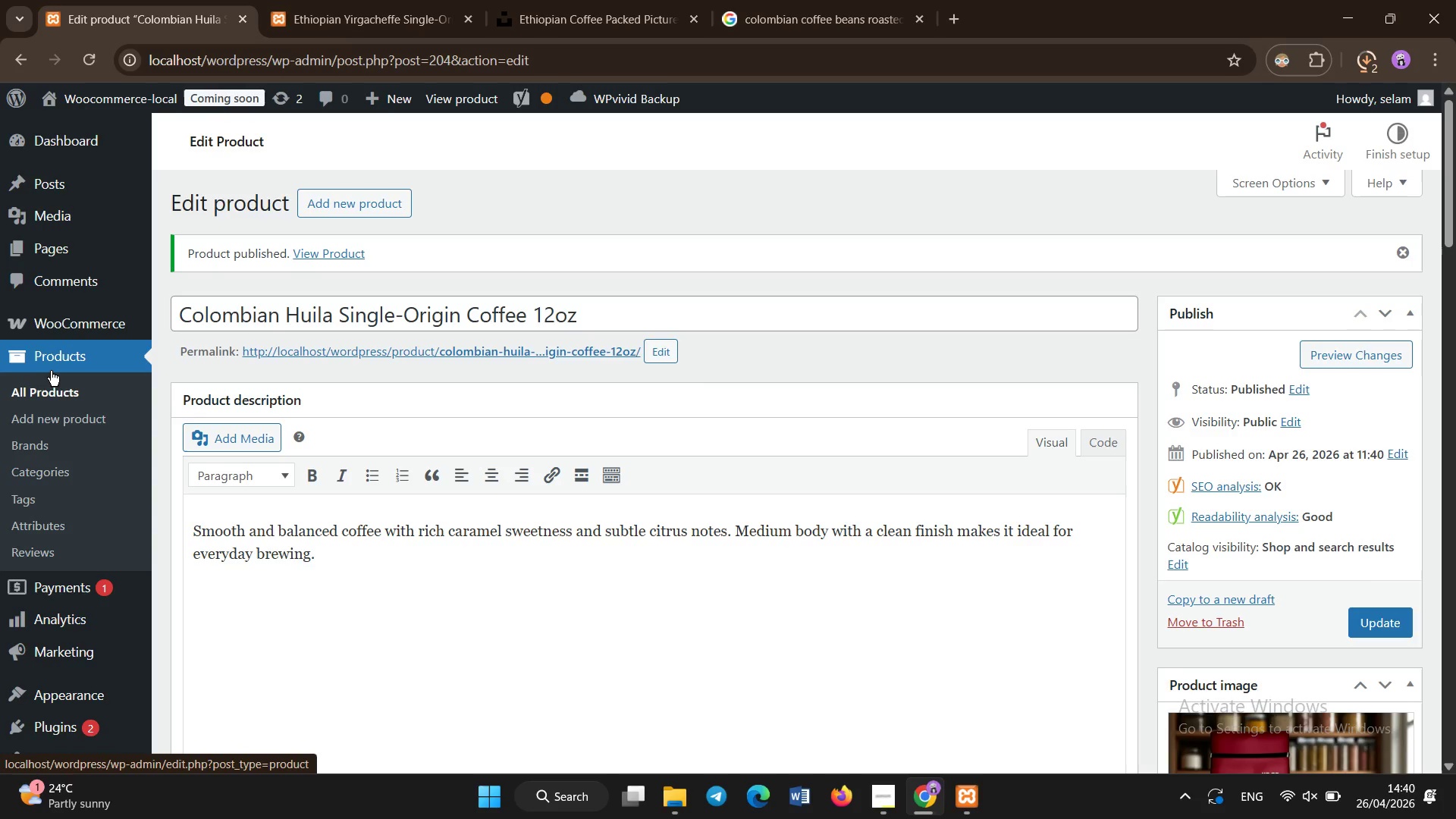 
left_click([62, 390])
 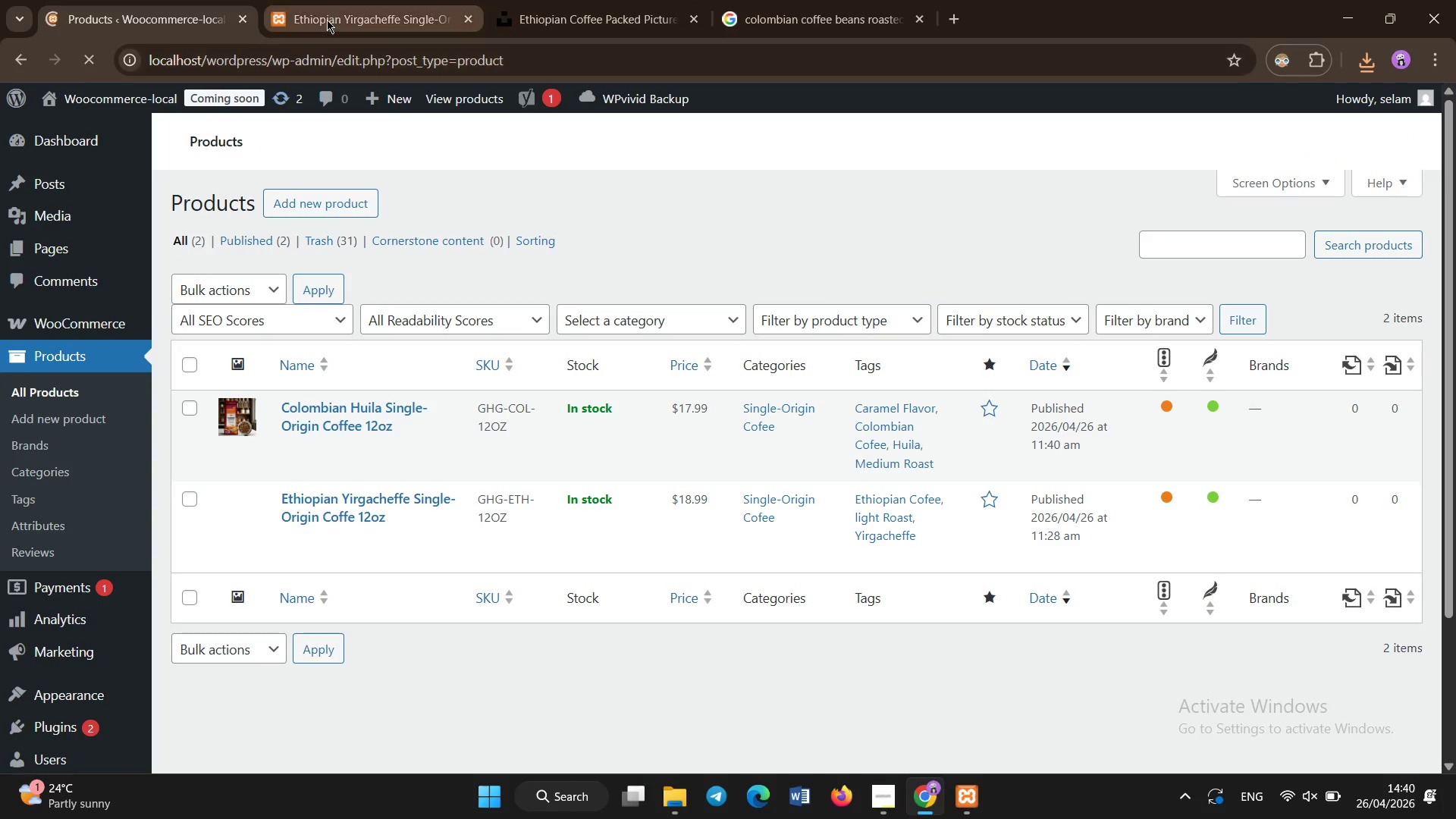 
left_click([328, 494])
 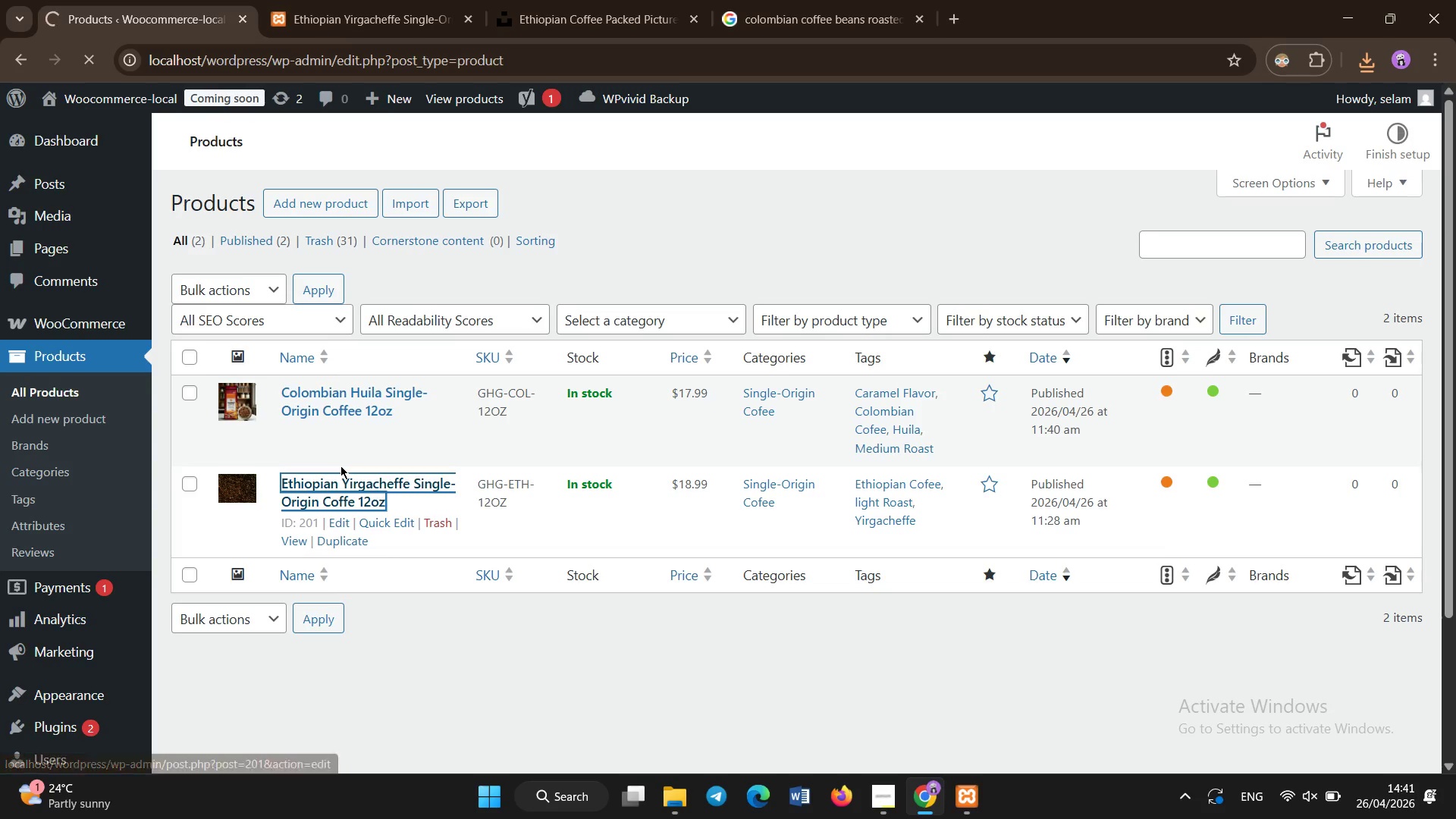 
wait(8.77)
 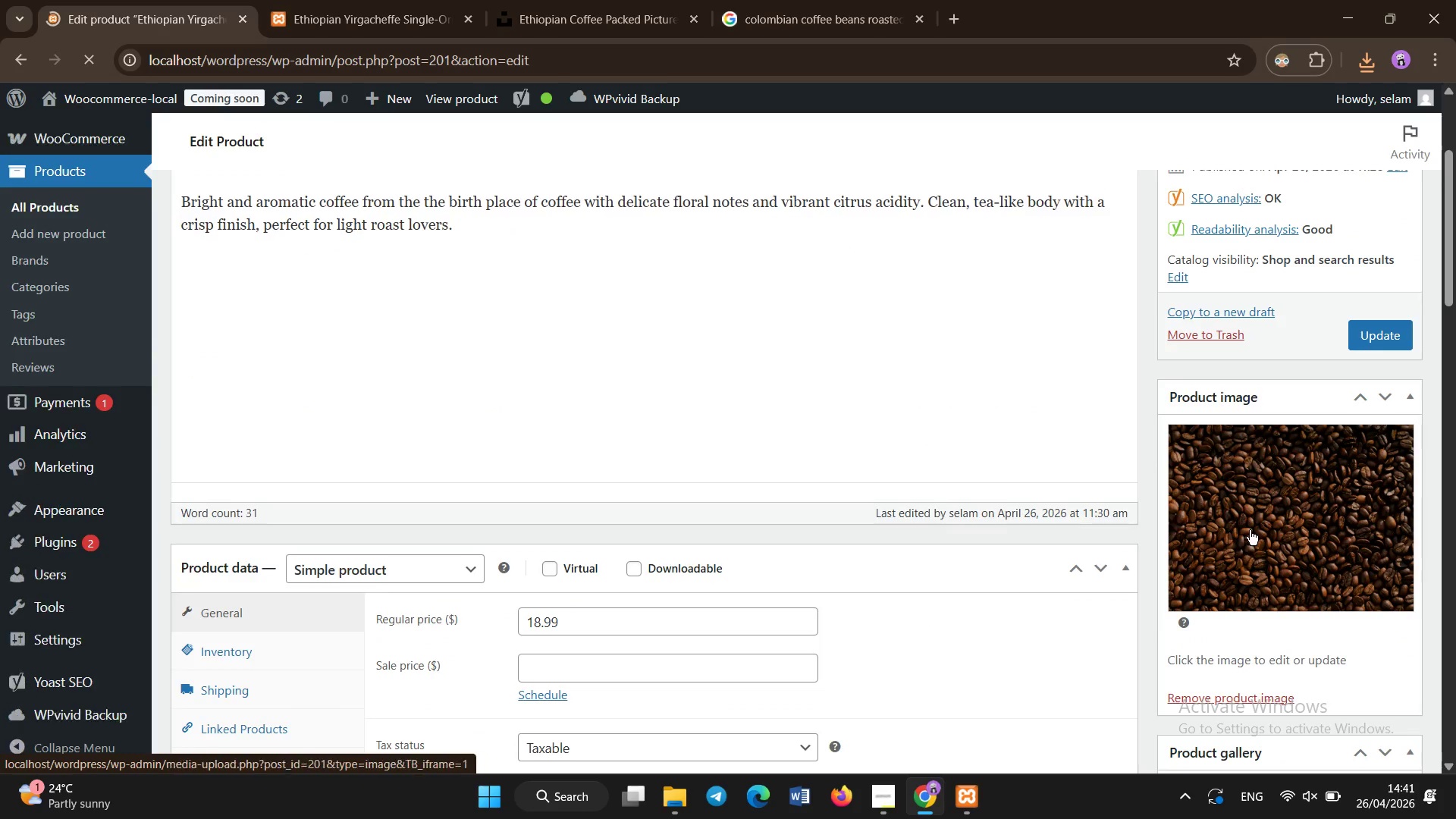 
left_click([1250, 530])
 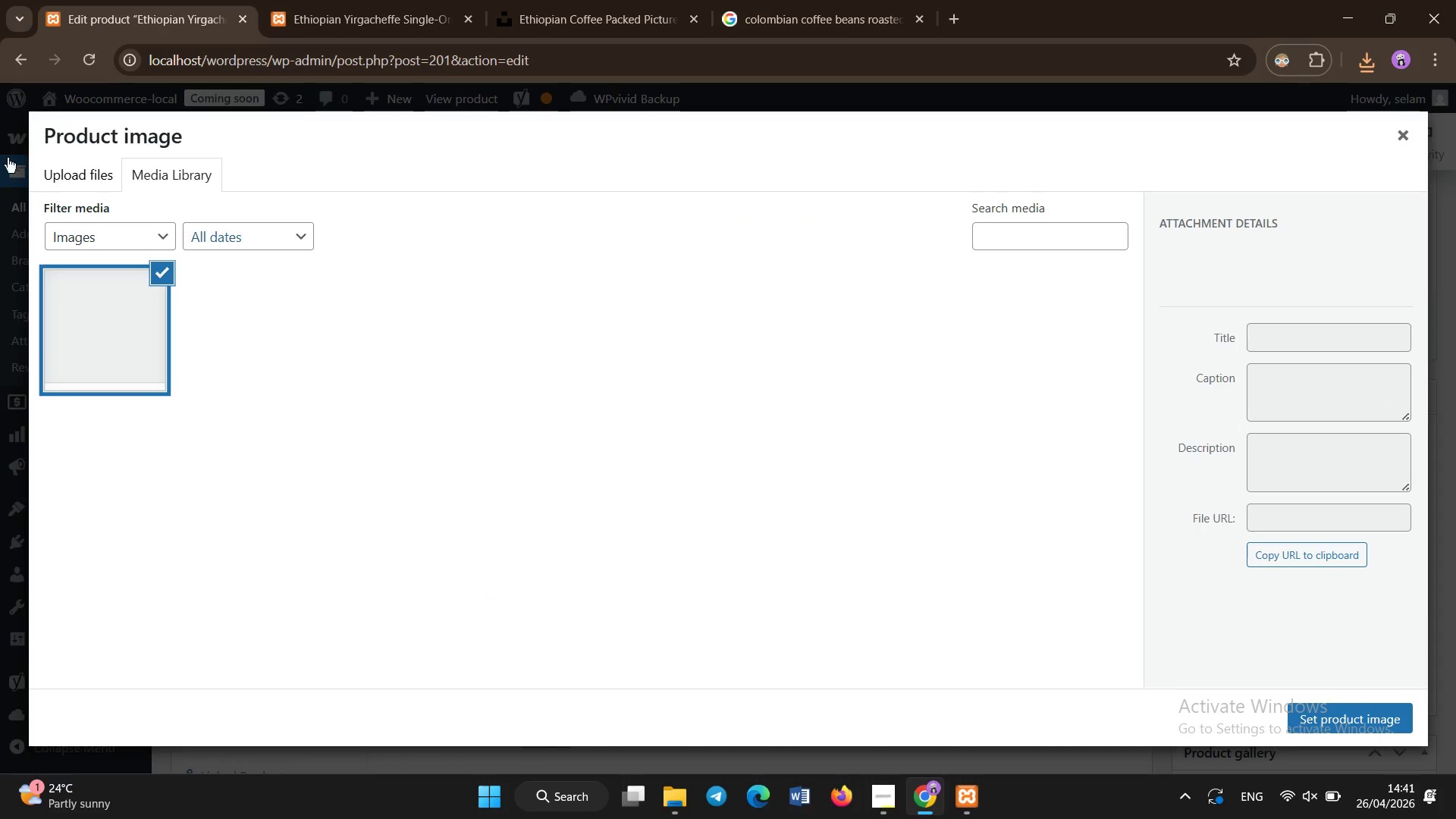 
scroll: coordinate [1232, 574], scroll_direction: down, amount: 3.0
 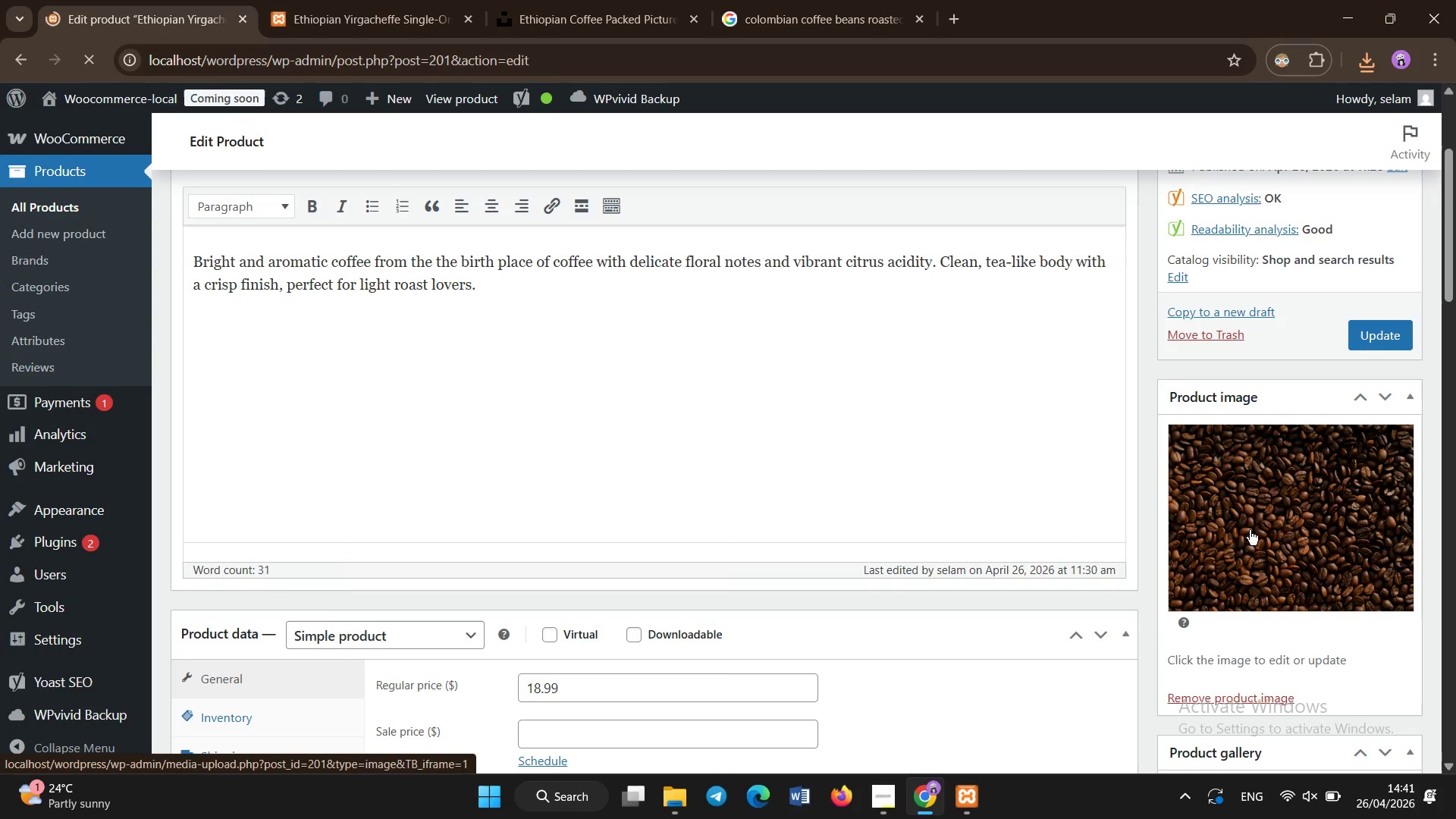 
left_click([1075, 447])
 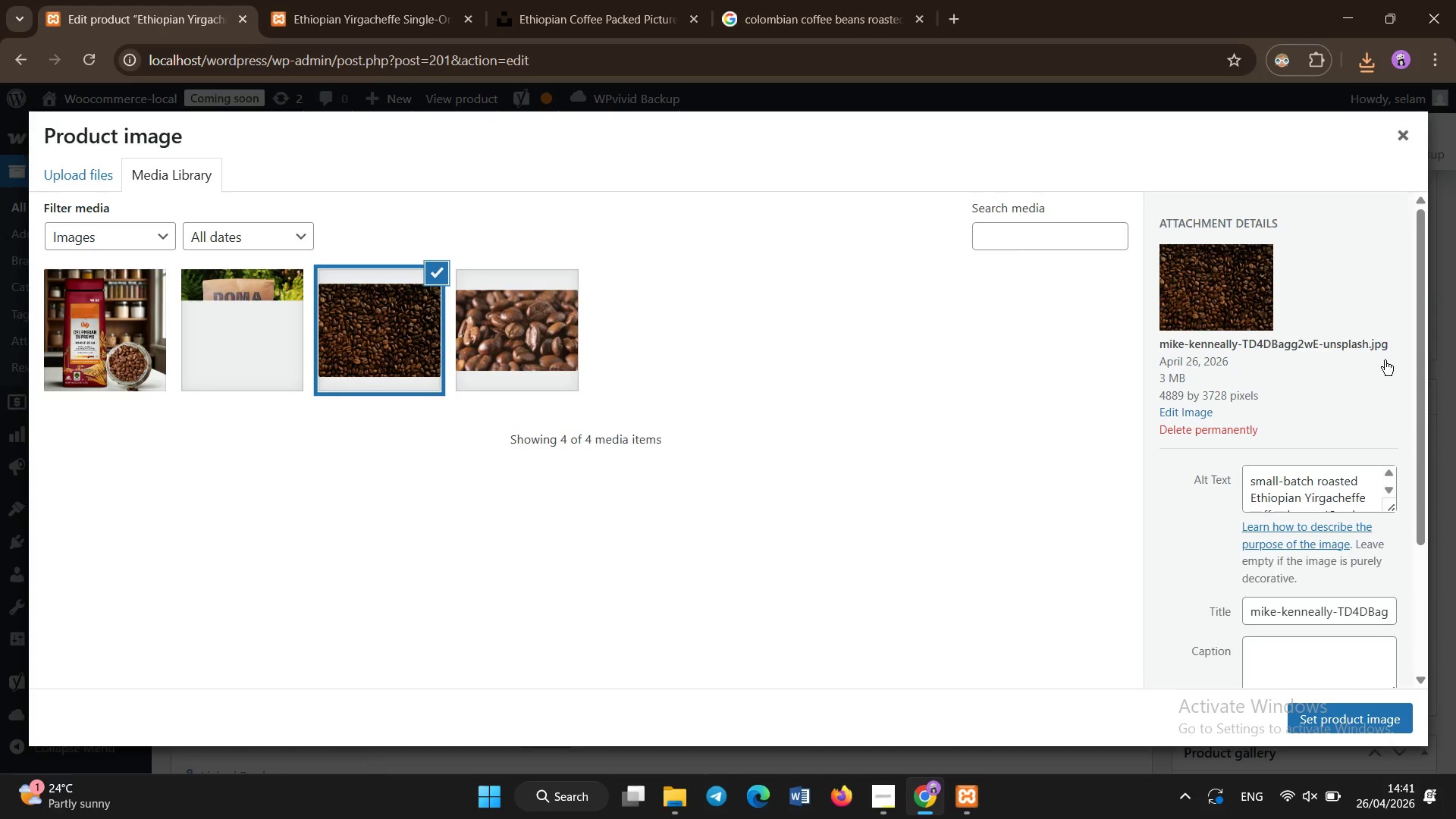 
left_click([1348, 503])
 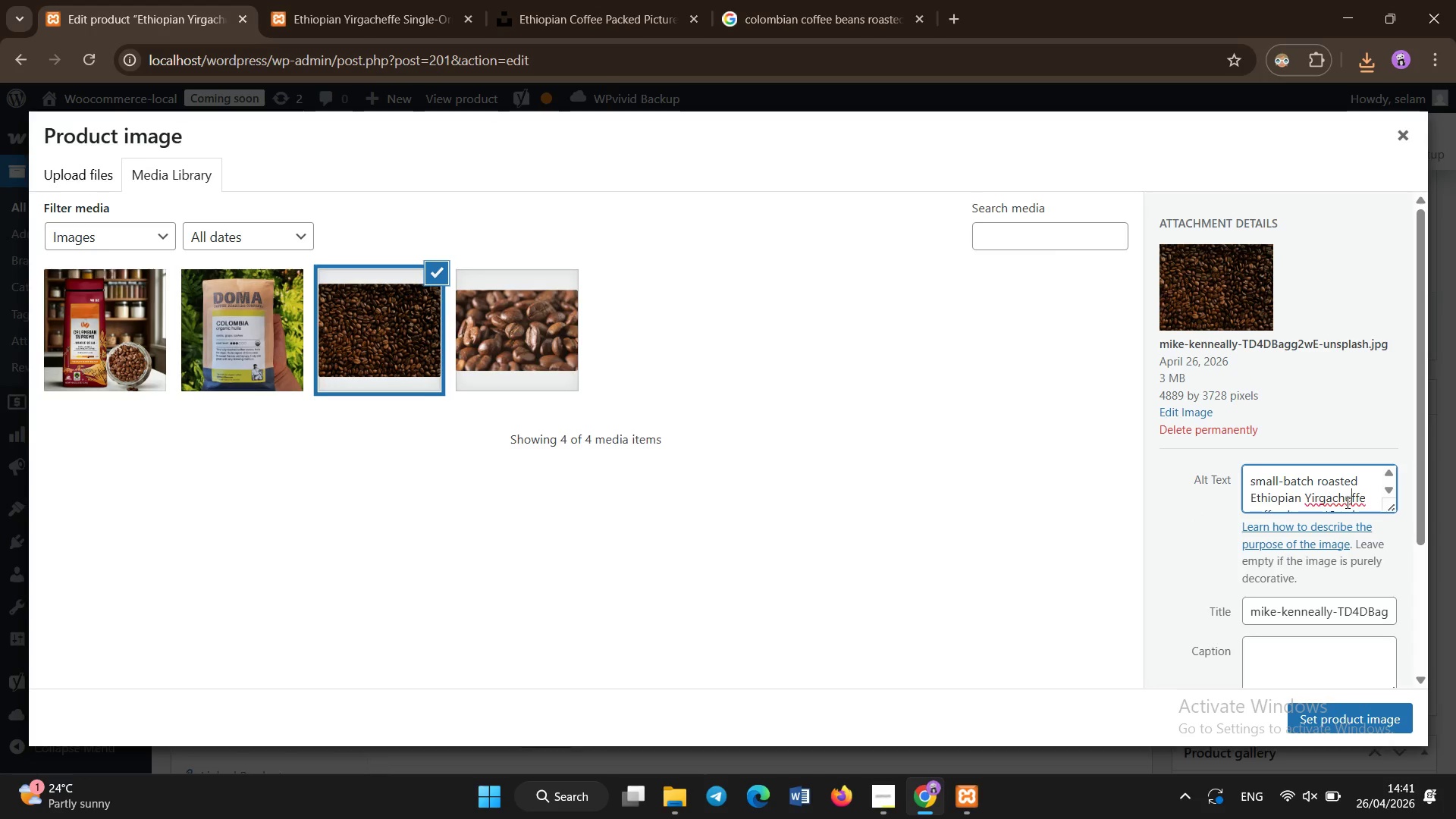 
key(Control+A)
 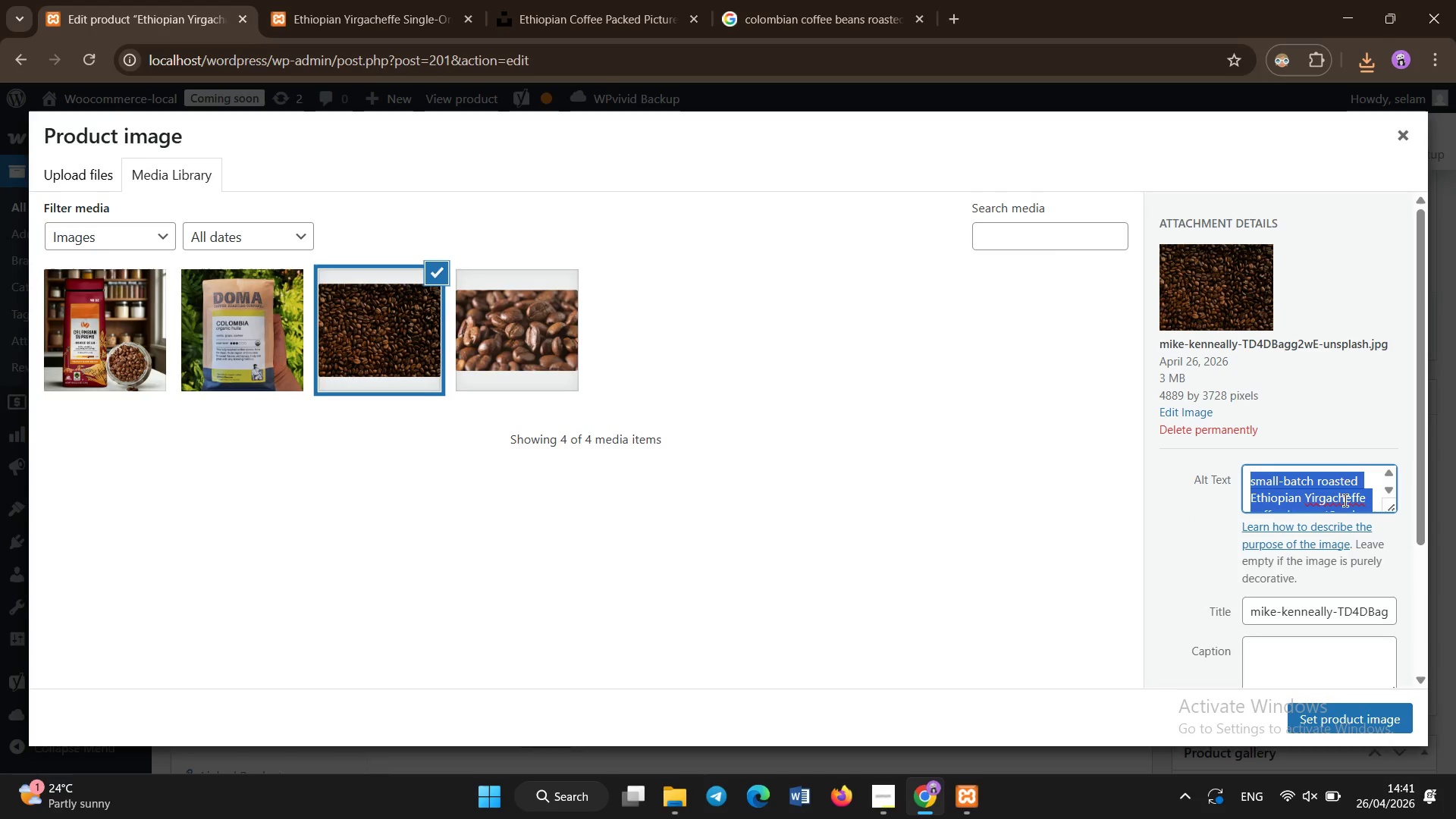 
key(Control+C)
 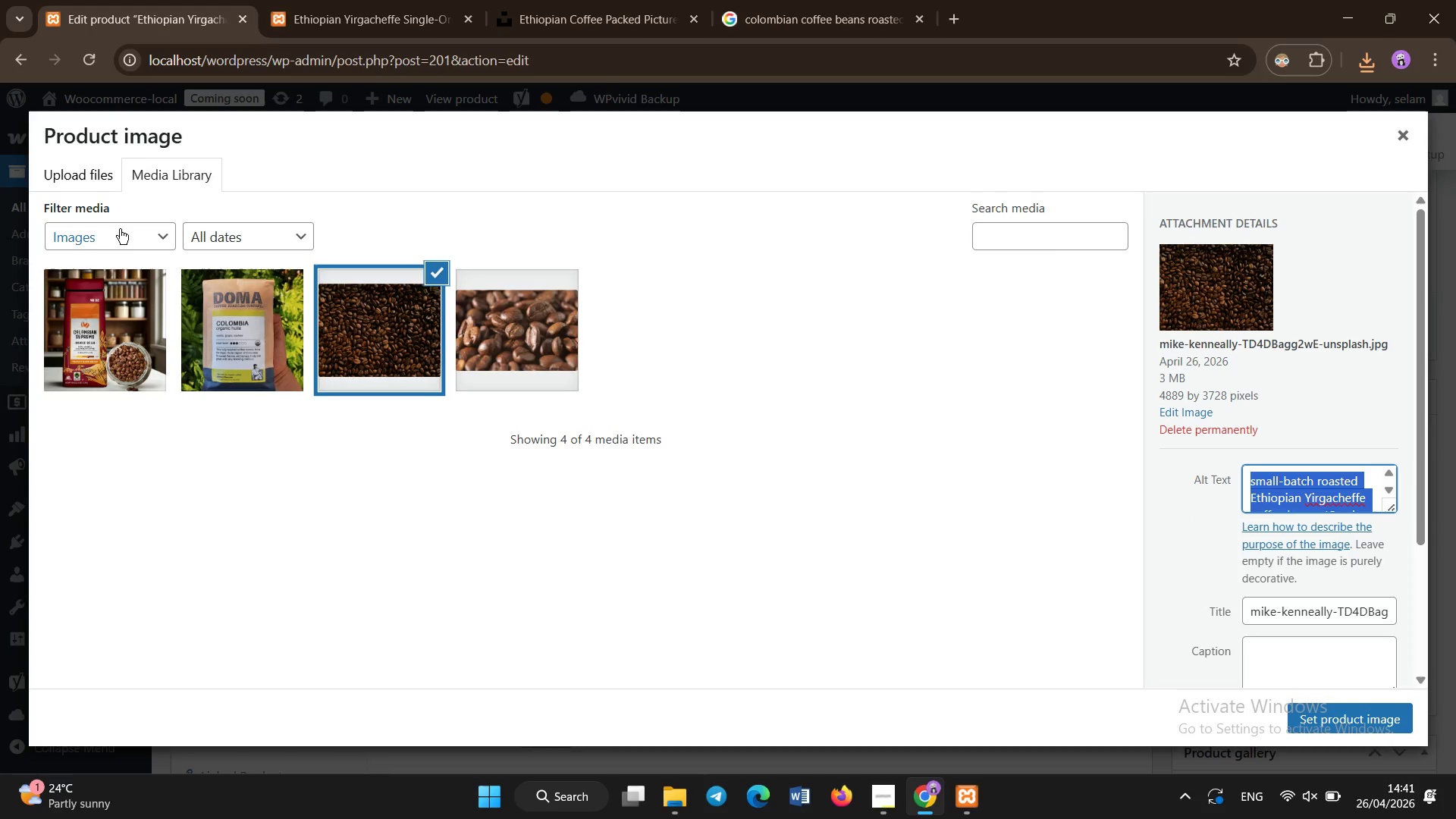 
left_click([116, 162])
 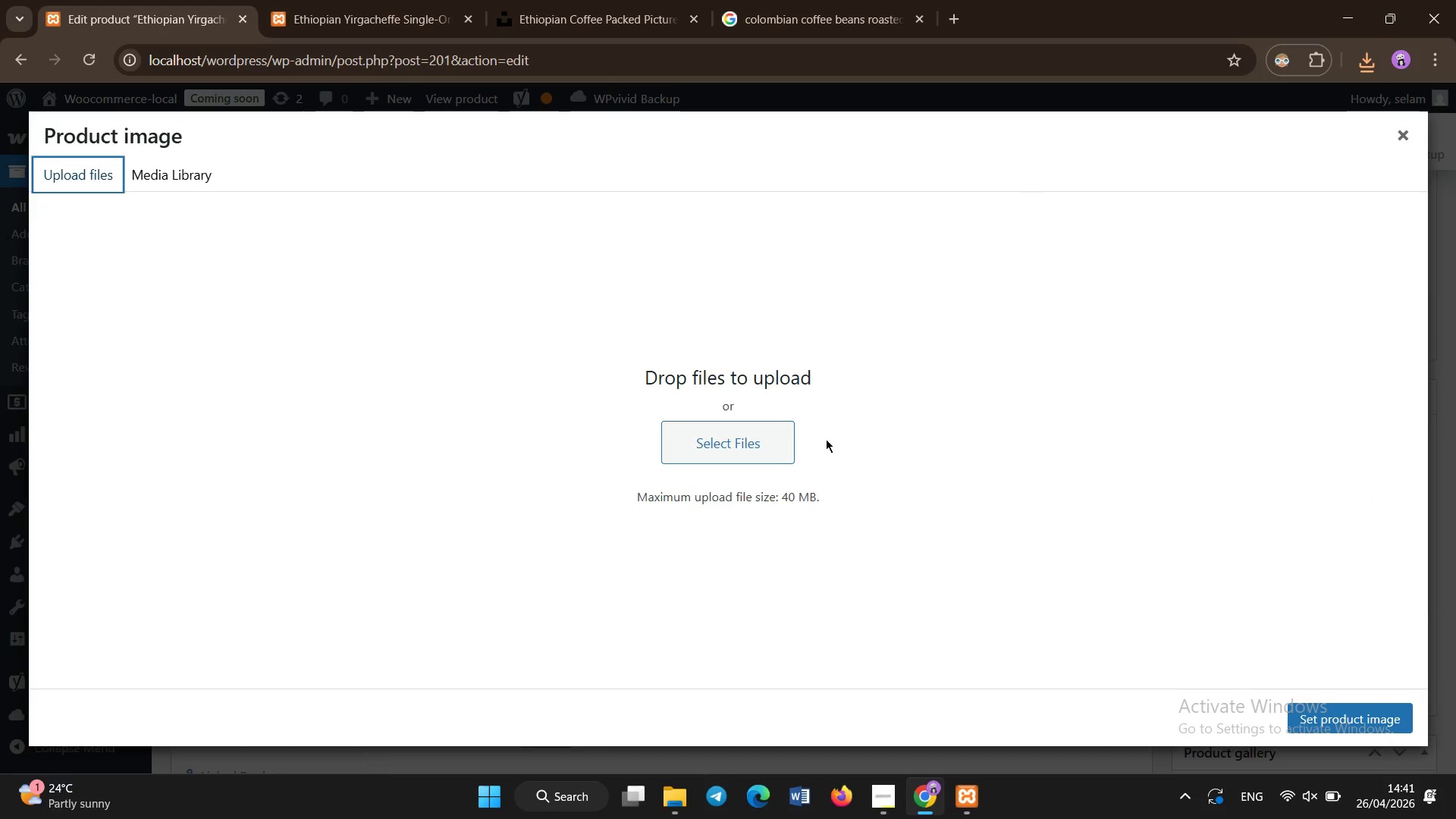 
left_click([765, 444])
 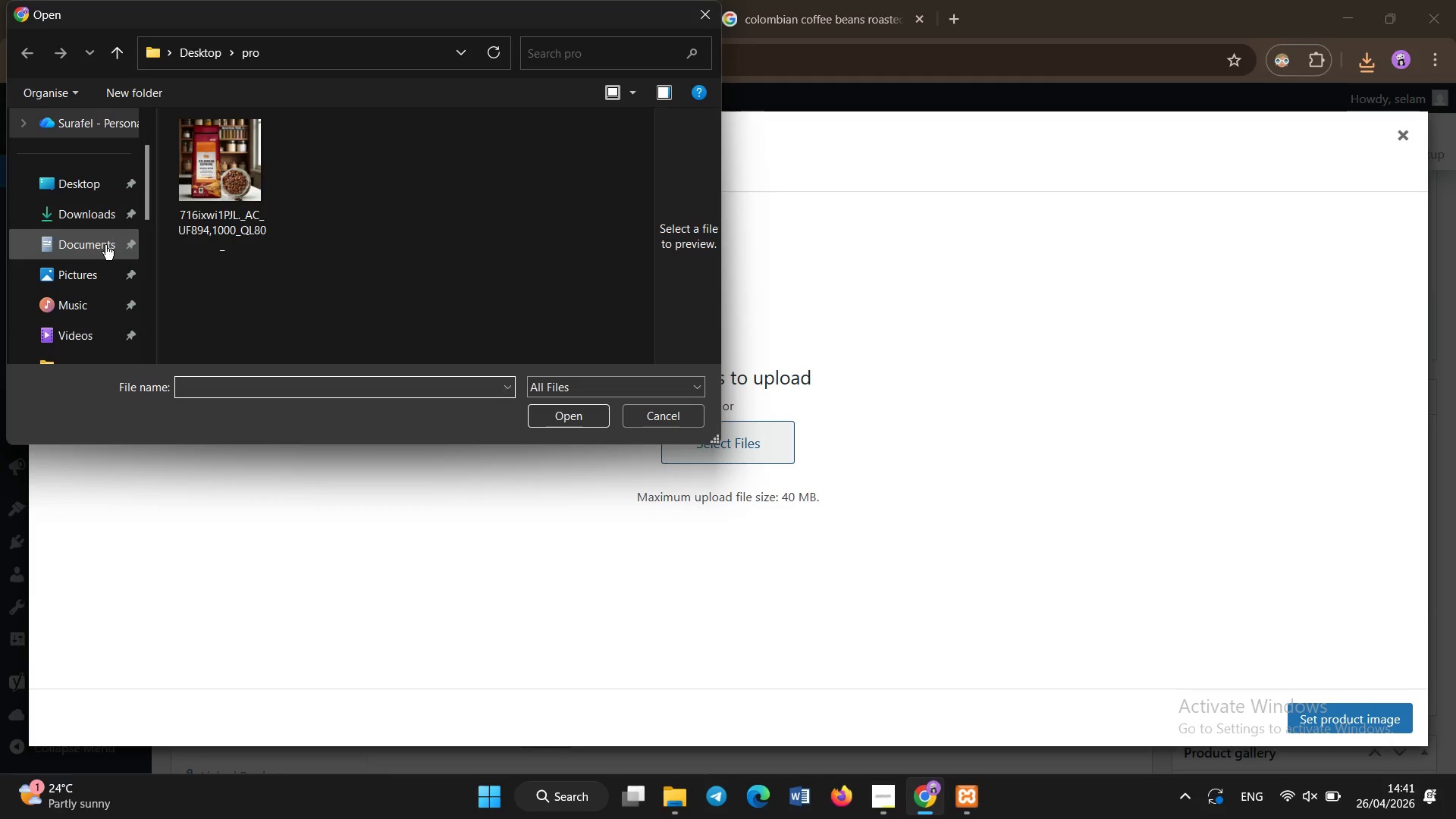 
left_click([98, 226])
 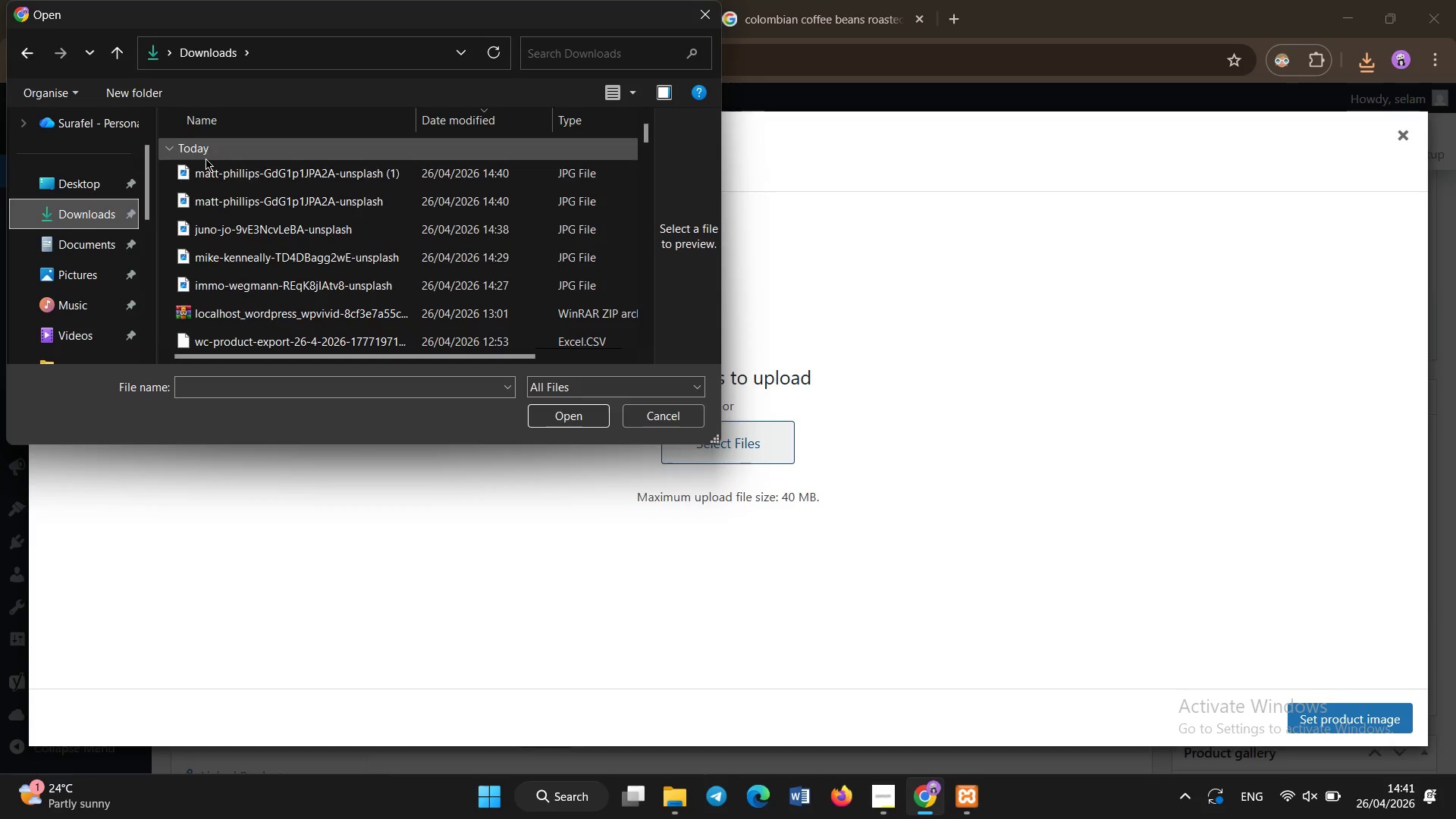 
left_click([207, 172])
 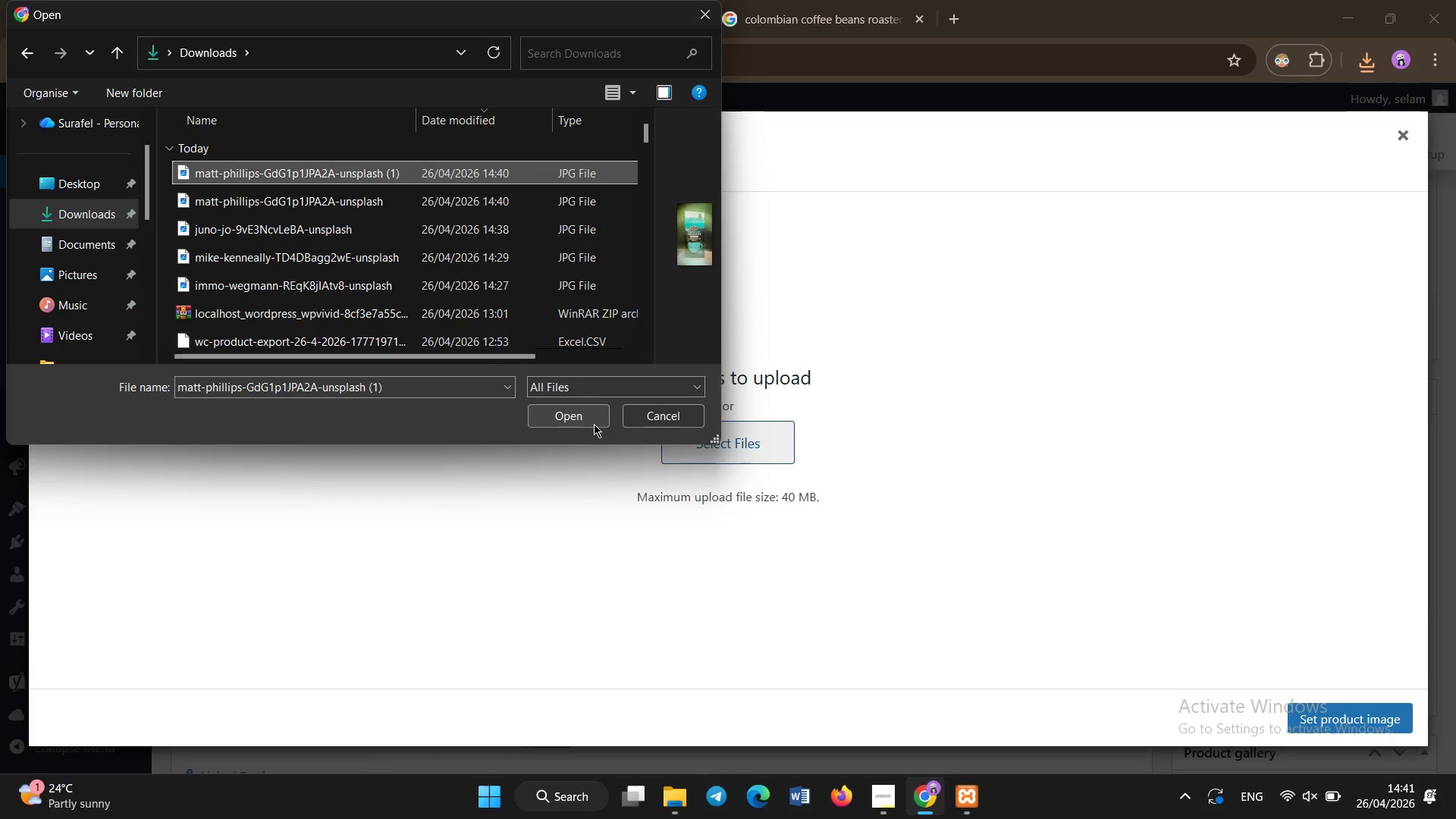 
left_click([587, 419])
 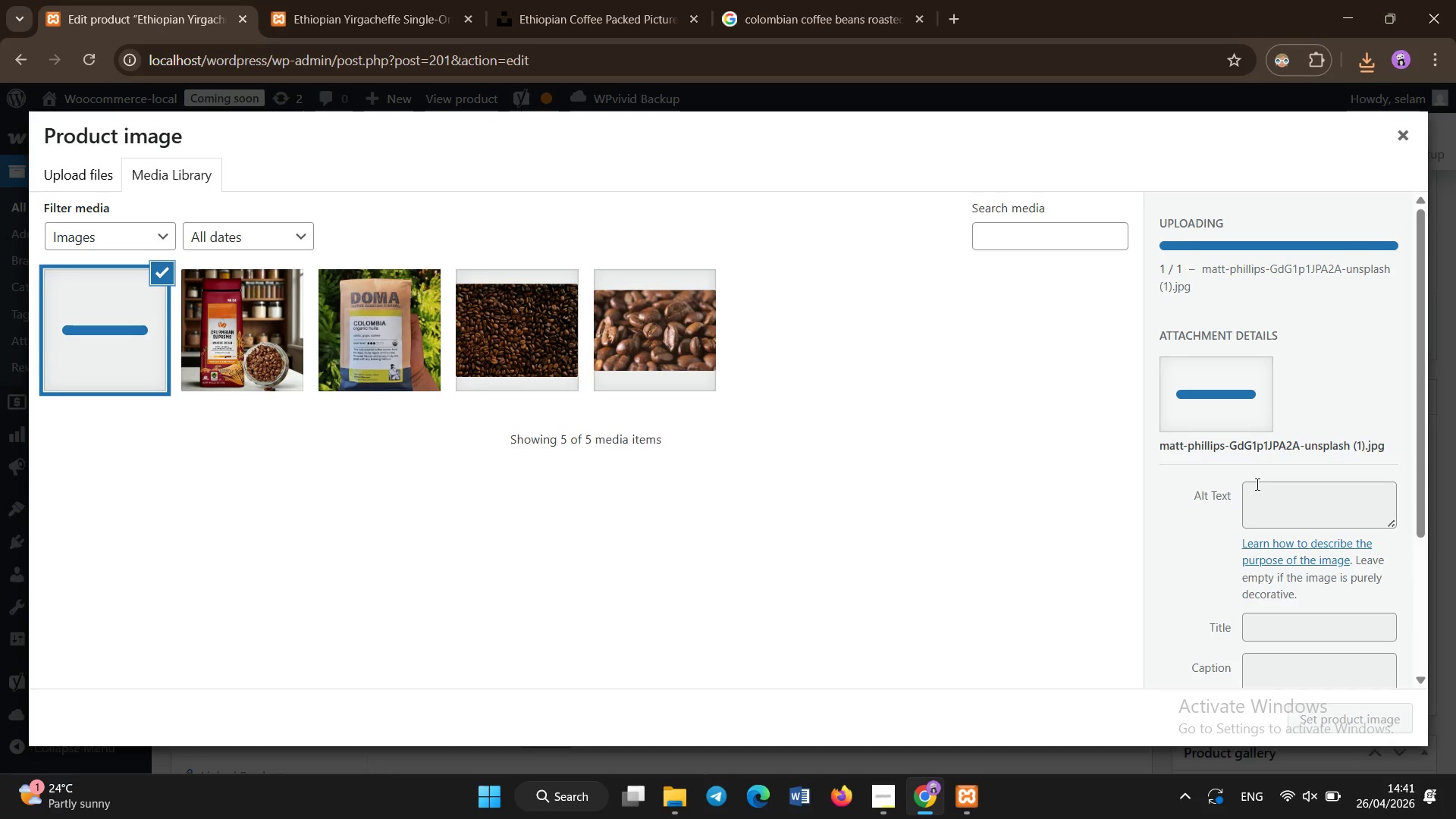 
left_click([1279, 496])
 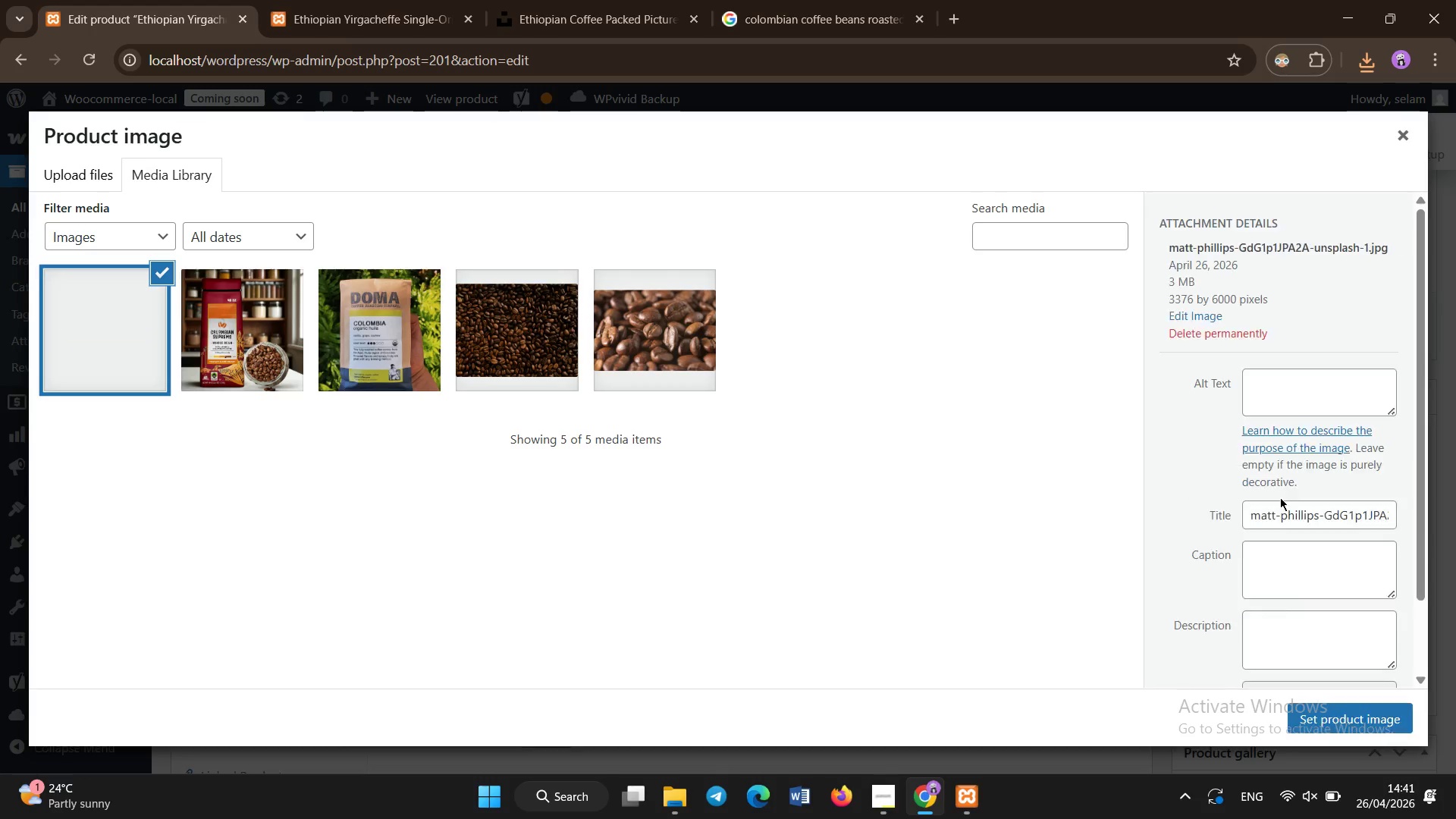 
left_click([1277, 521])
 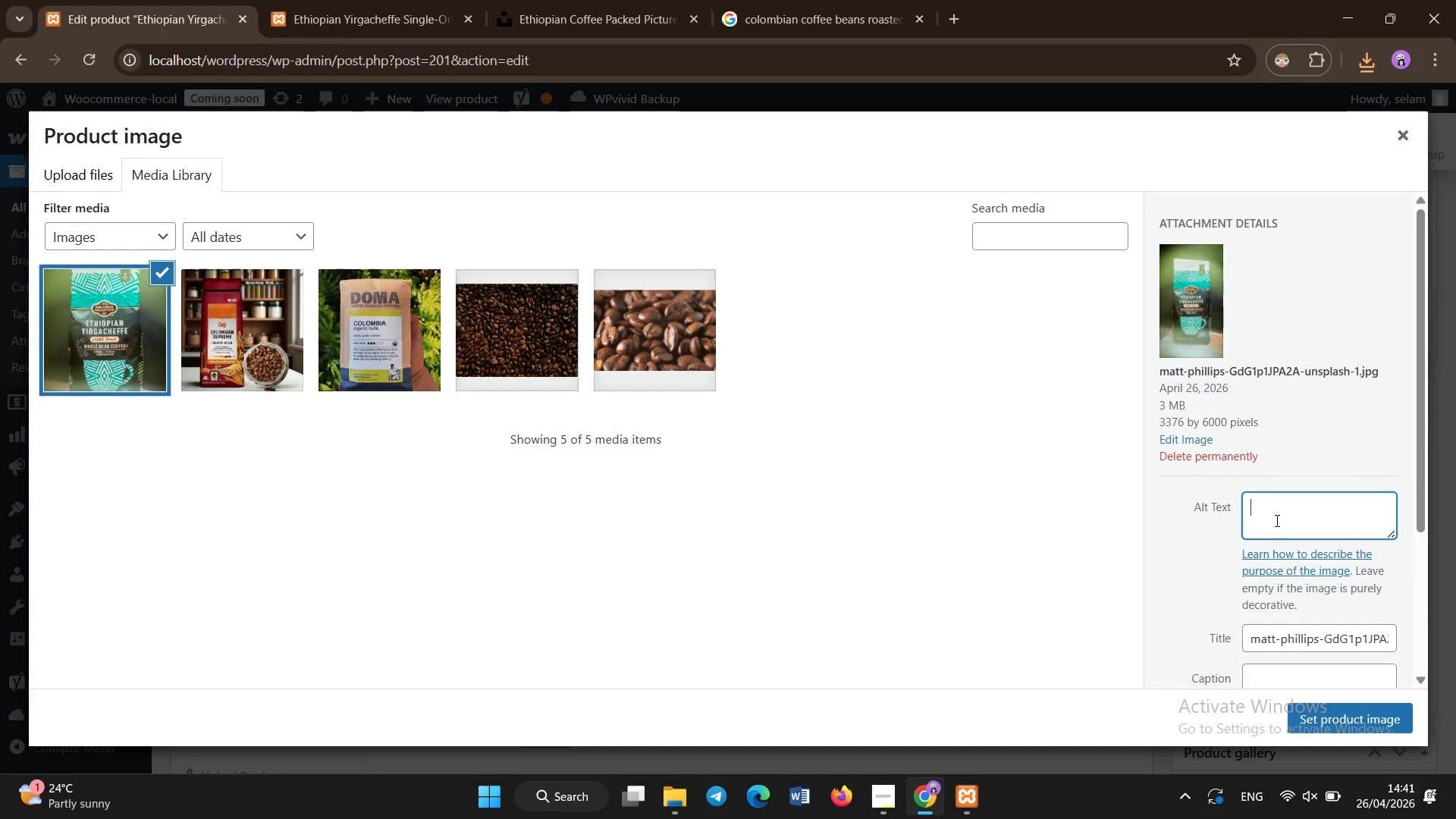 
hold_key(key=ControlLeft, duration=0.62)
 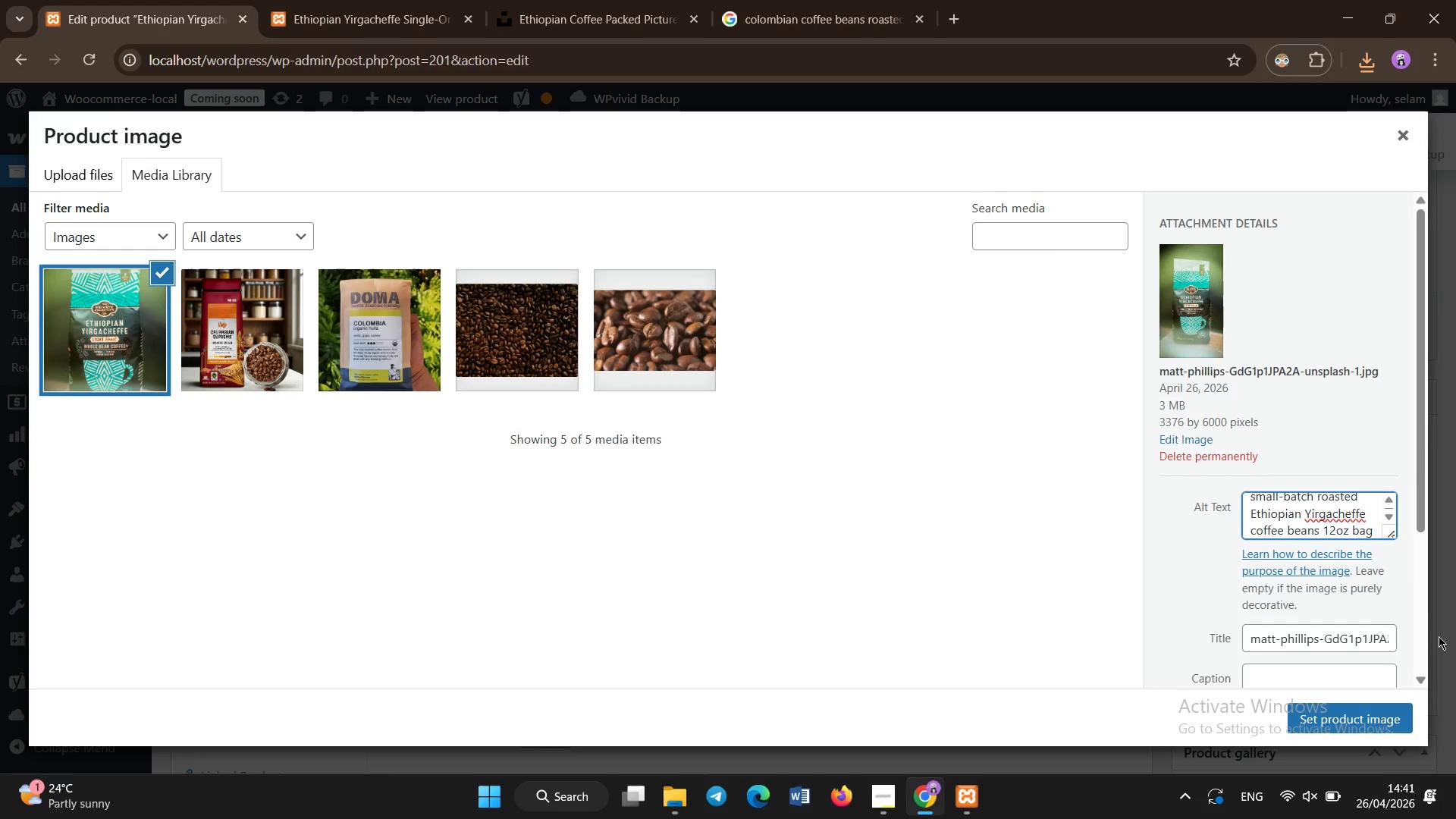 
key(V)
 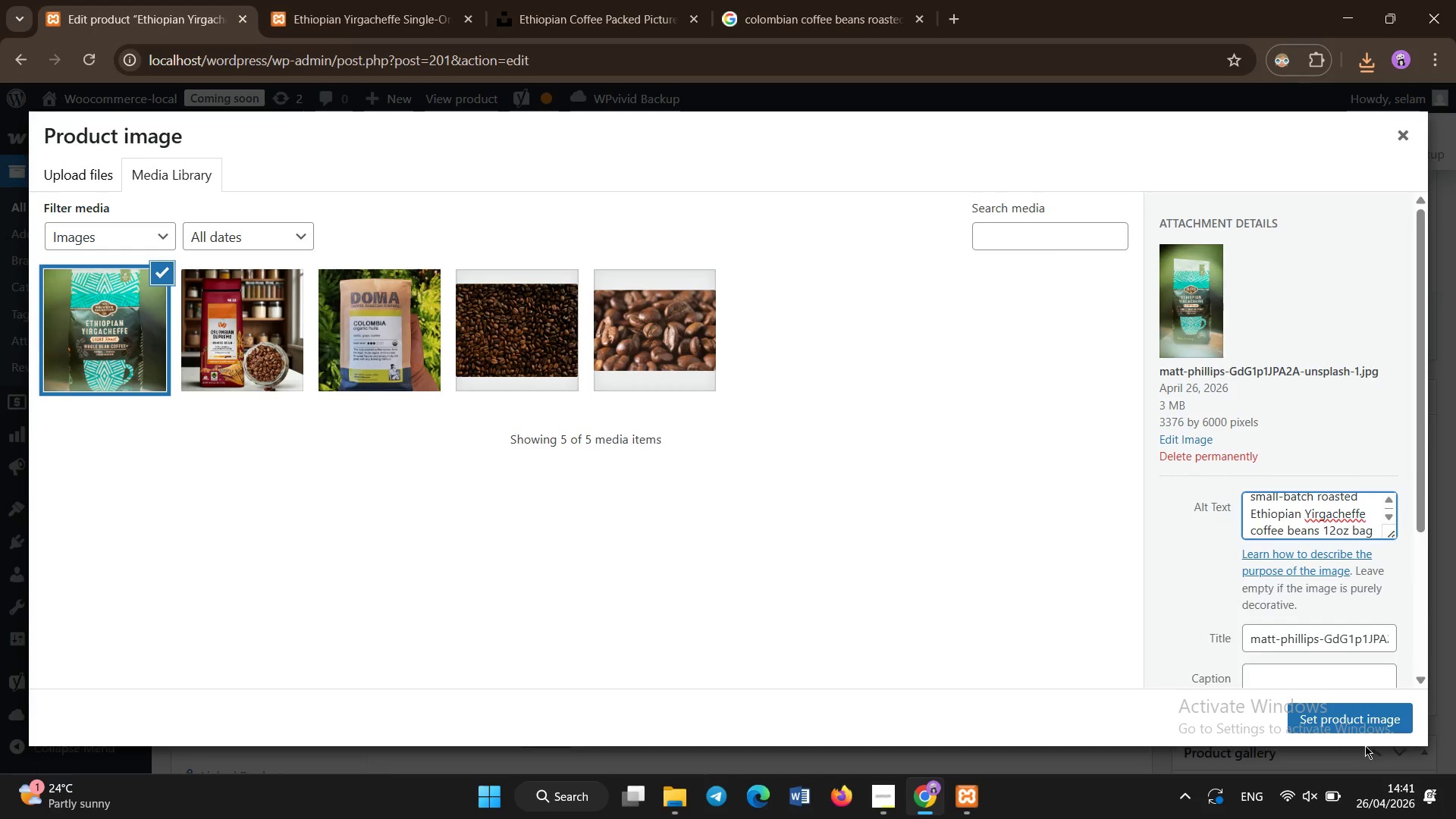 
left_click([1356, 721])
 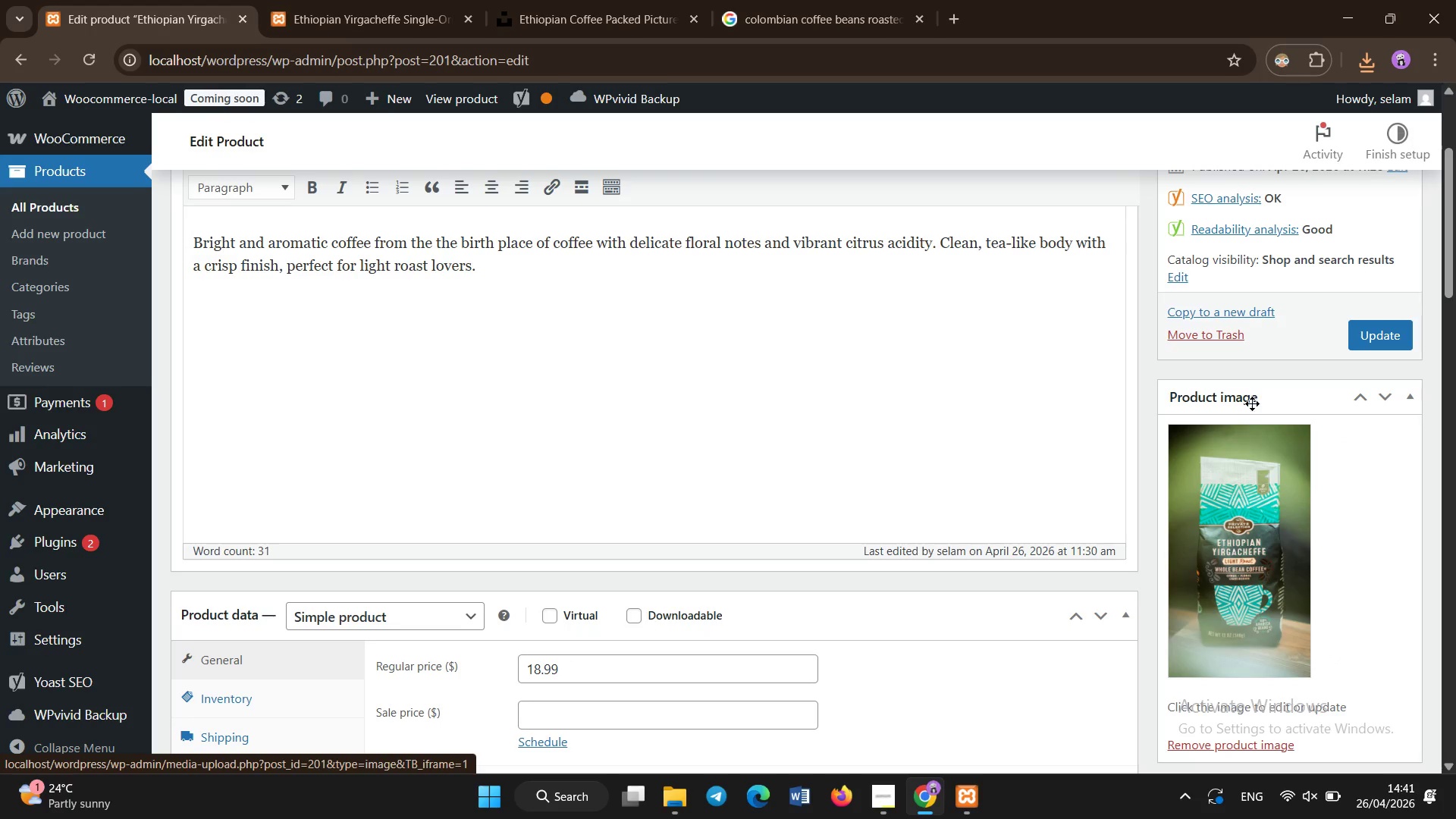 
left_click([1365, 341])
 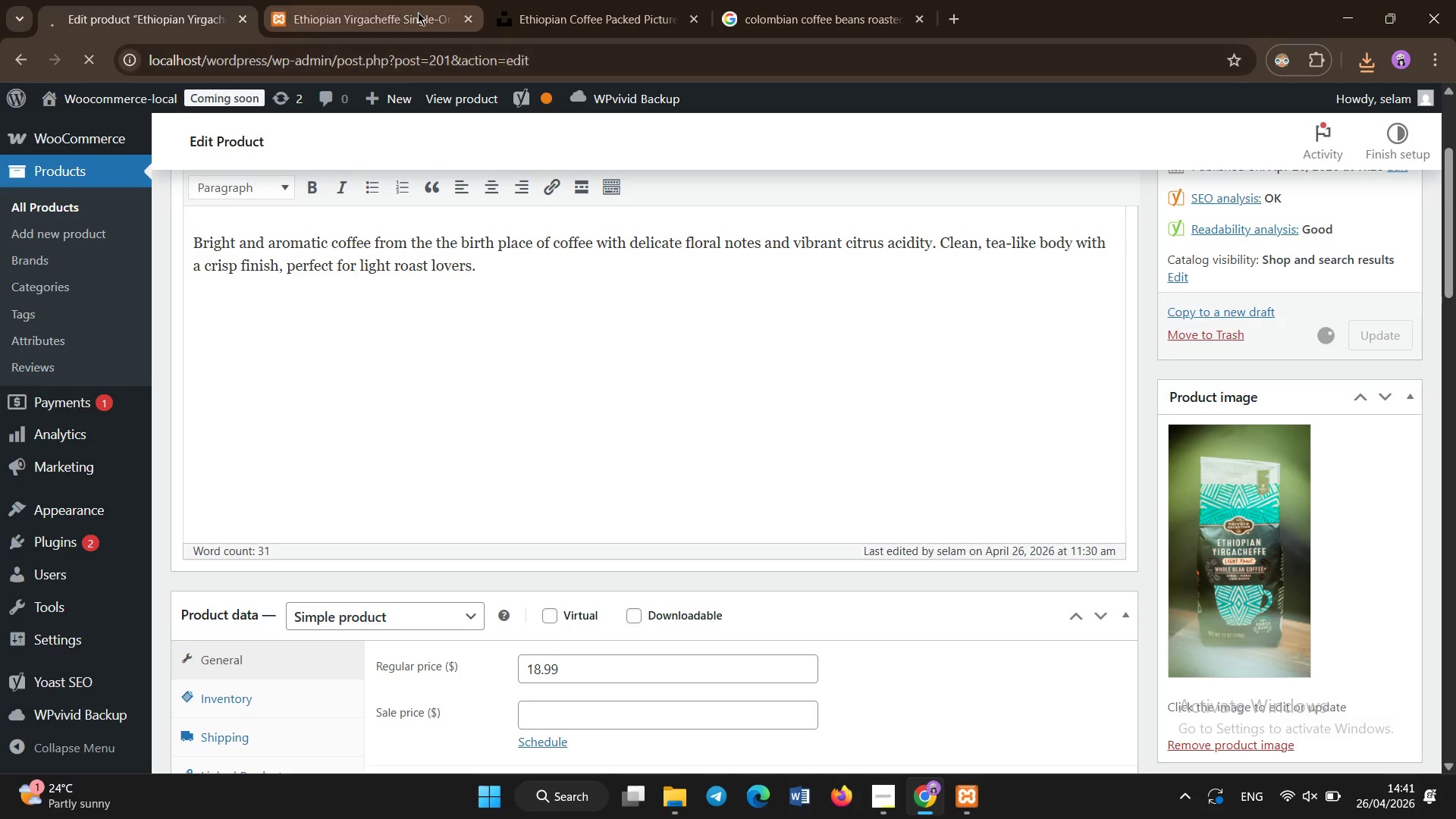 
left_click([413, 8])
 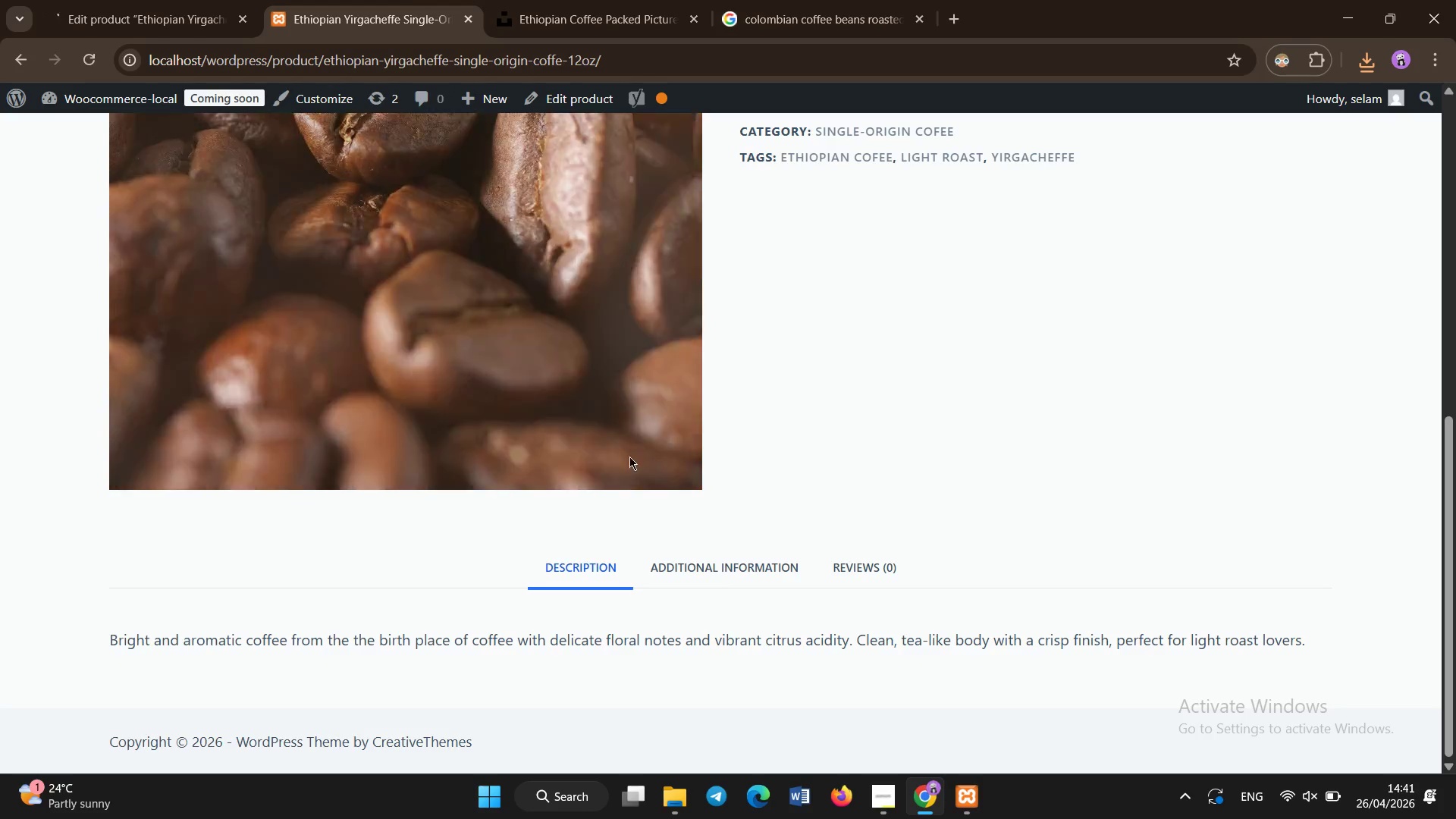 
hold_key(key=ControlLeft, duration=0.66)
 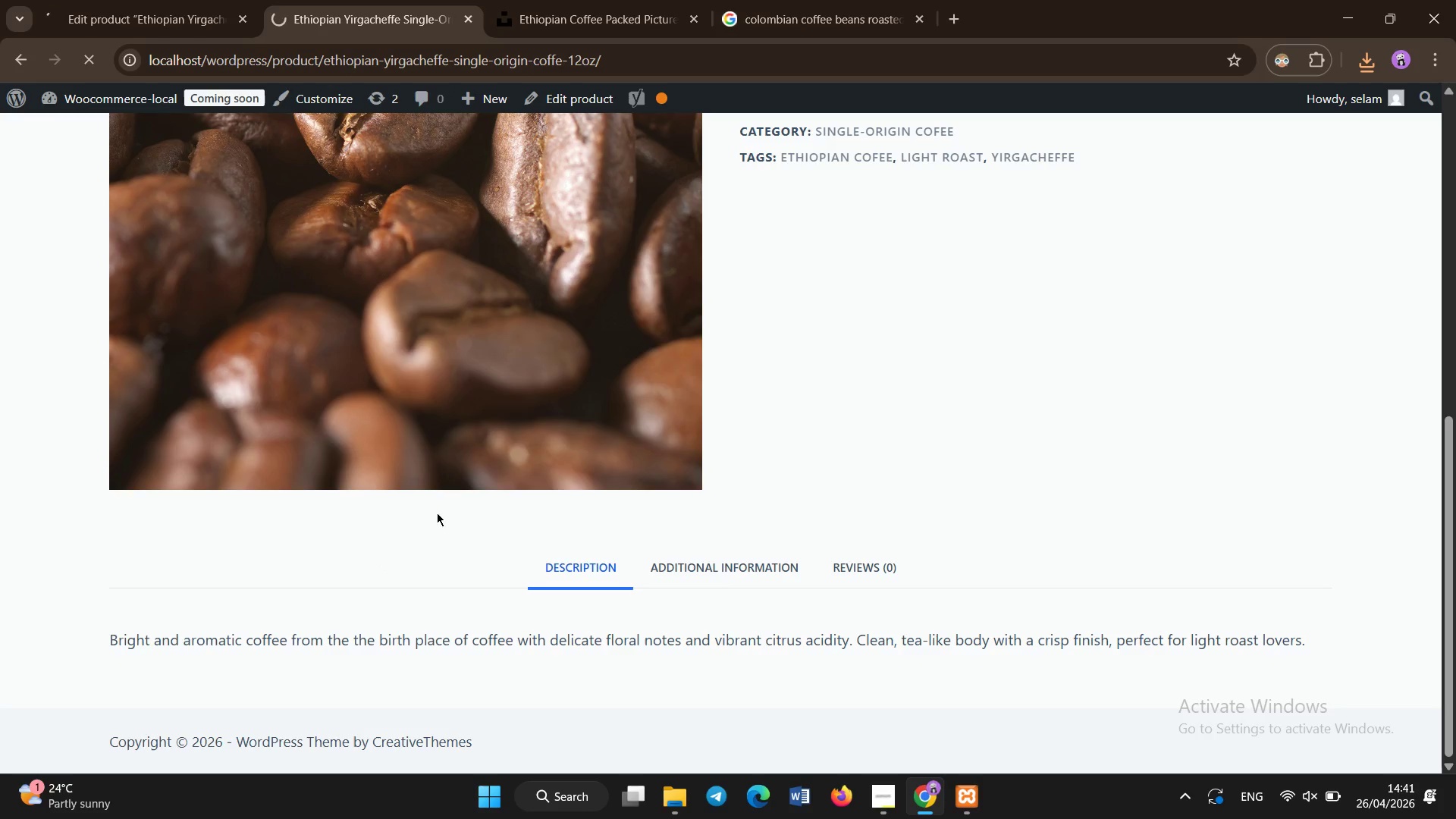 
hold_key(key=ShiftLeft, duration=0.53)
 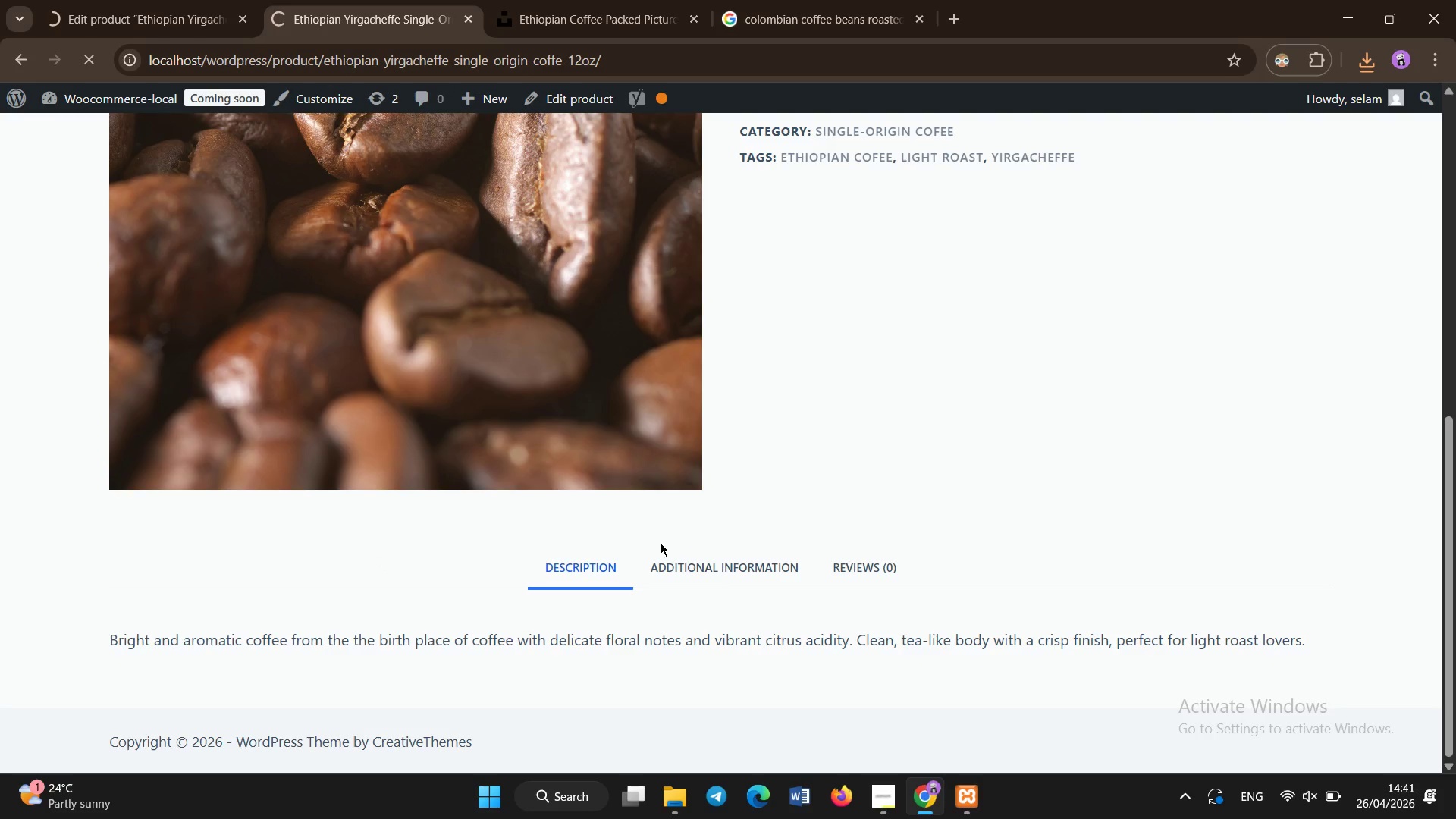 
key(Control+ControlLeft)
 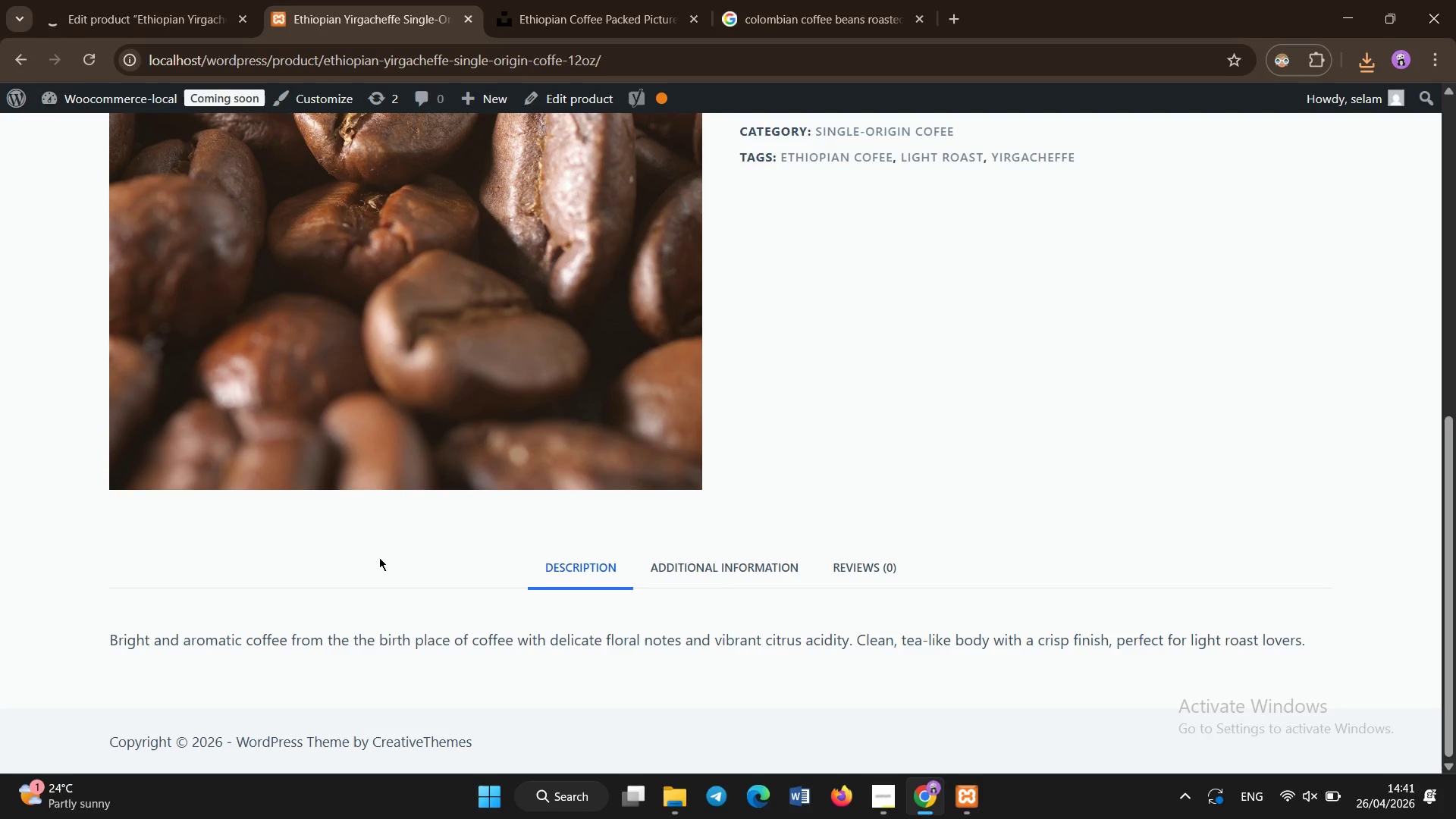 
key(Control+R)
 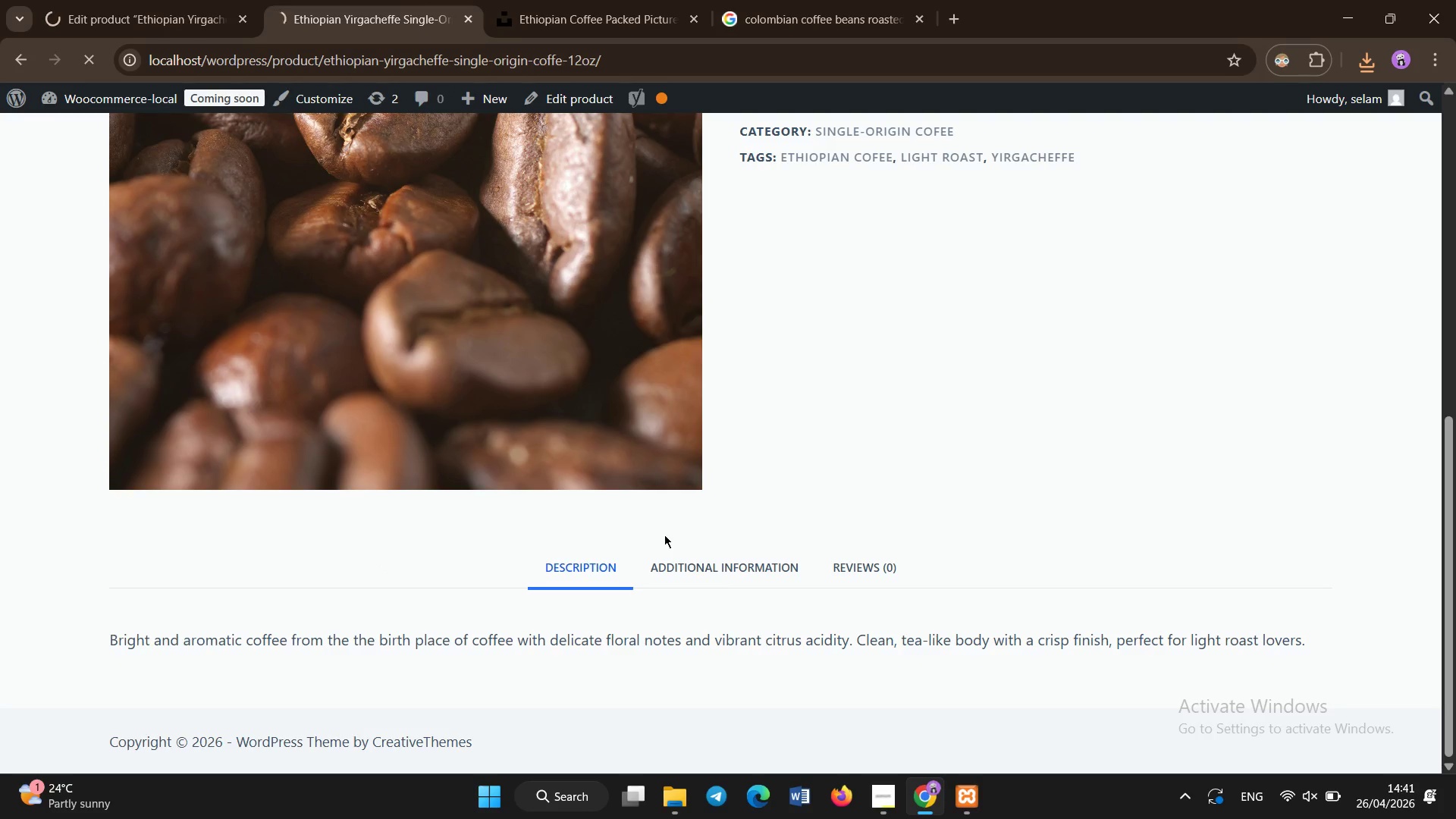 
scroll: coordinate [677, 527], scroll_direction: up, amount: 7.0
 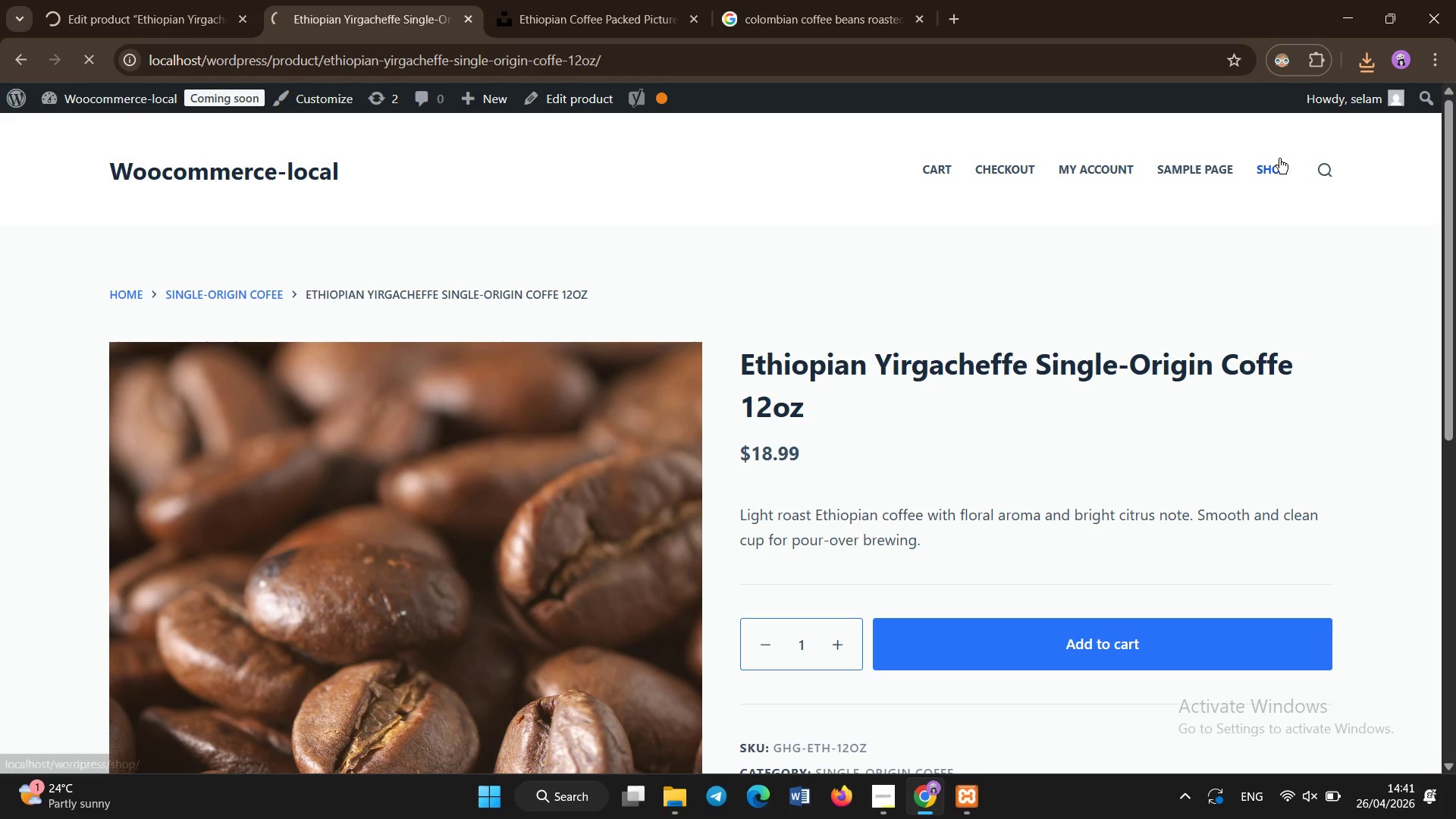 
left_click([1279, 158])
 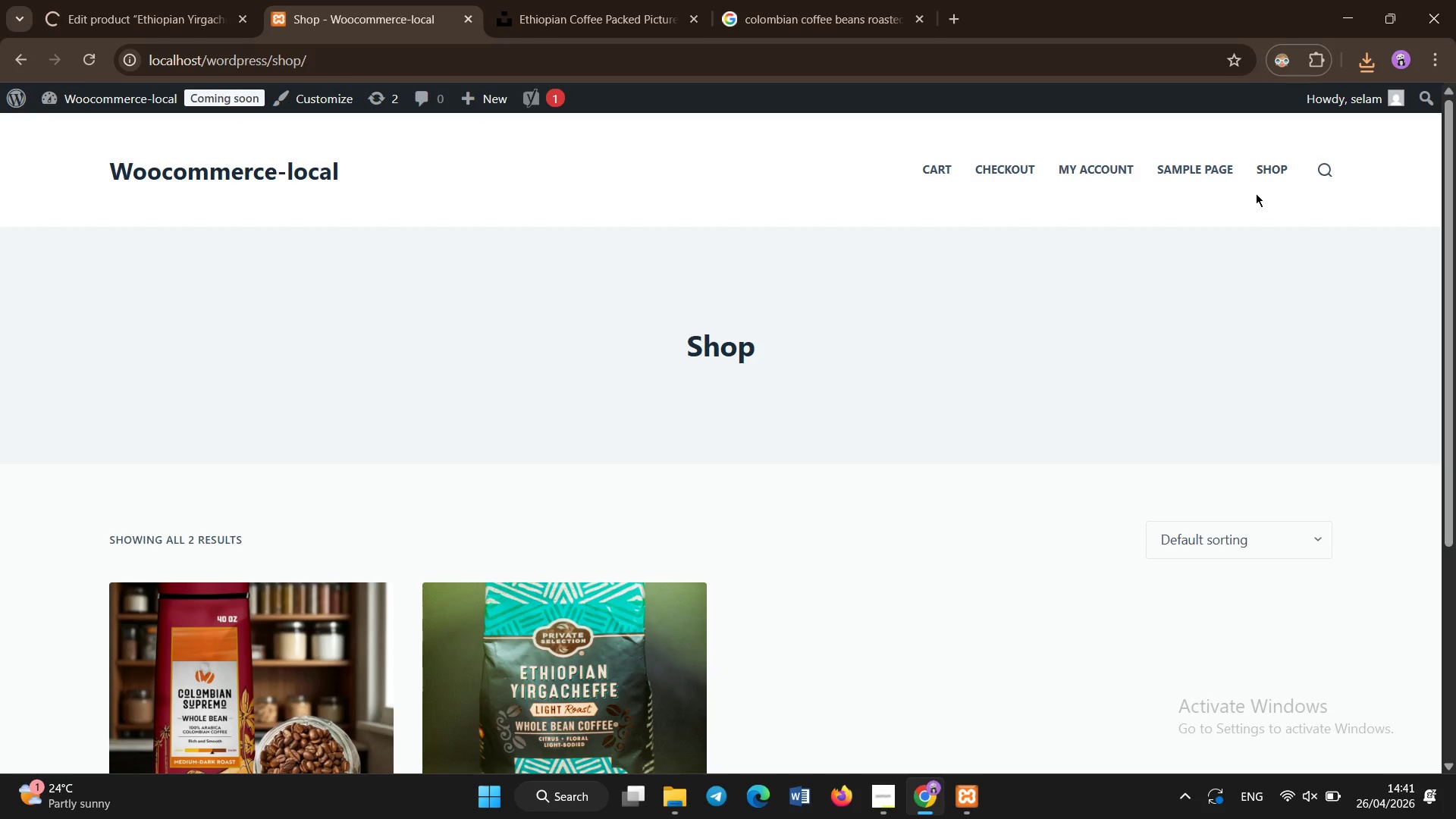 
wait(12.72)
 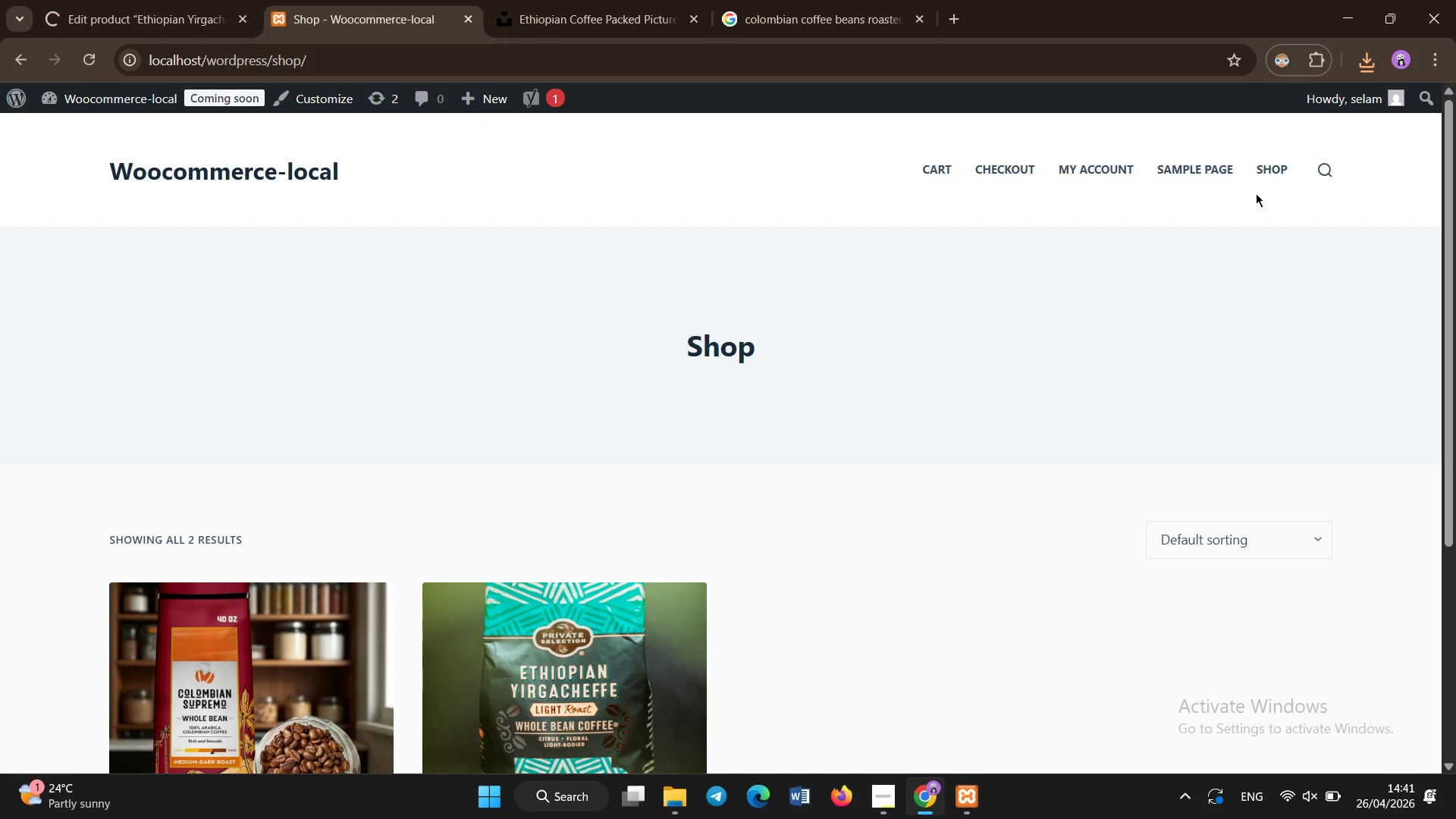 
scroll: coordinate [756, 538], scroll_direction: down, amount: 3.0
 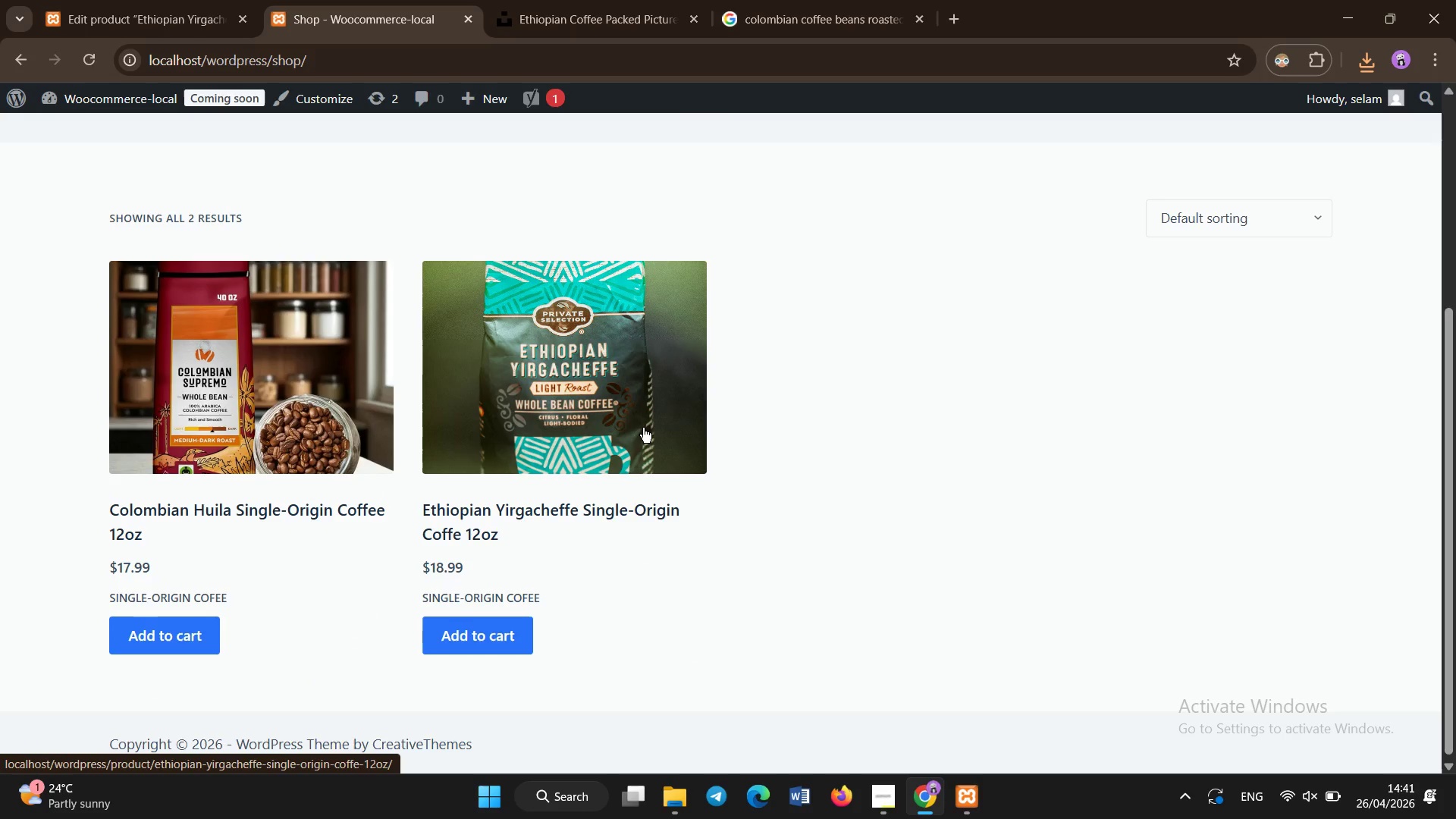 
left_click([640, 422])
 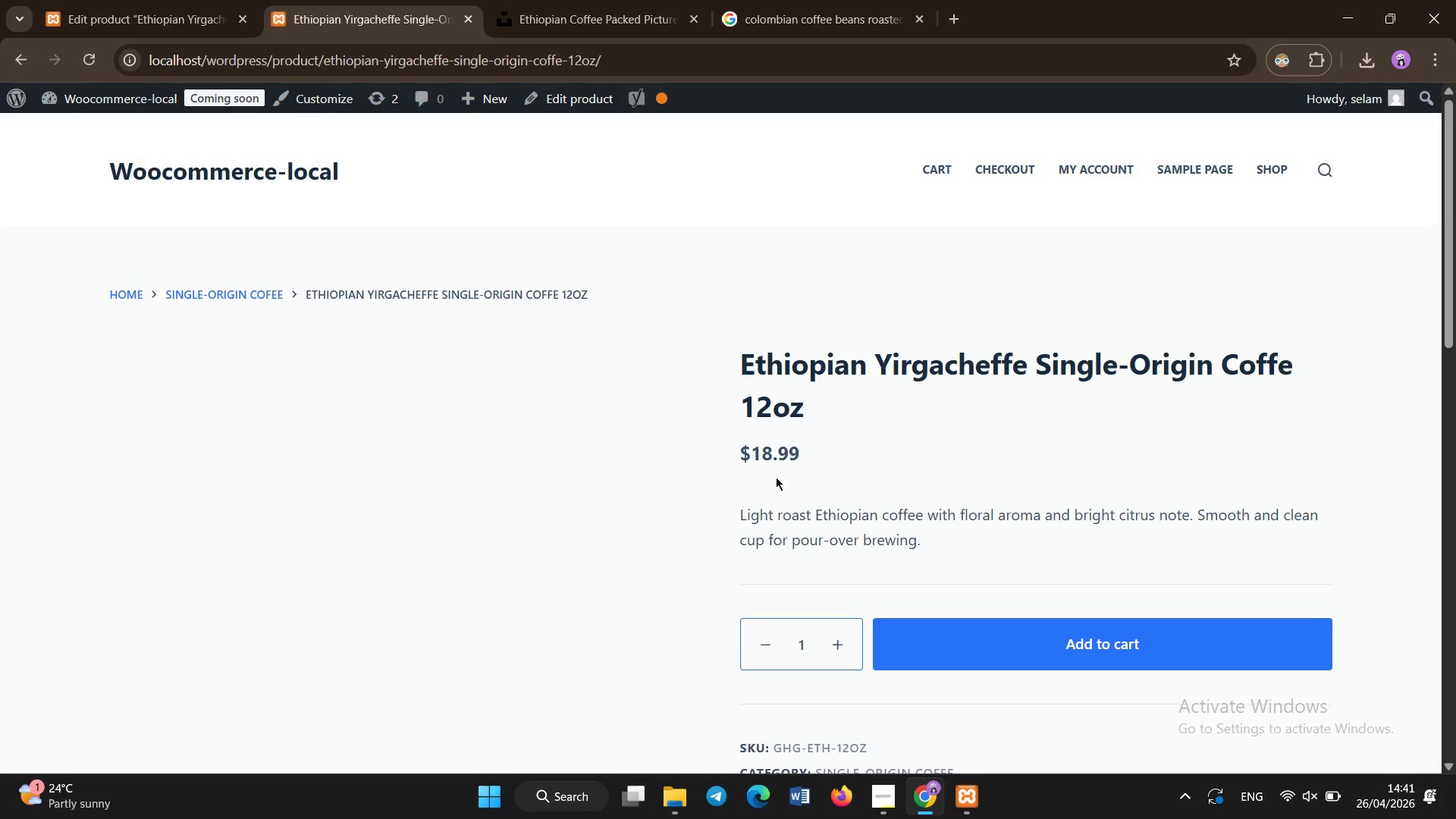 
scroll: coordinate [740, 251], scroll_direction: down, amount: 4.0
 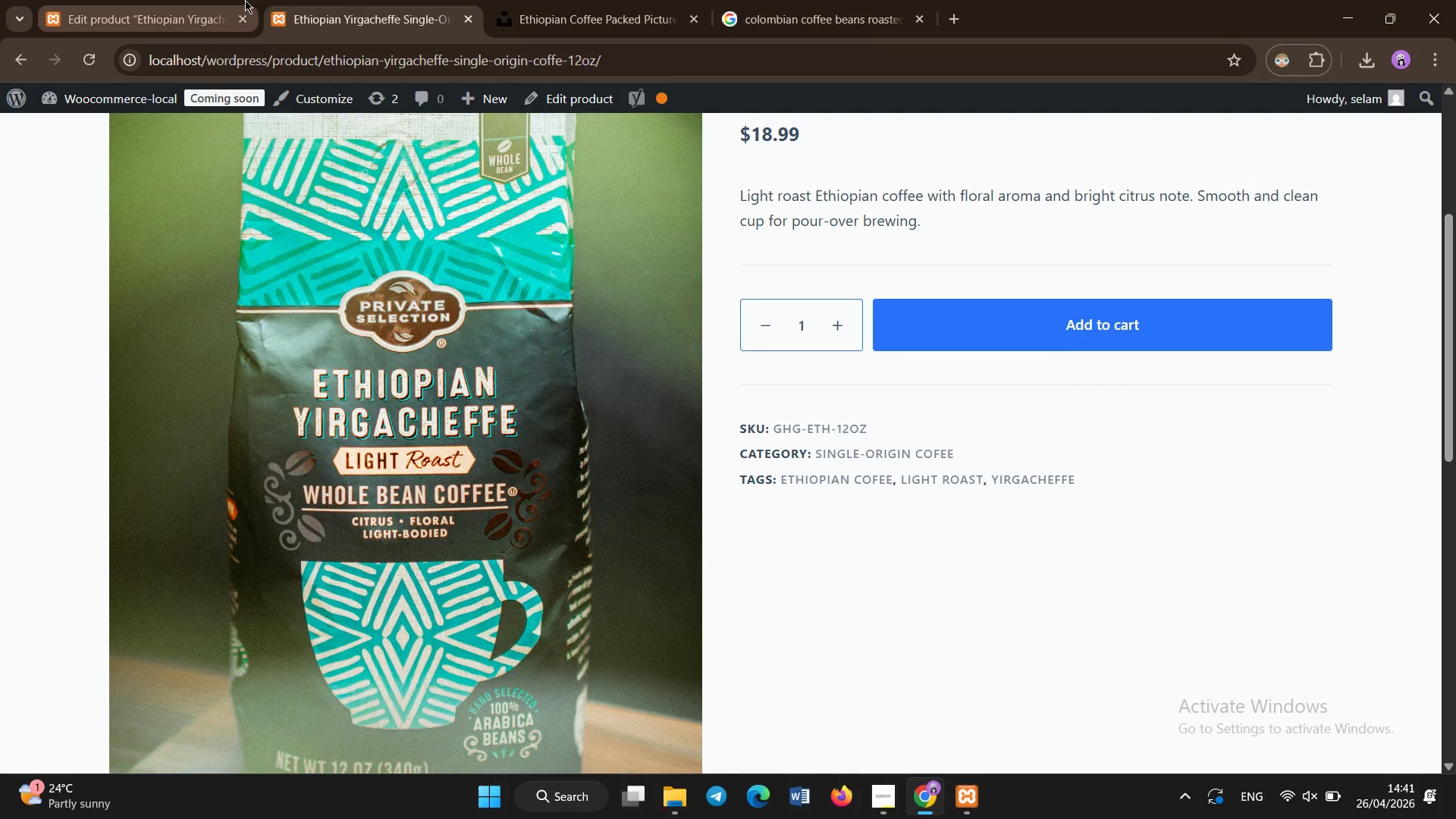 
left_click([245, 0])
 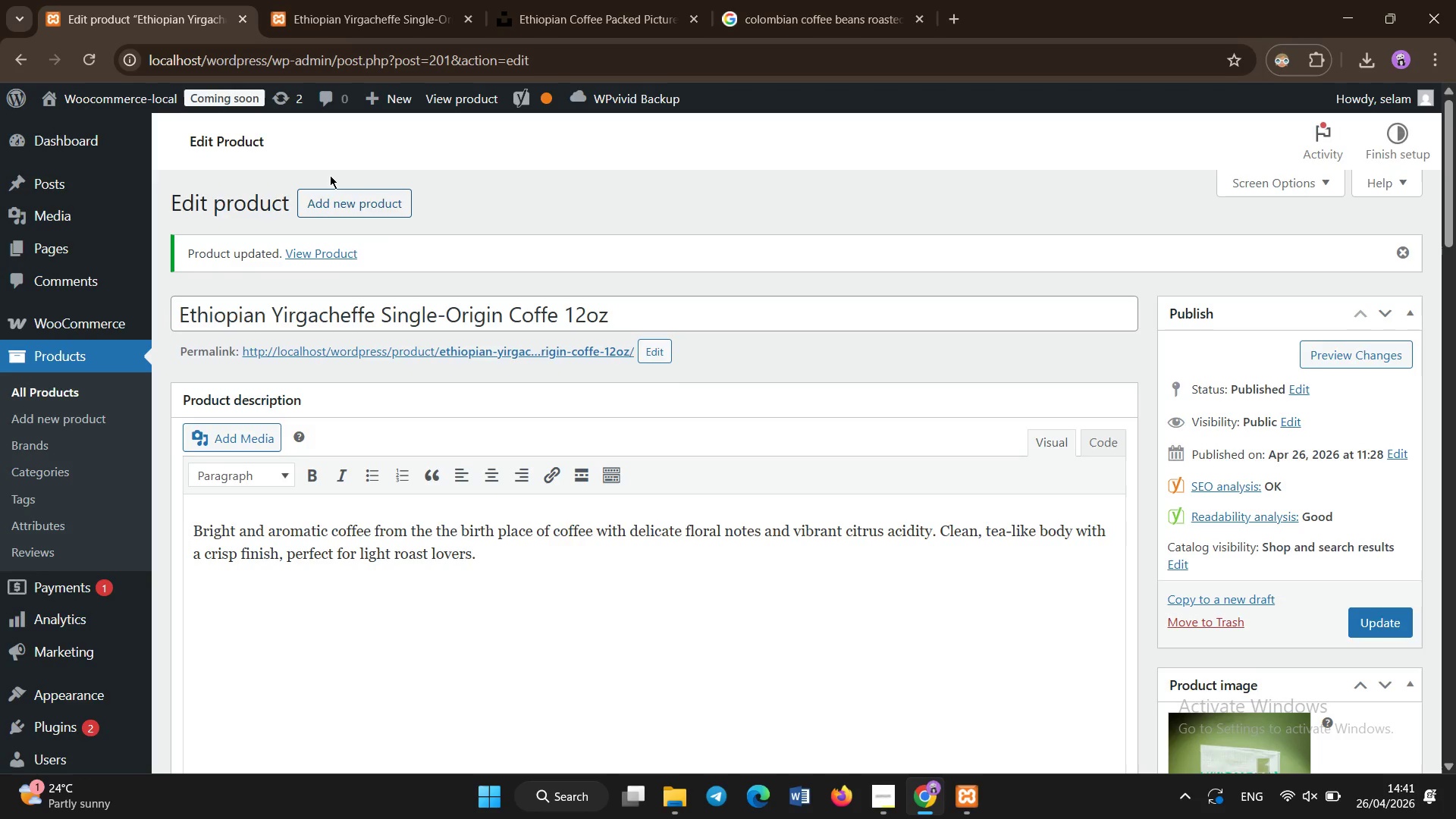 
left_click([348, 214])
 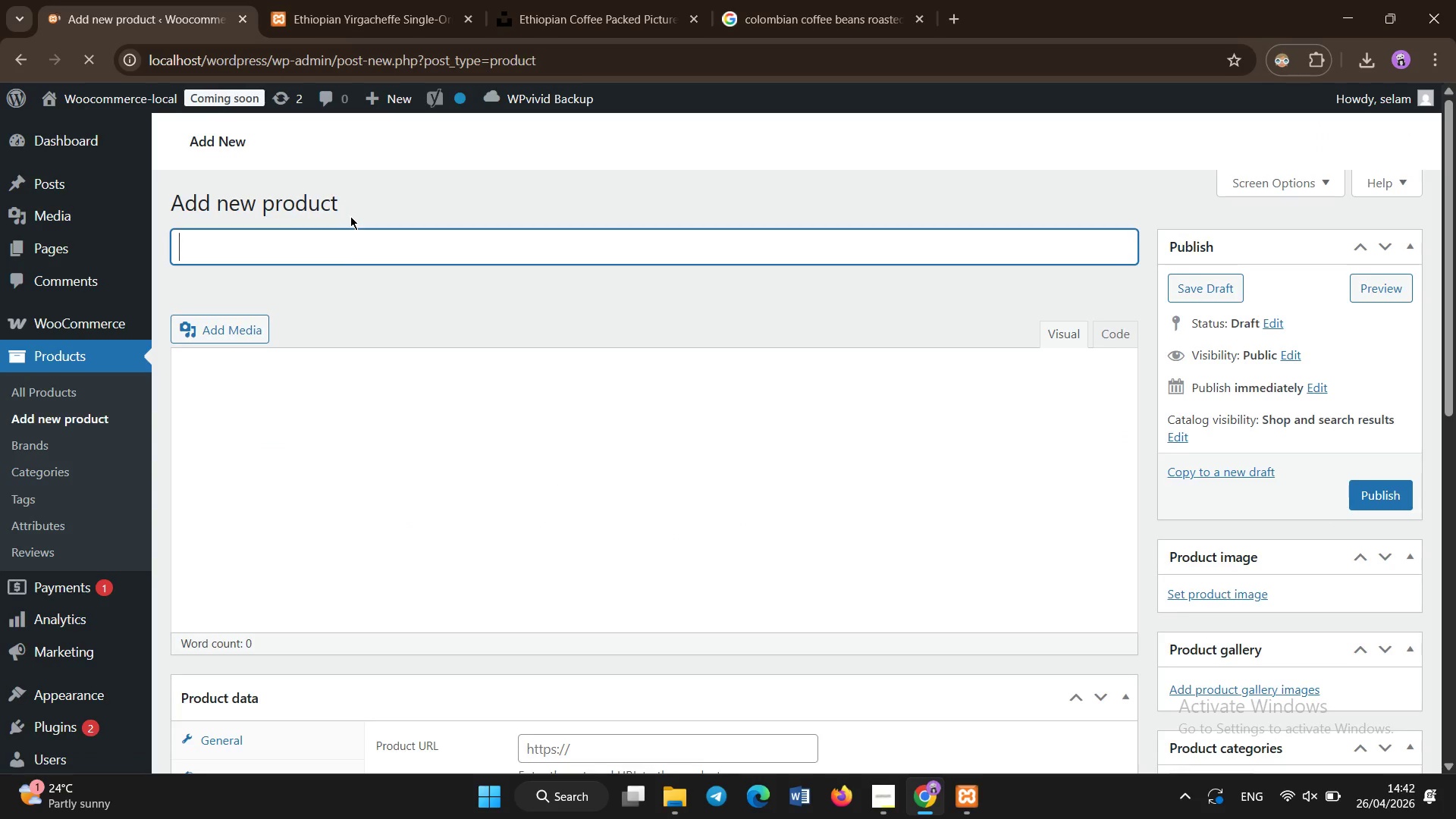 
wait(10.28)
 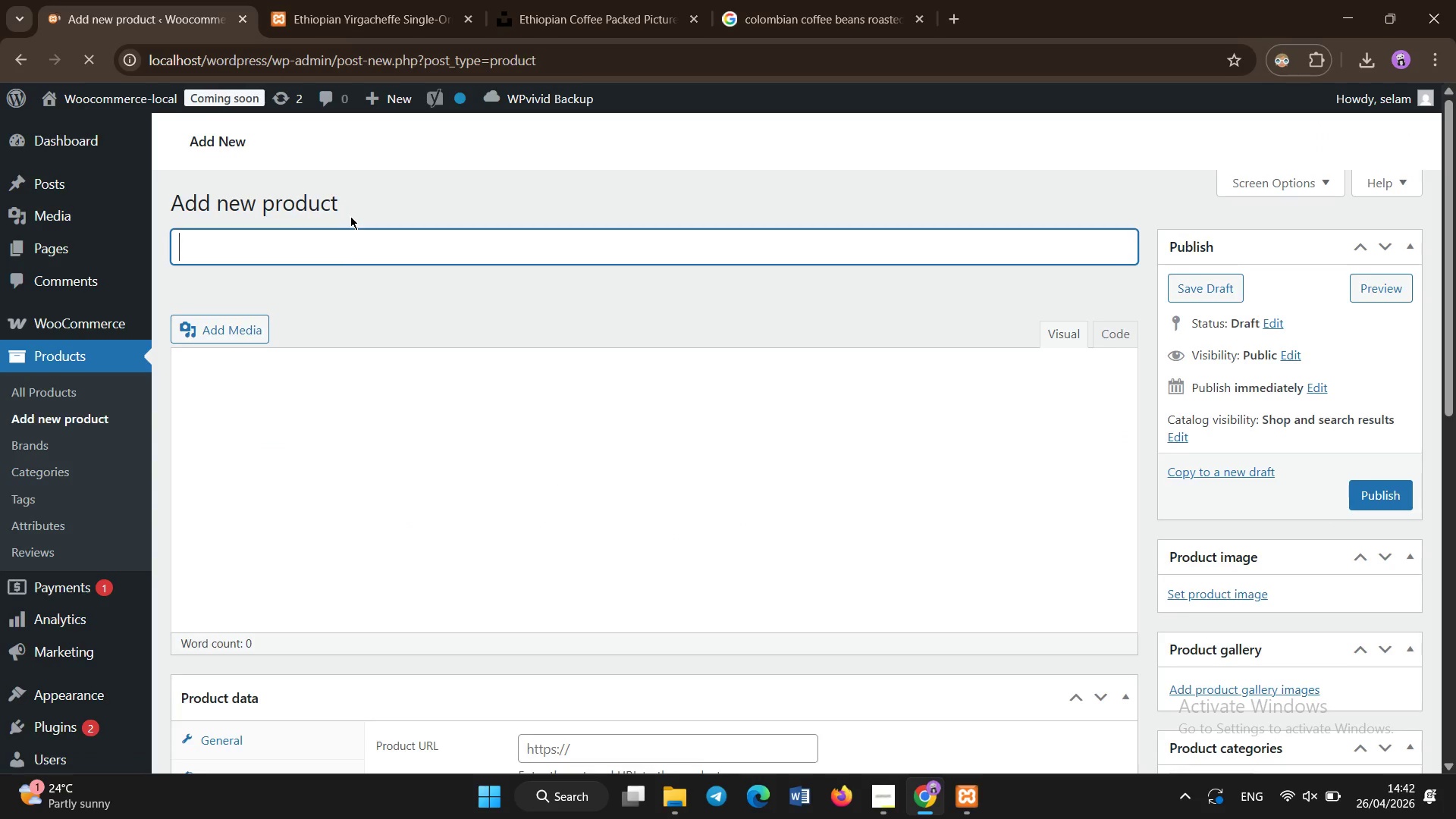 
left_click([63, 381])
 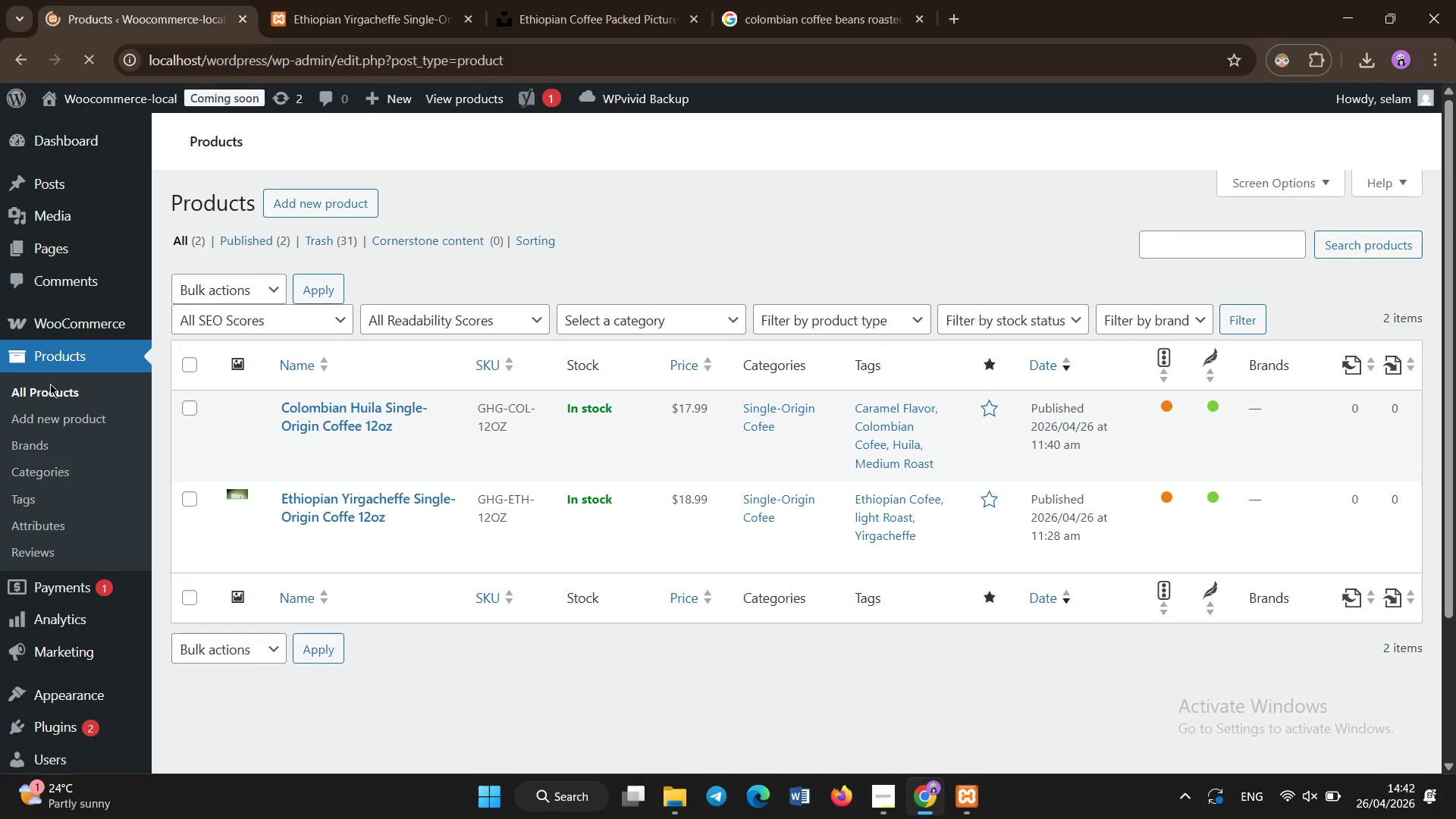 
wait(9.84)
 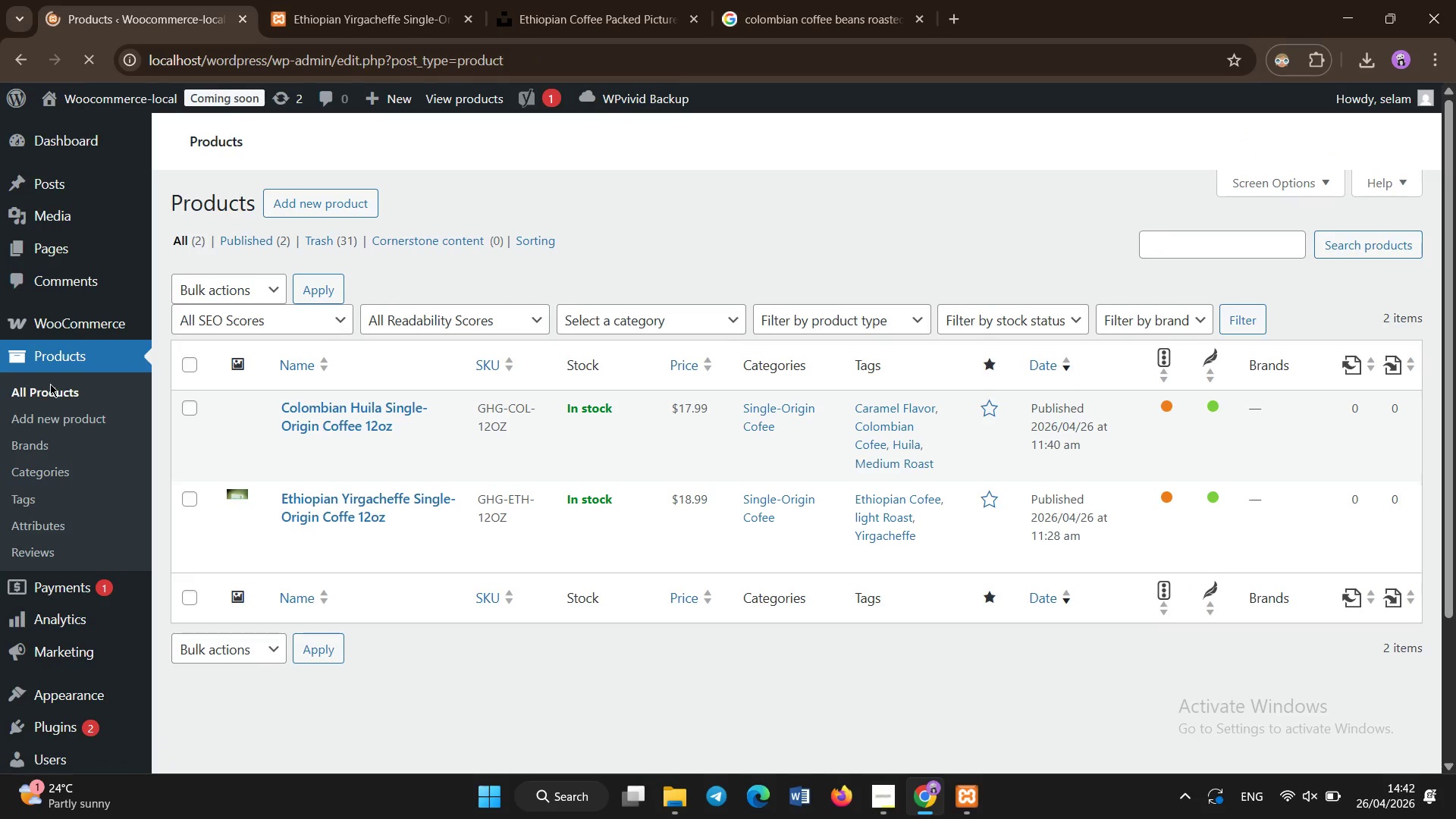 
left_click([349, 199])
 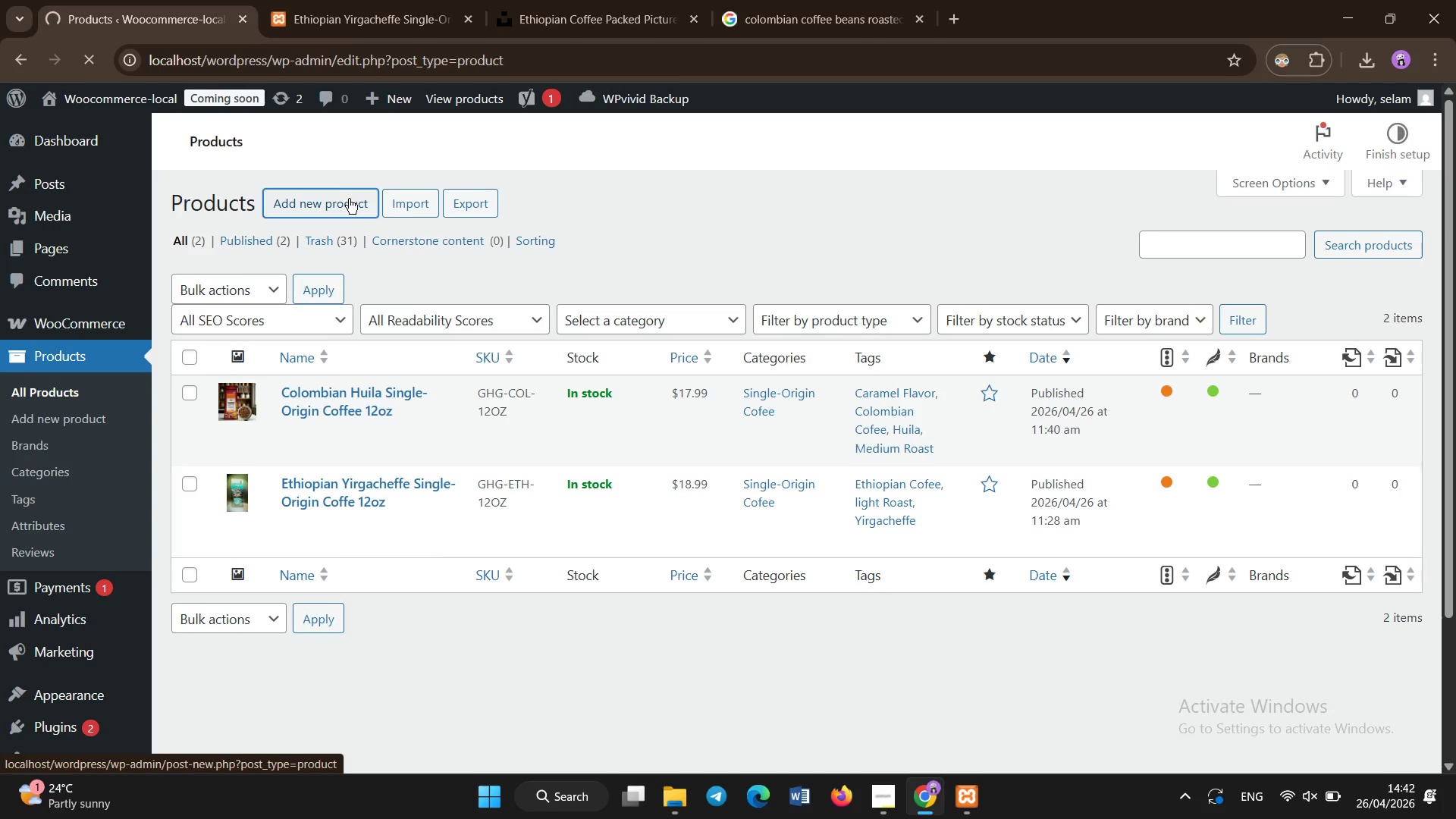 
wait(8.44)
 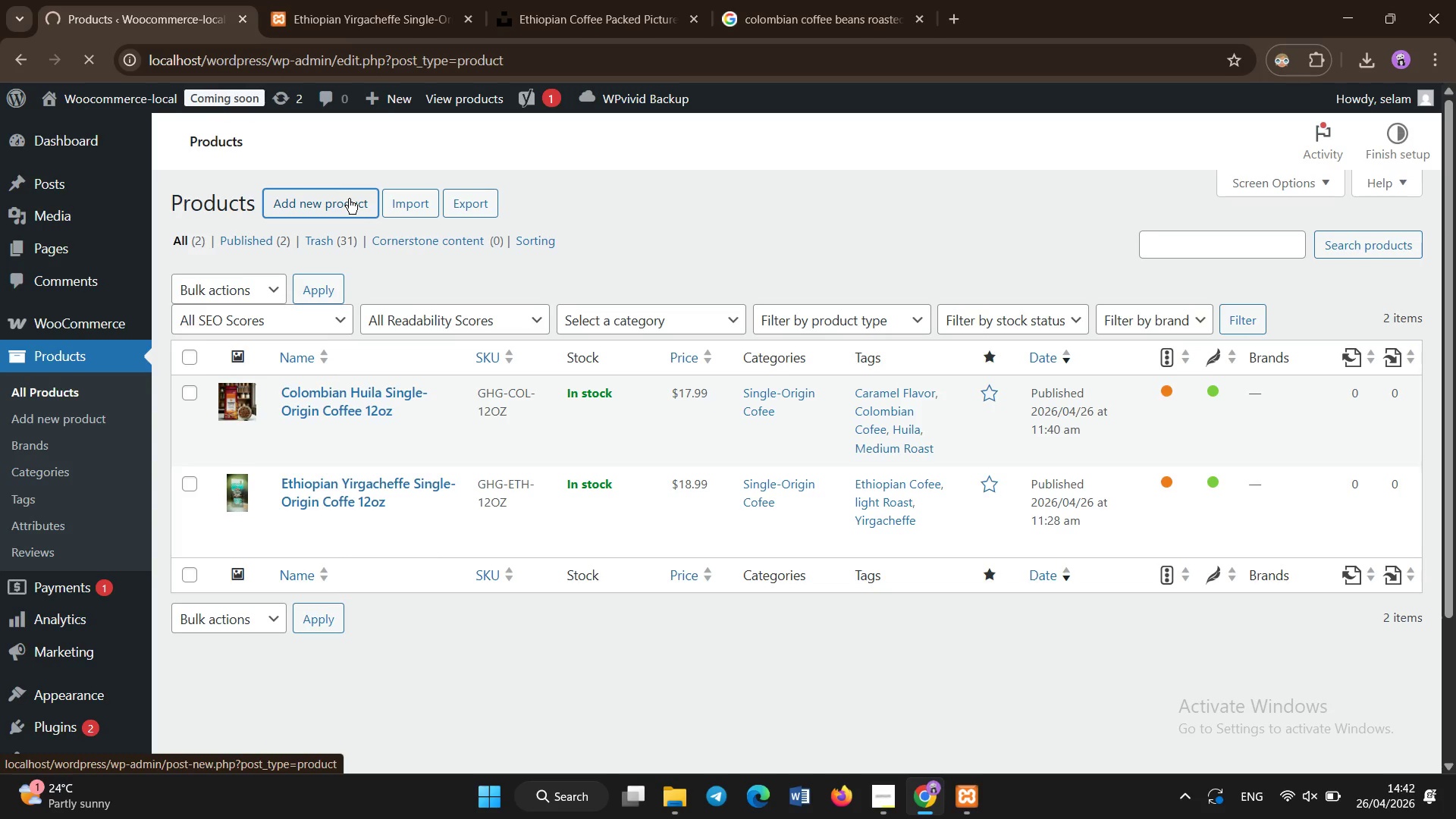 
scroll: coordinate [366, 190], scroll_direction: down, amount: 6.0
 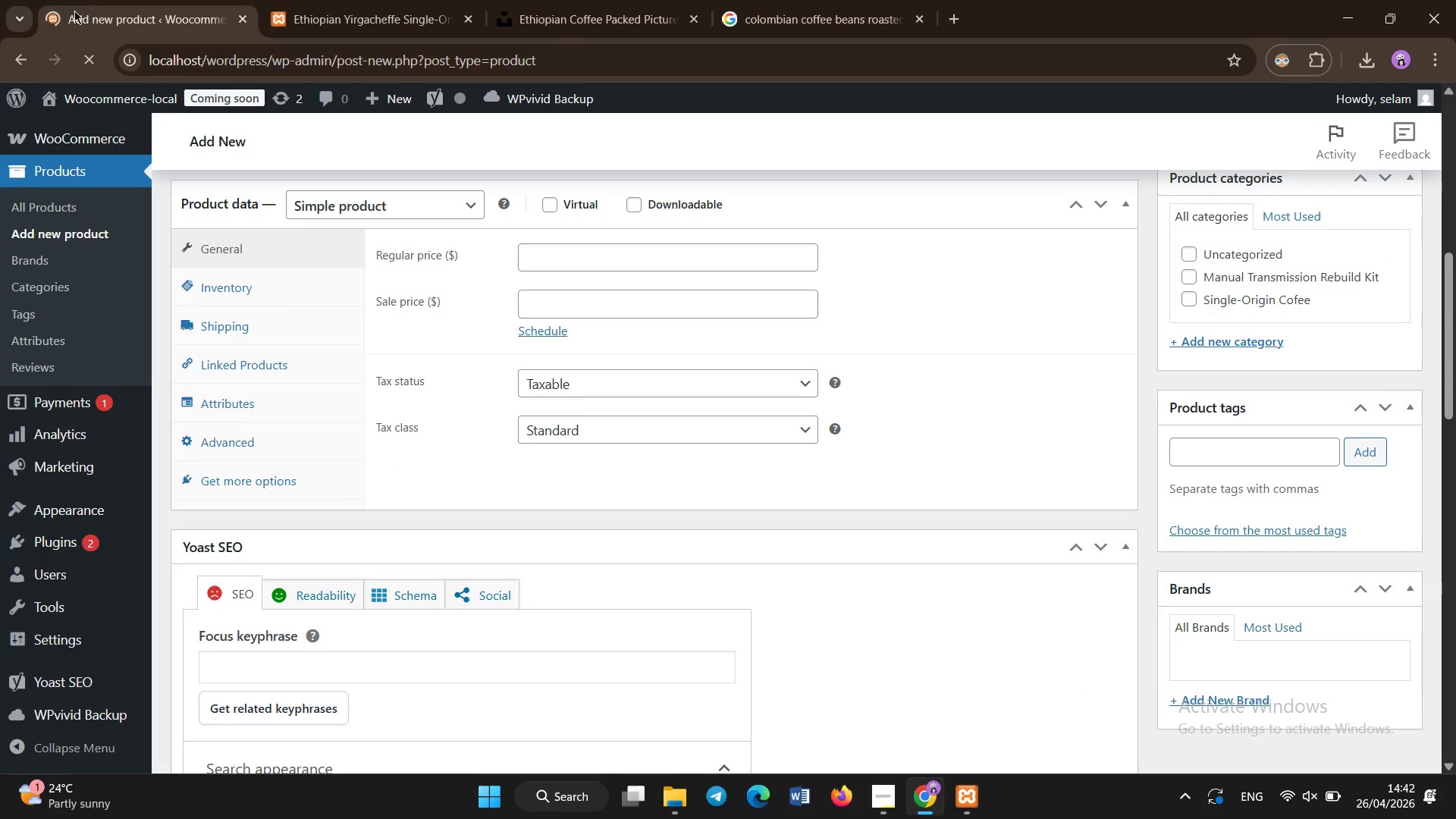 
scroll: coordinate [80, 112], scroll_direction: none, amount: 0.0
 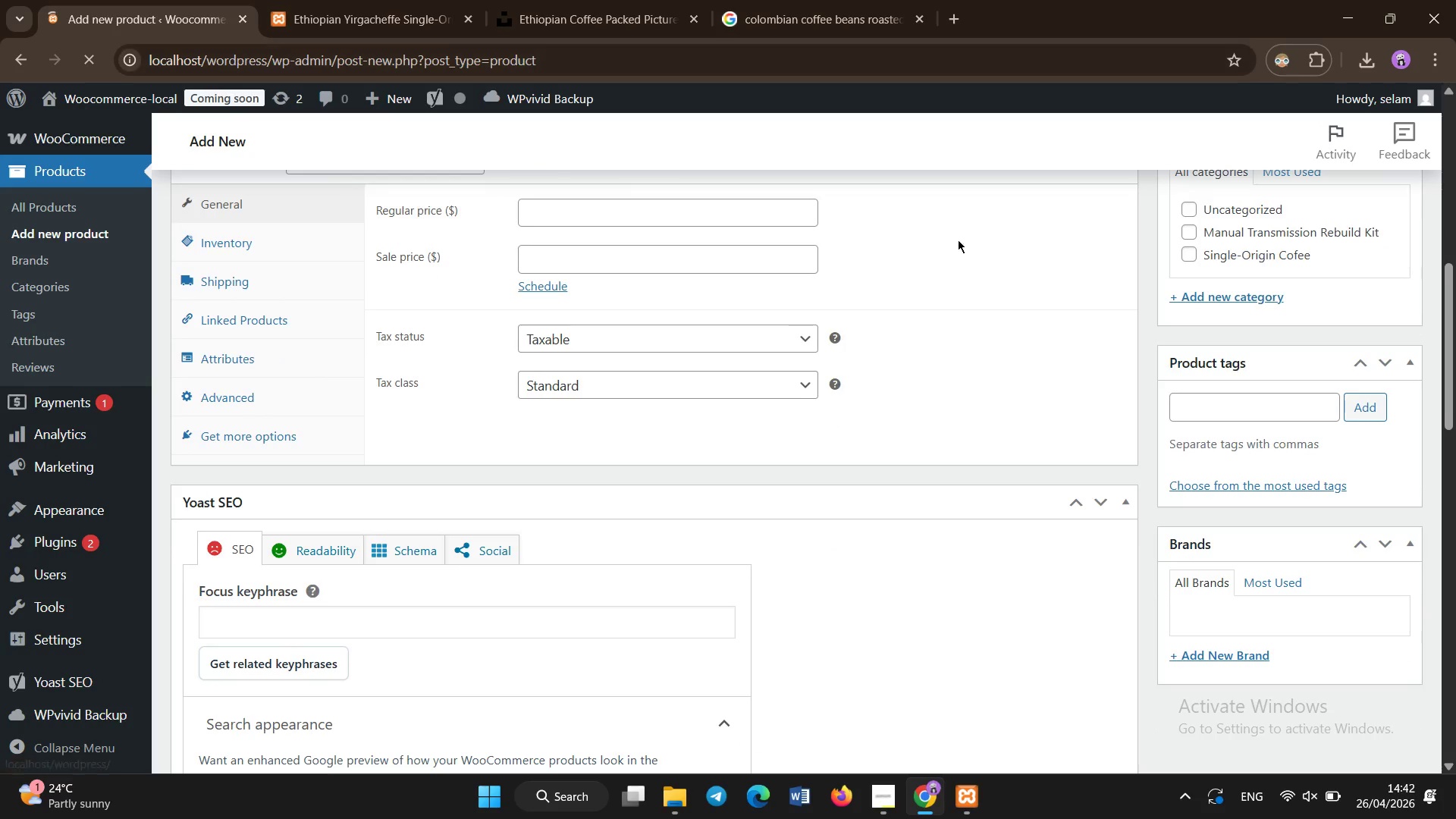 
scroll: coordinate [1030, 344], scroll_direction: up, amount: 6.0
 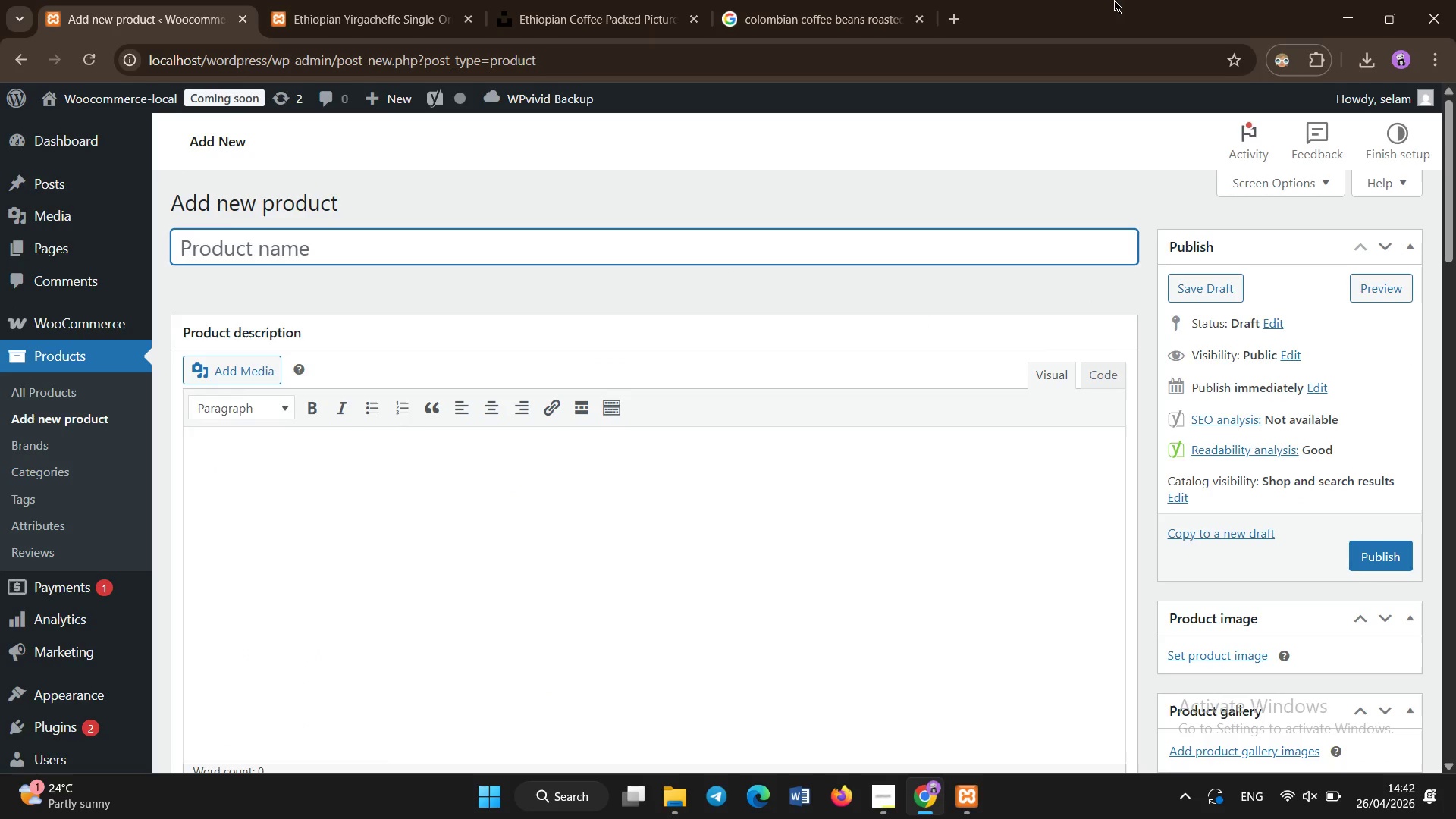 
scroll: coordinate [1114, 0], scroll_direction: none, amount: 0.0
 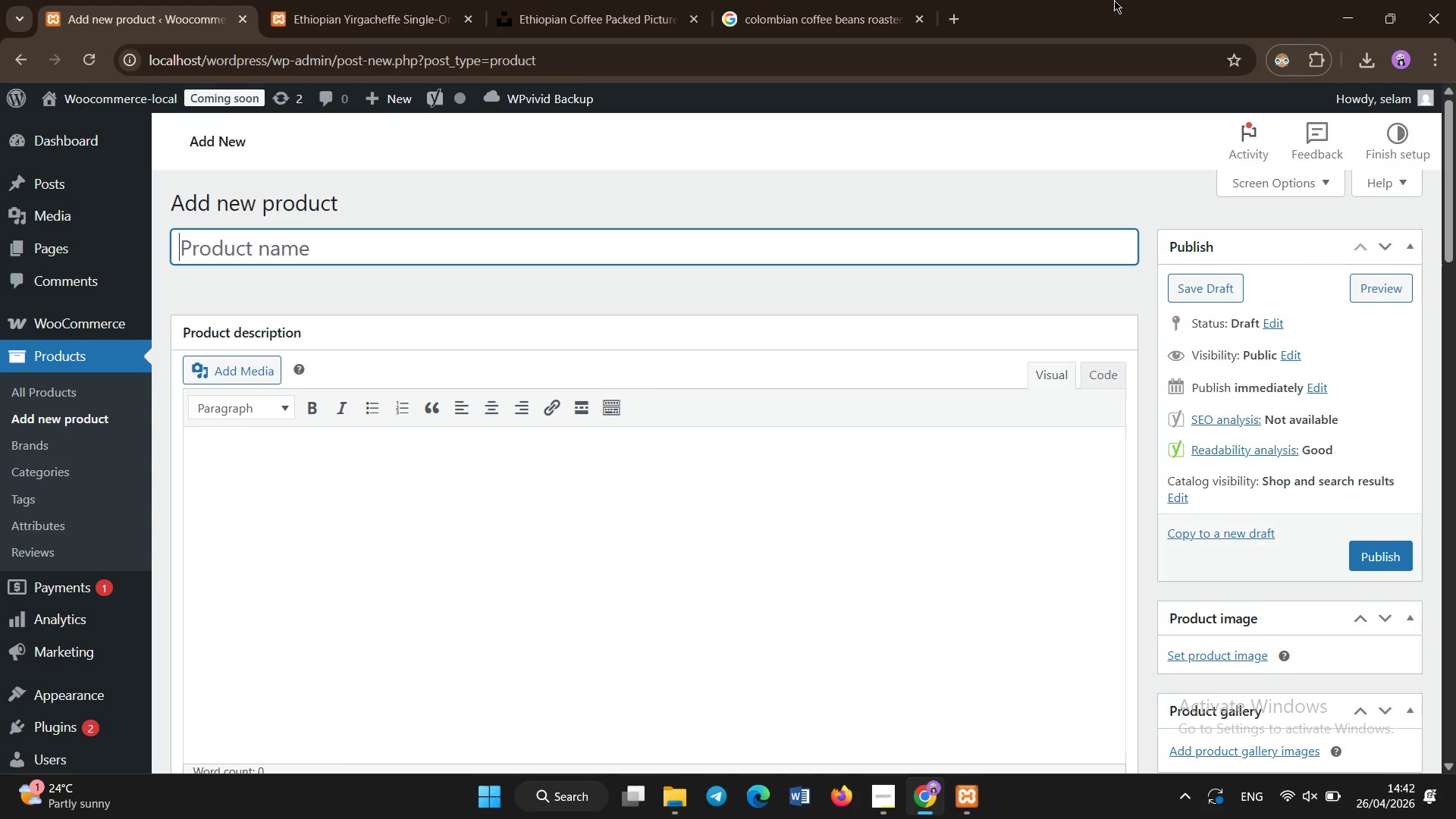 
scroll: coordinate [1114, 0], scroll_direction: down, amount: 1.0
 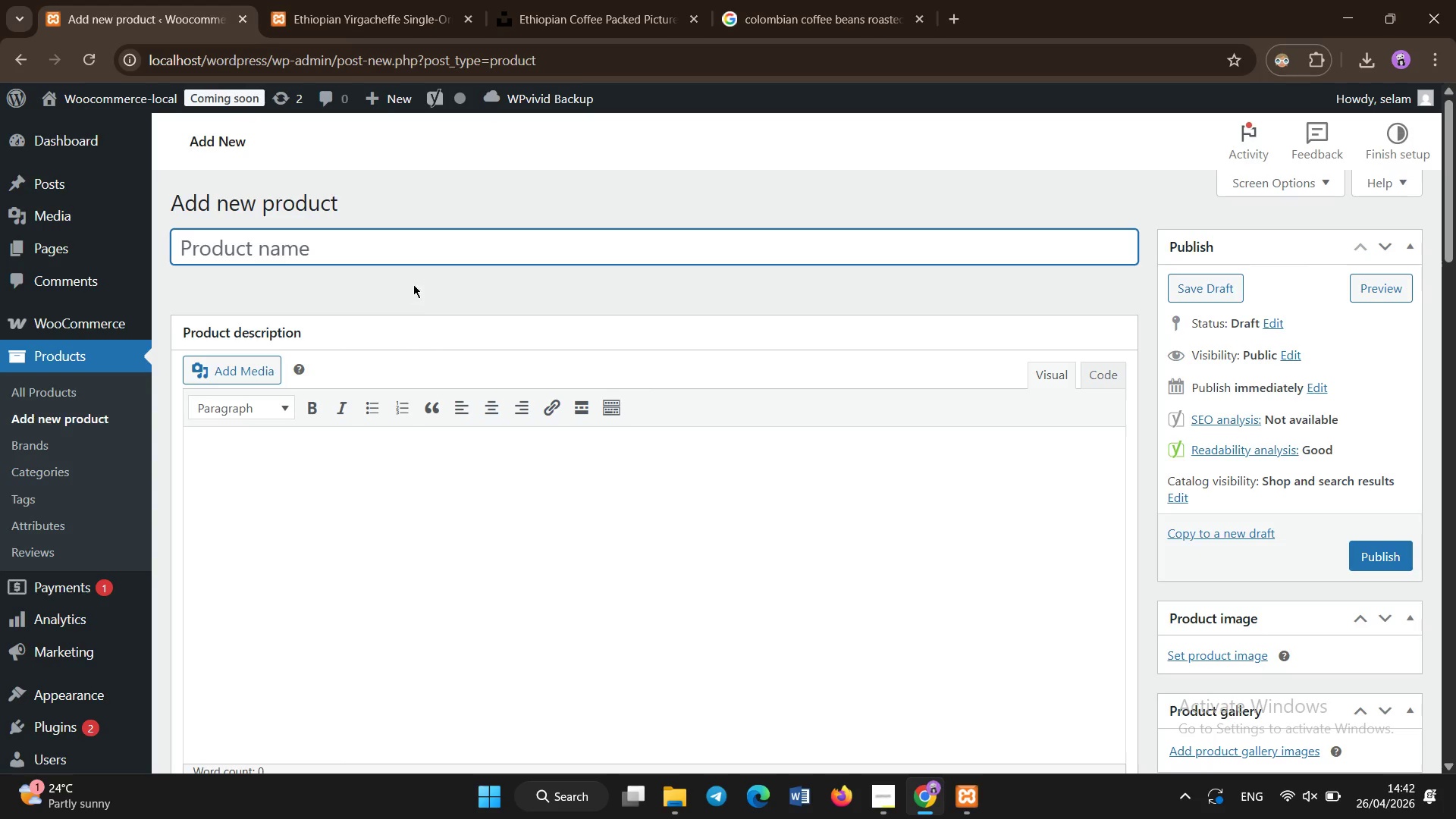 
left_click([417, 247])
 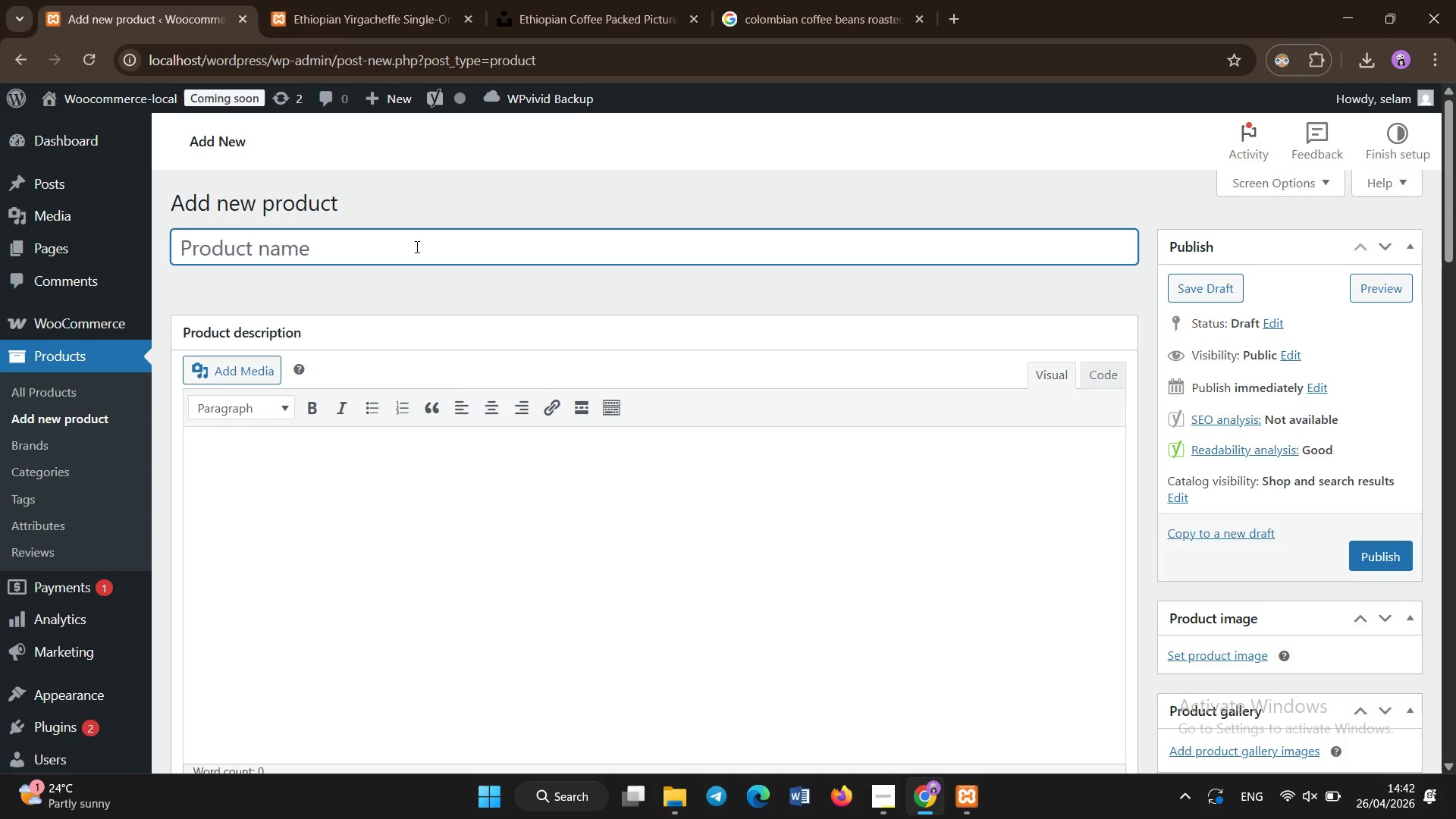 
scroll: coordinate [417, 247], scroll_direction: down, amount: 2.0
 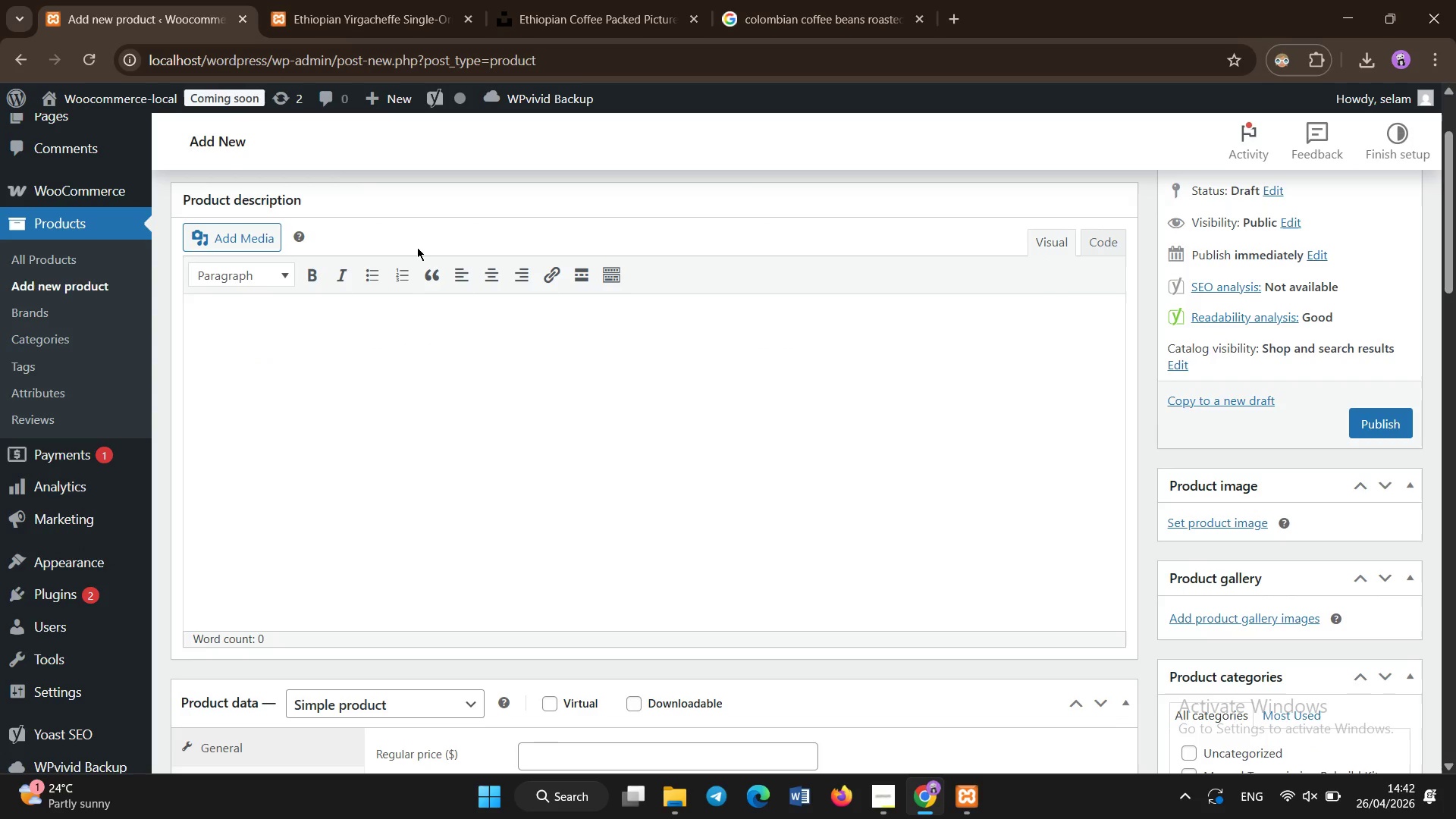 
type(Gu)
 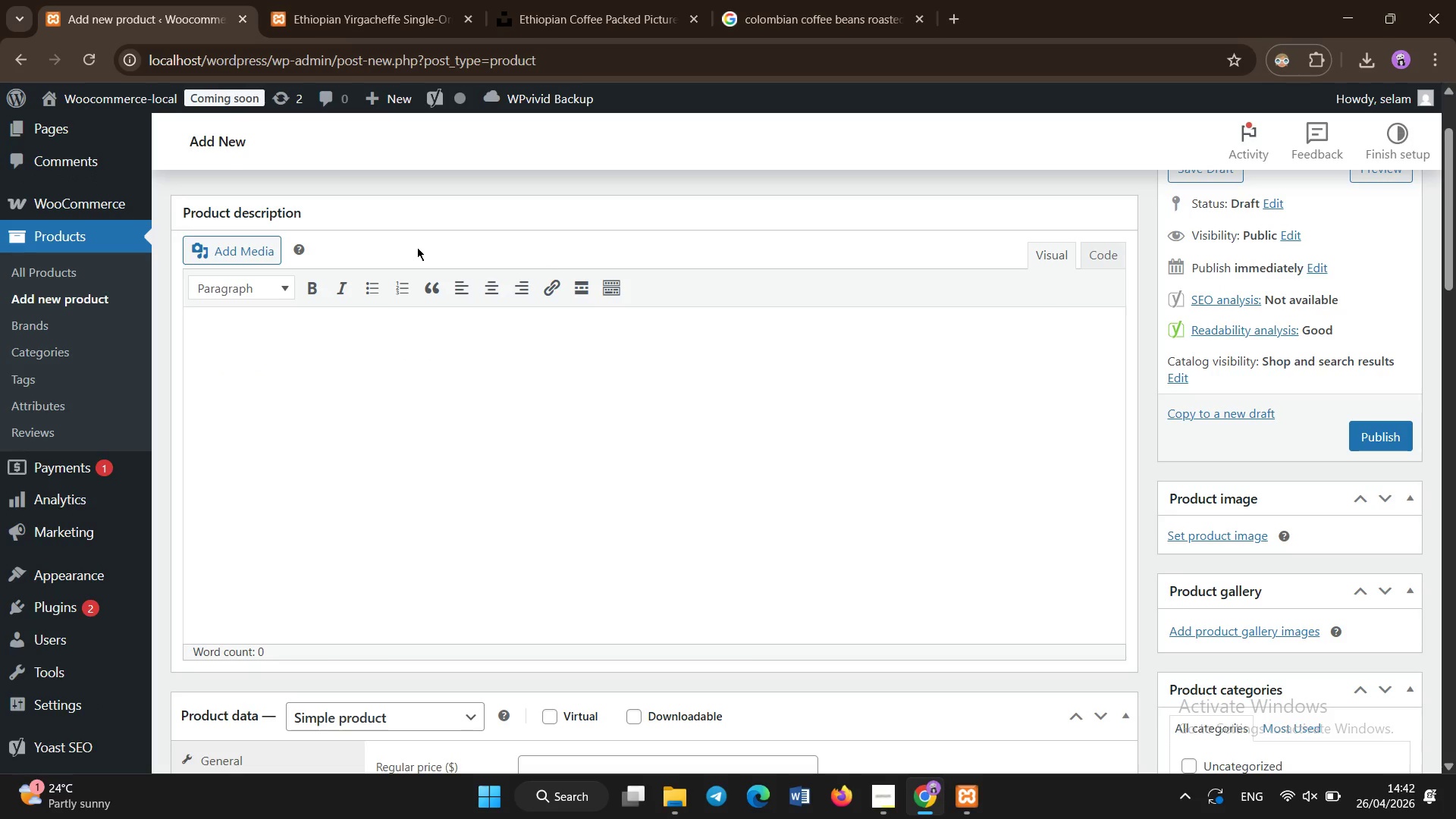 
scroll: coordinate [417, 247], scroll_direction: up, amount: 6.0
 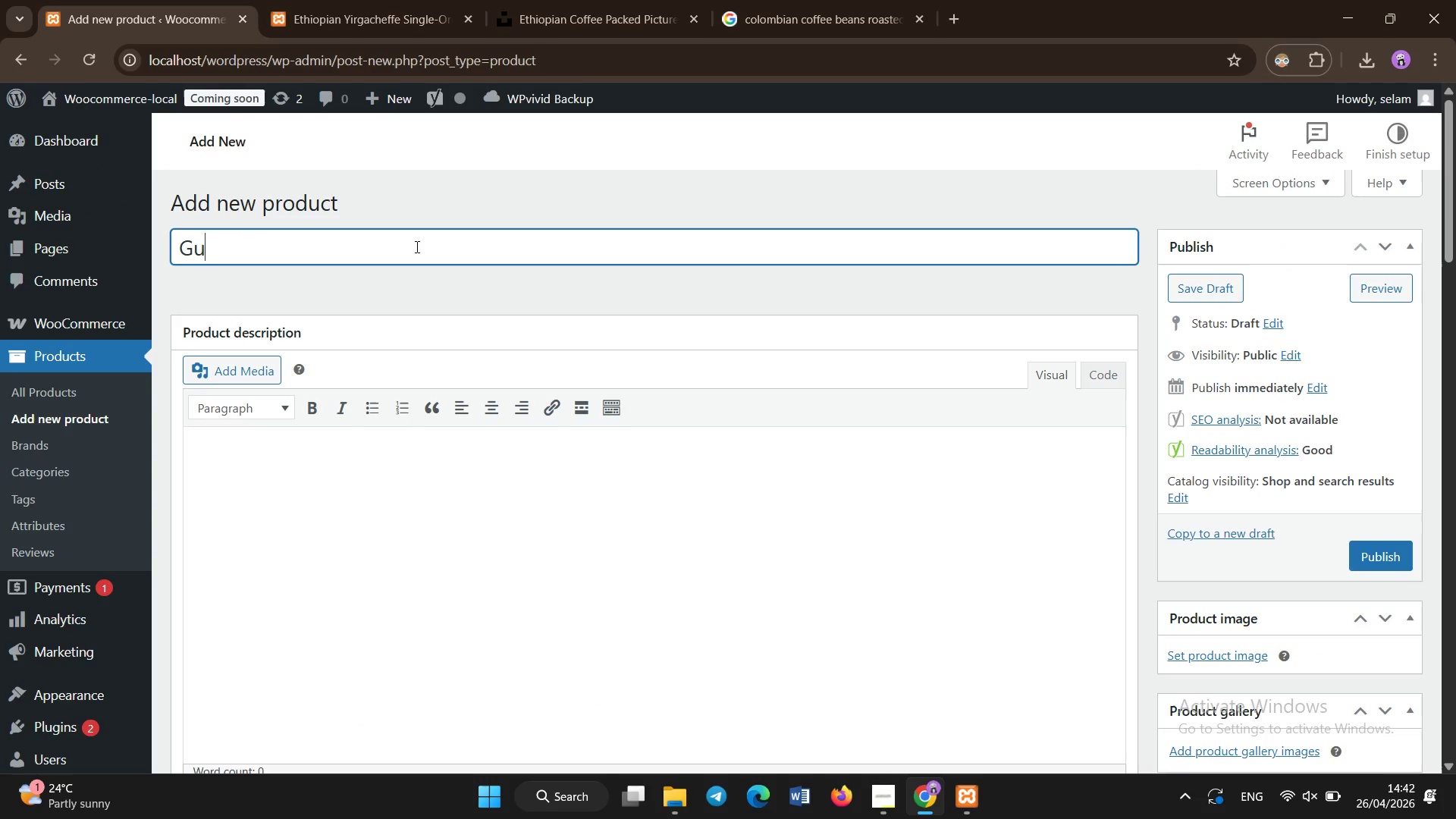 
type(atemalan Antigua Single-Origin Cofee 120)
key(Backspace)
key(Backspace)
key(Backspace)
key(Backspace)
key(Backspace)
key(Backspace)
type(fee 12oz)
 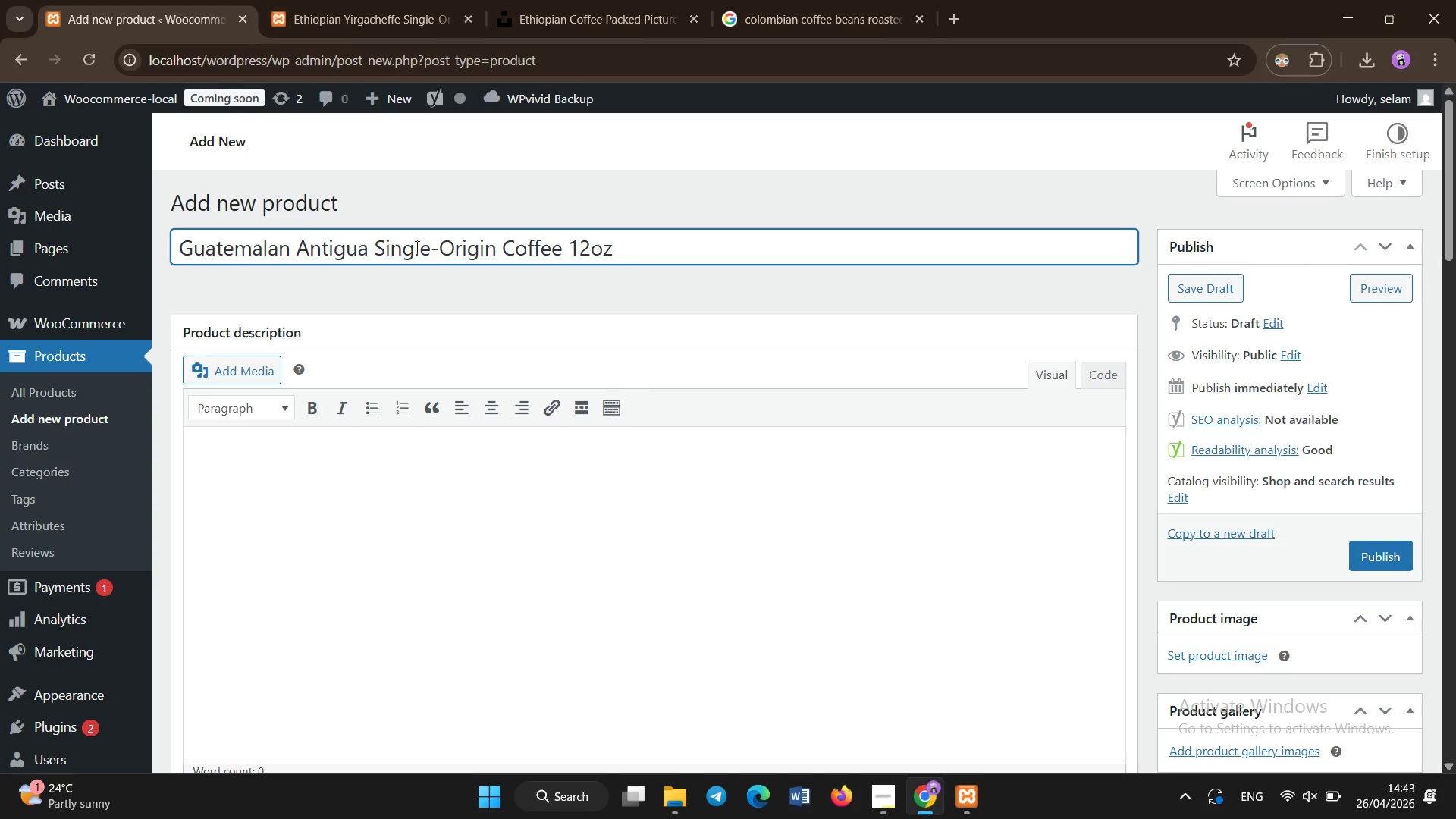 
scroll: coordinate [604, 475], scroll_direction: down, amount: 6.0
 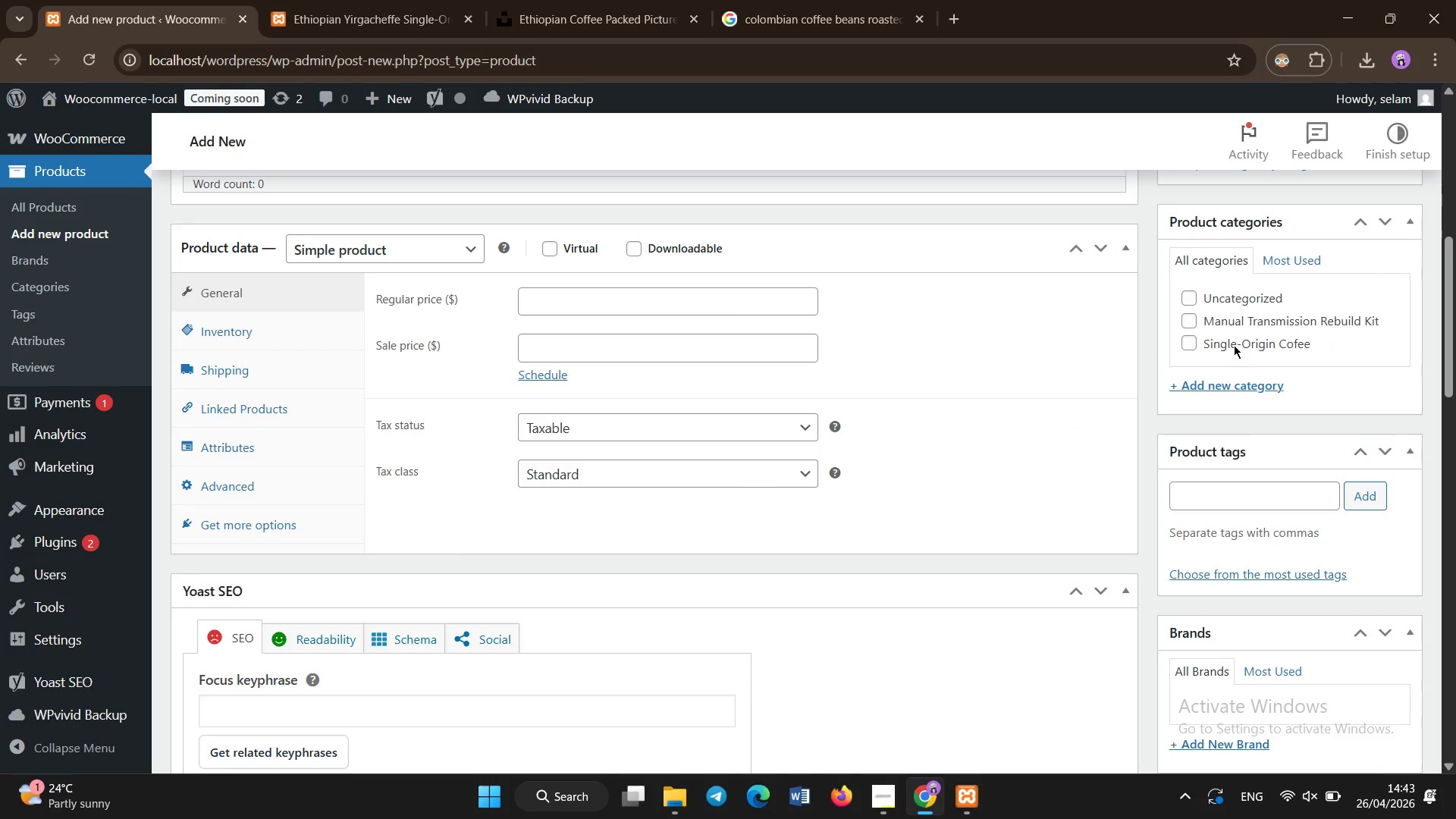 
left_click([1234, 345])
 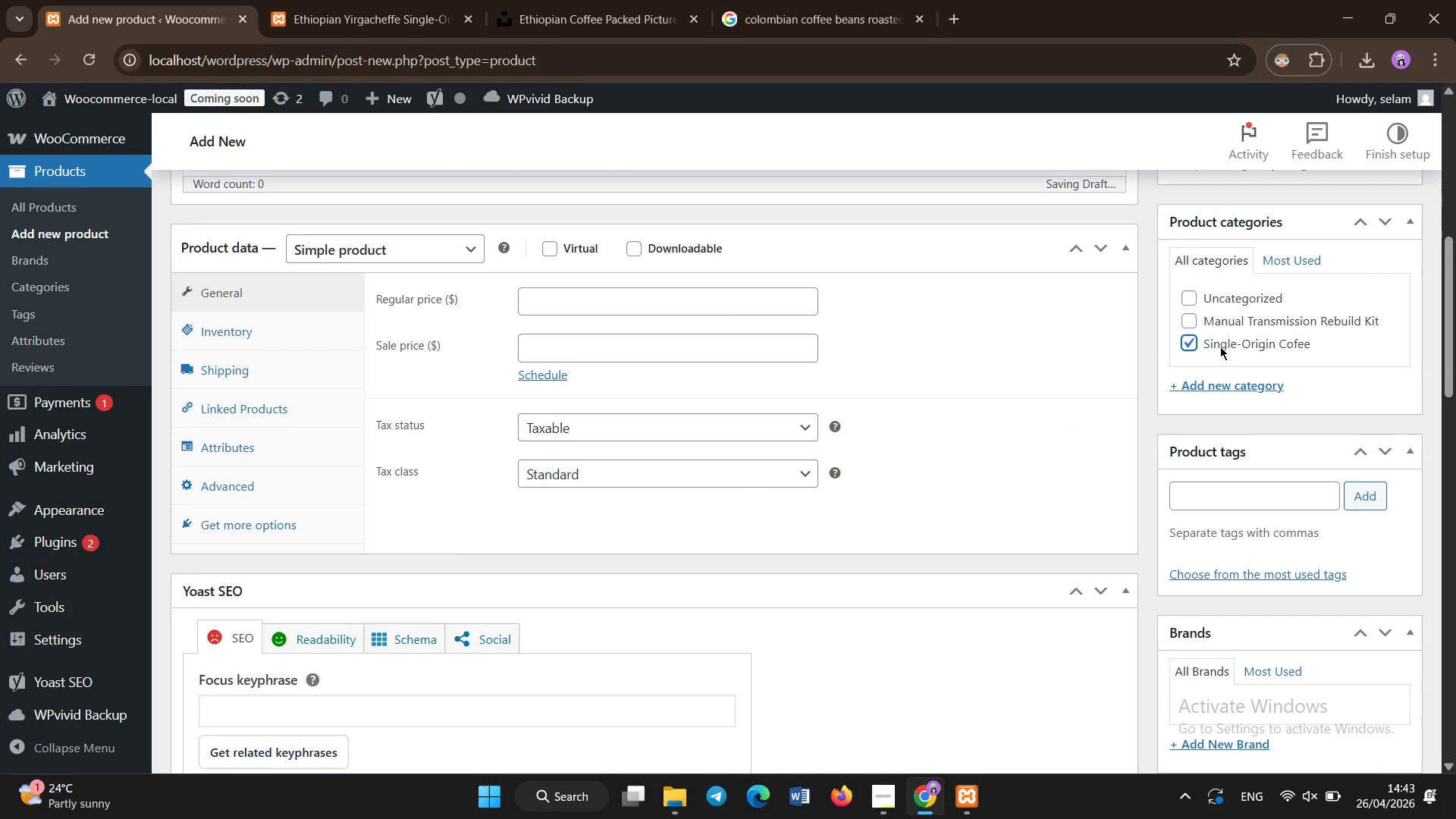 
scroll: coordinate [1220, 347], scroll_direction: down, amount: 4.0
 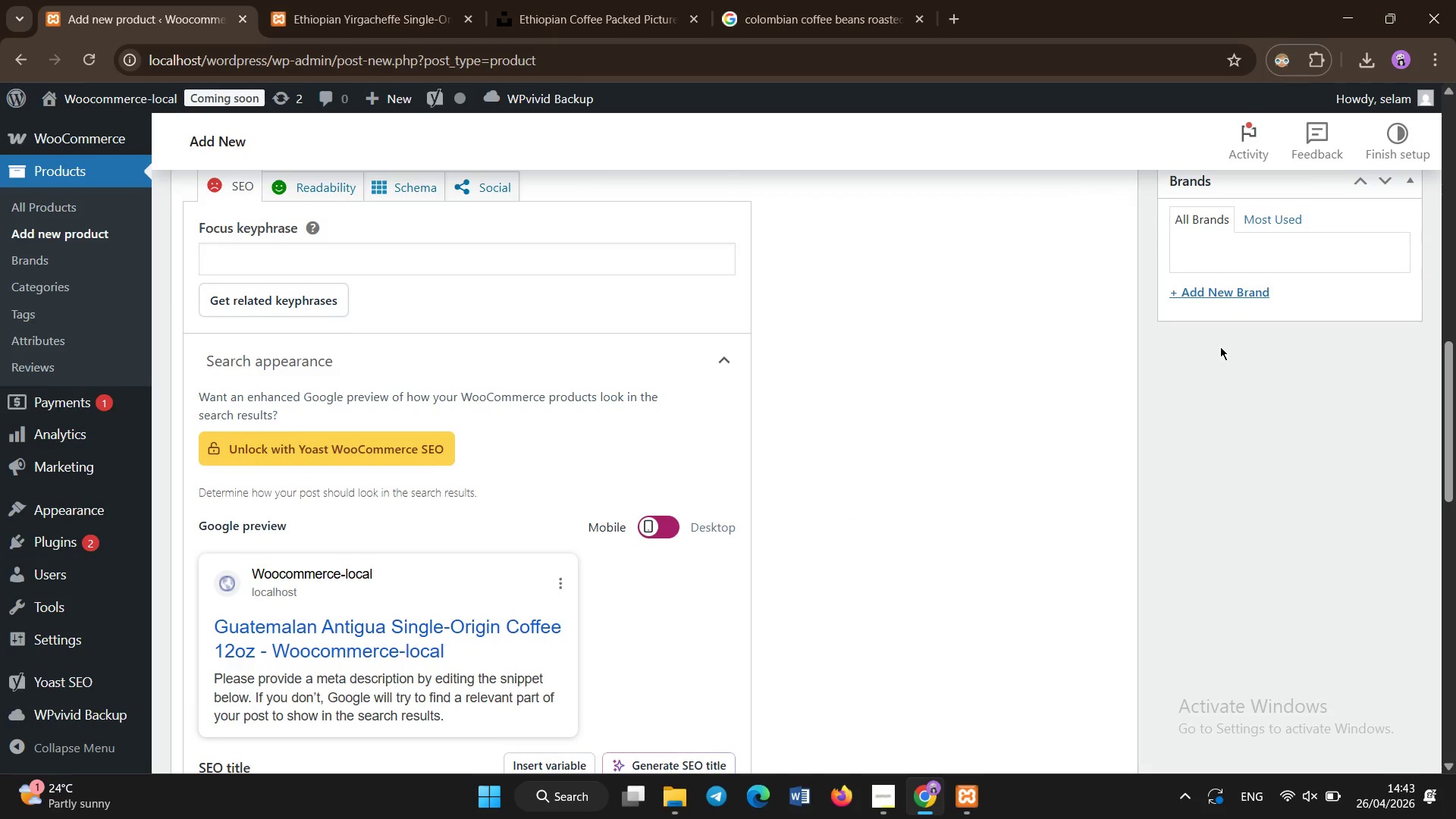 
scroll: coordinate [1215, 348], scroll_direction: up, amount: 13.0
 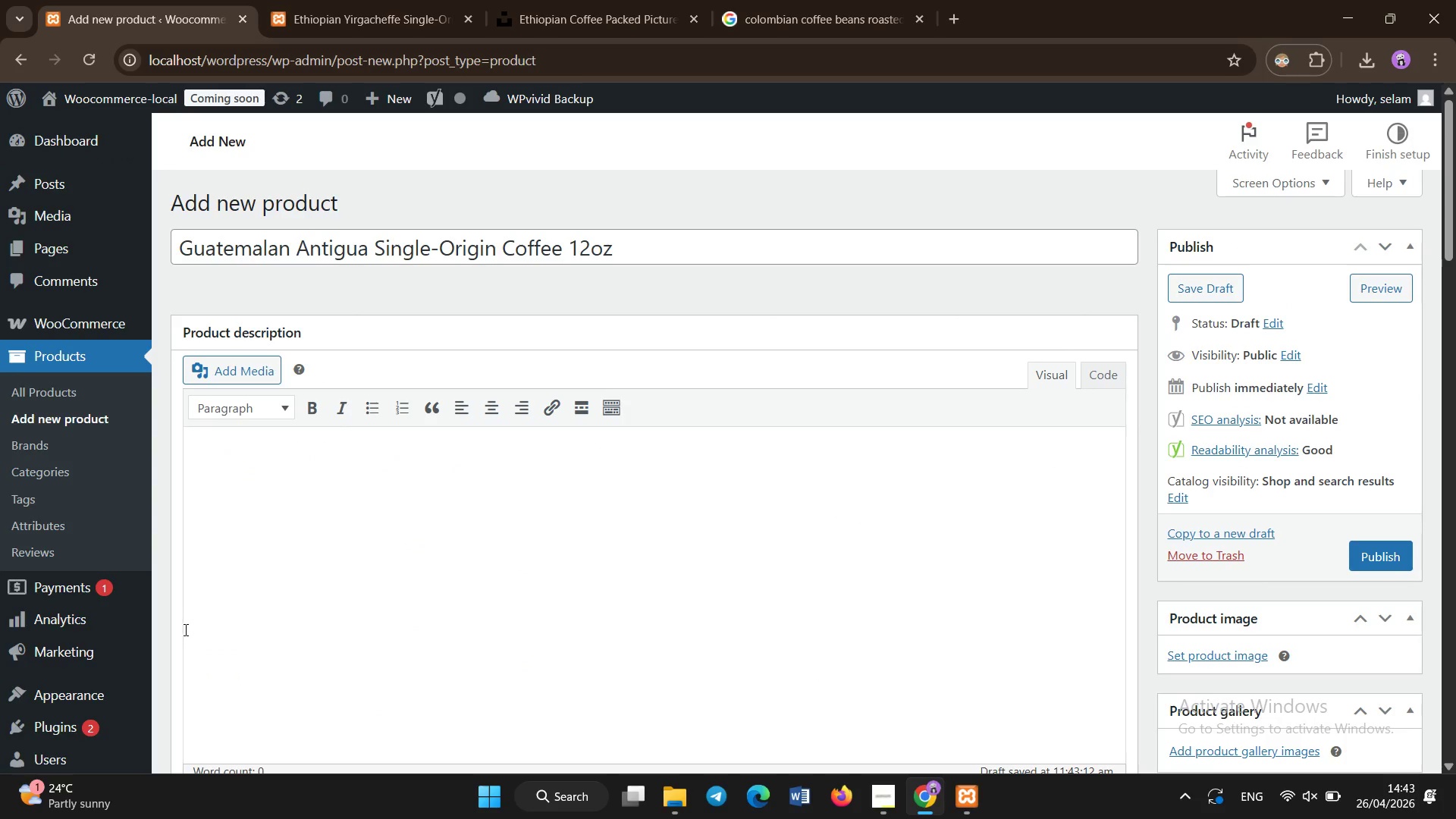 
left_click([260, 544])
 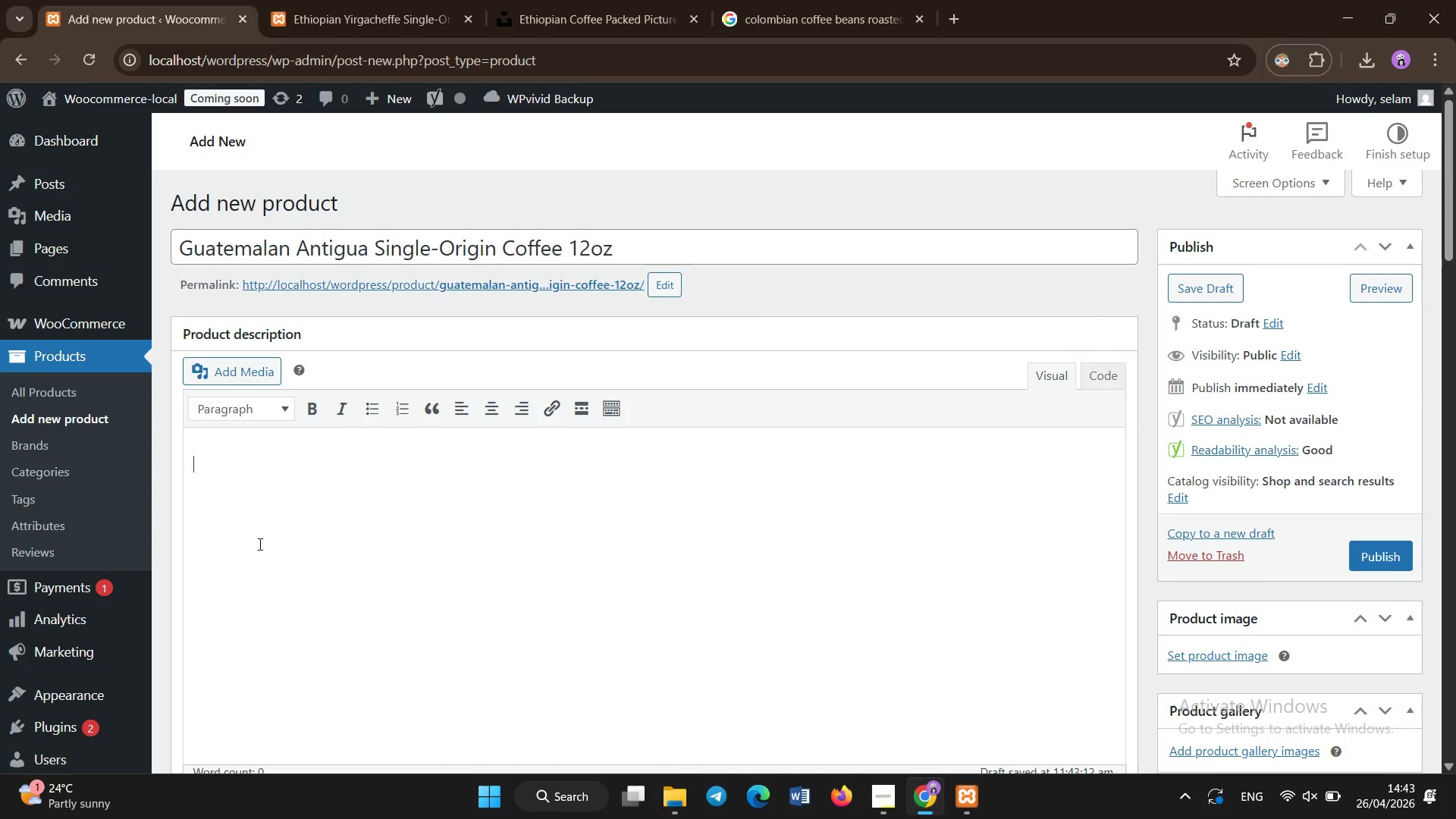 
type(Full-boil)
key(Backspace)
key(Backspace)
key(Backspace)
key(Backspace)
type(bodied coffee with deep chocolate note and a hint or nuttiness )
key(Backspace)
type(. Smooth and balanced finish makes it ideal for espresso and drip brewing.)
 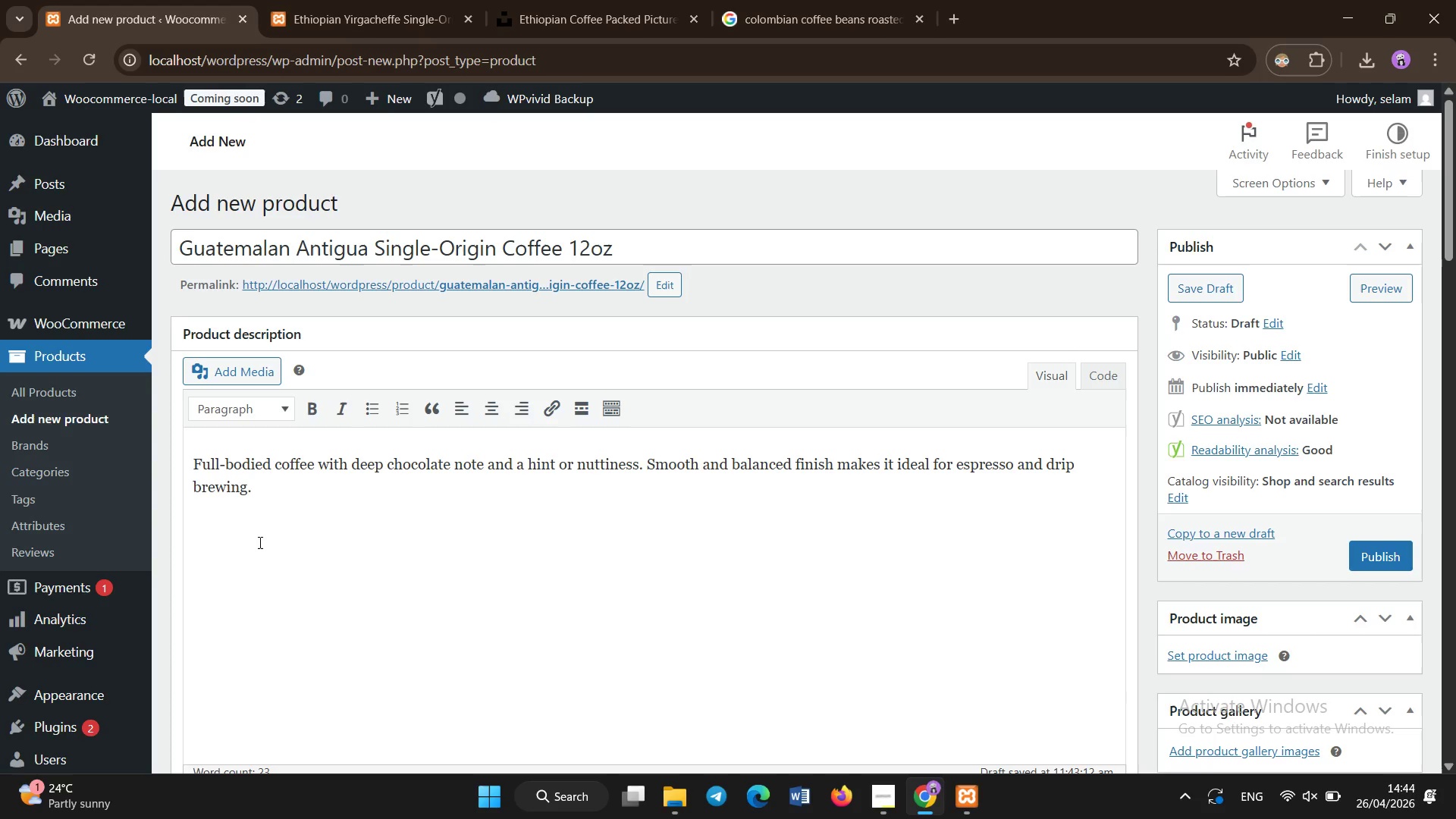 
scroll: coordinate [464, 587], scroll_direction: down, amount: 26.0
 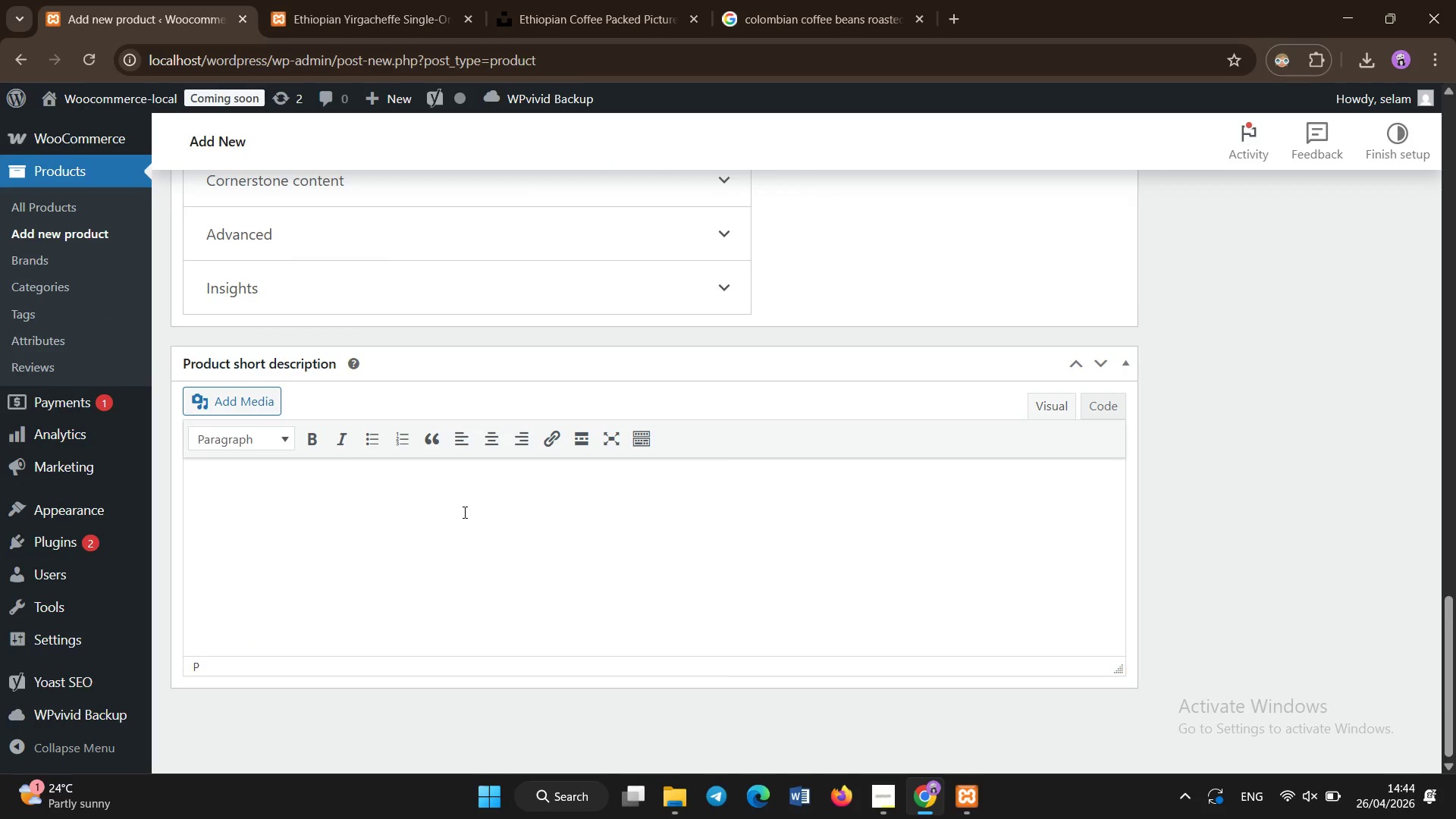 
type(Rich medium roast coffee with choch)
key(Backspace)
type(olate and nutty notes. Great for espresso and drip brewing.)
 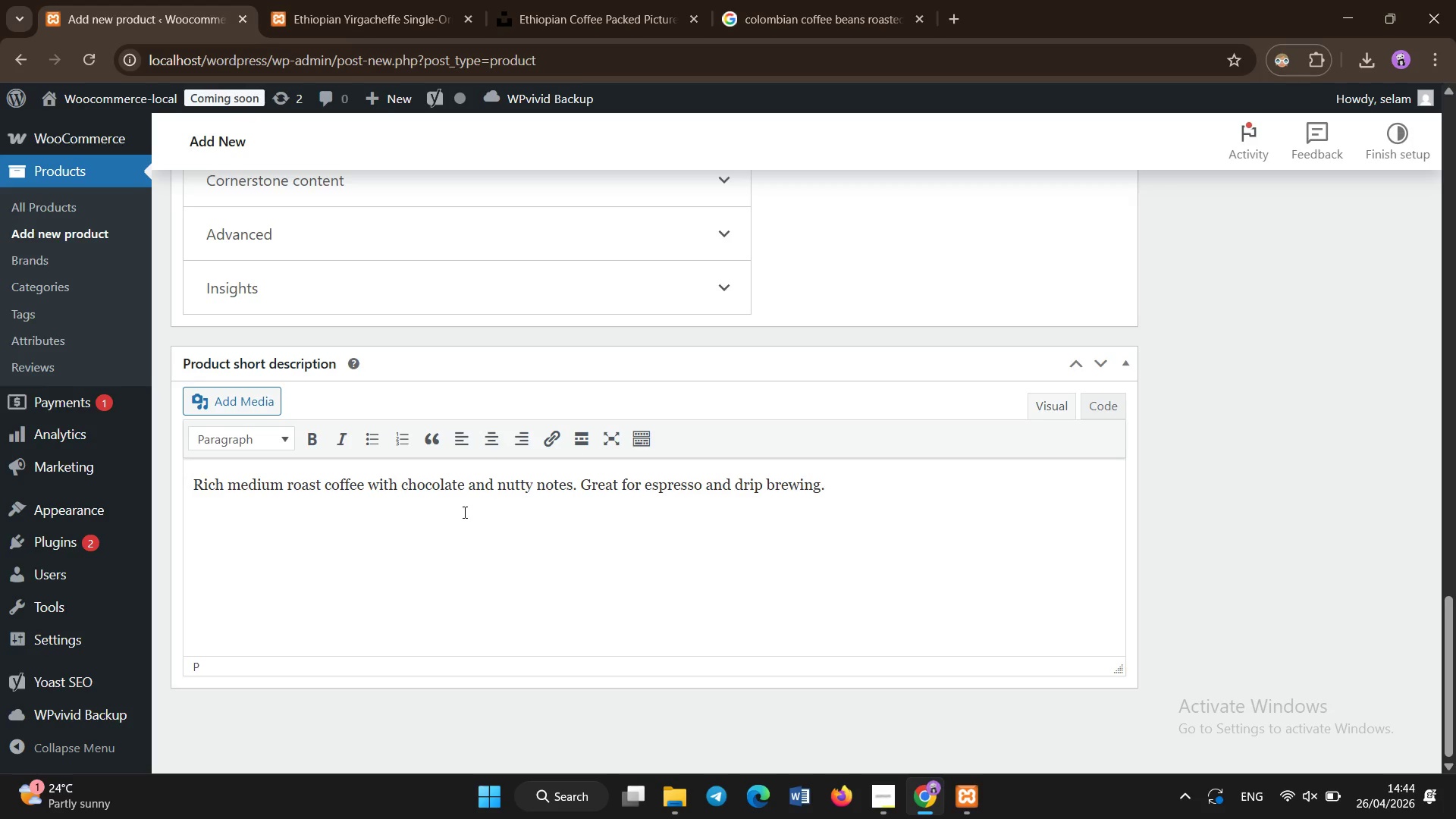 
scroll: coordinate [457, 528], scroll_direction: up, amount: 14.0
 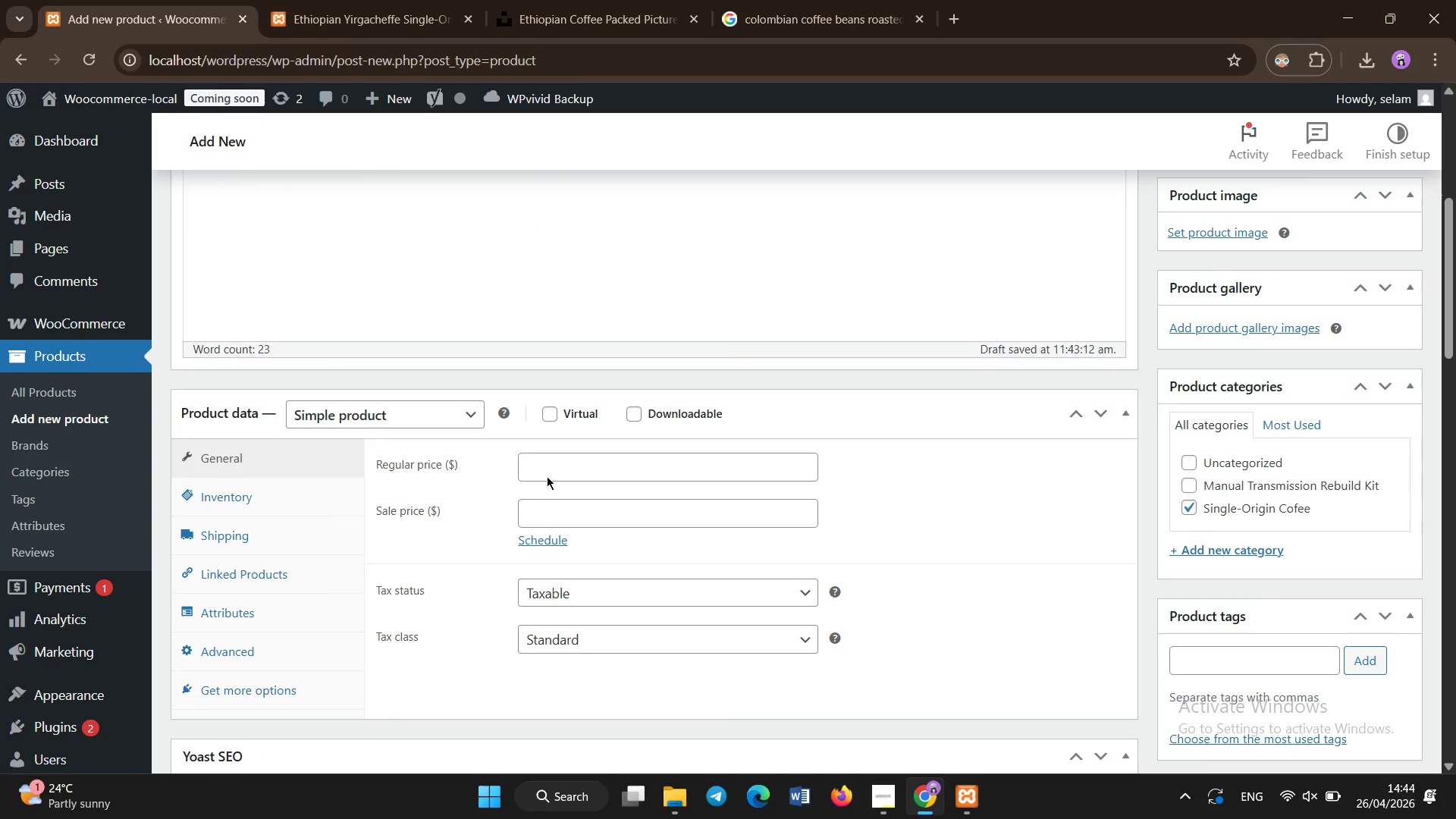 
left_click([554, 470])
 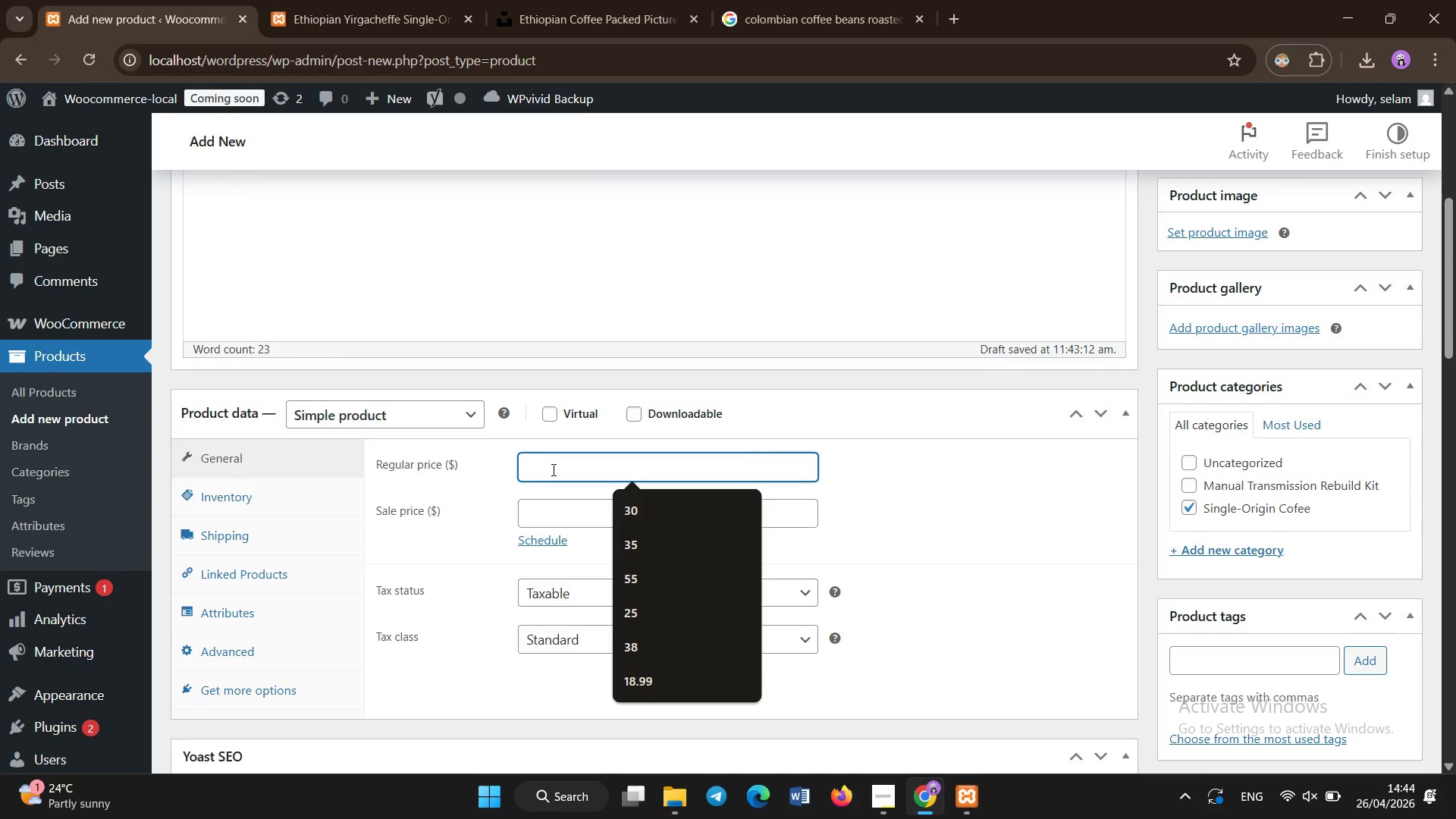 
key(1)
 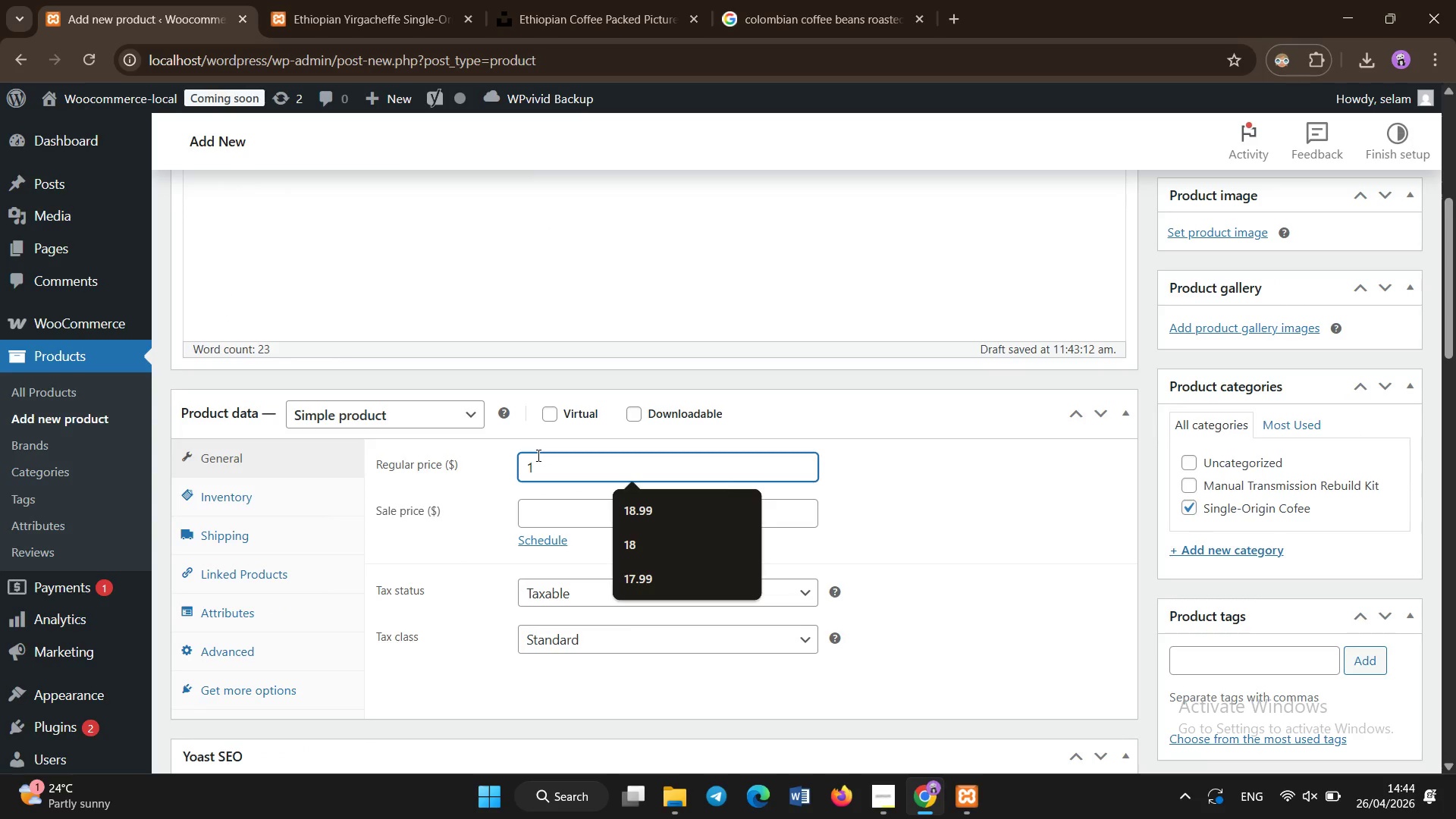 
type(8.49)
 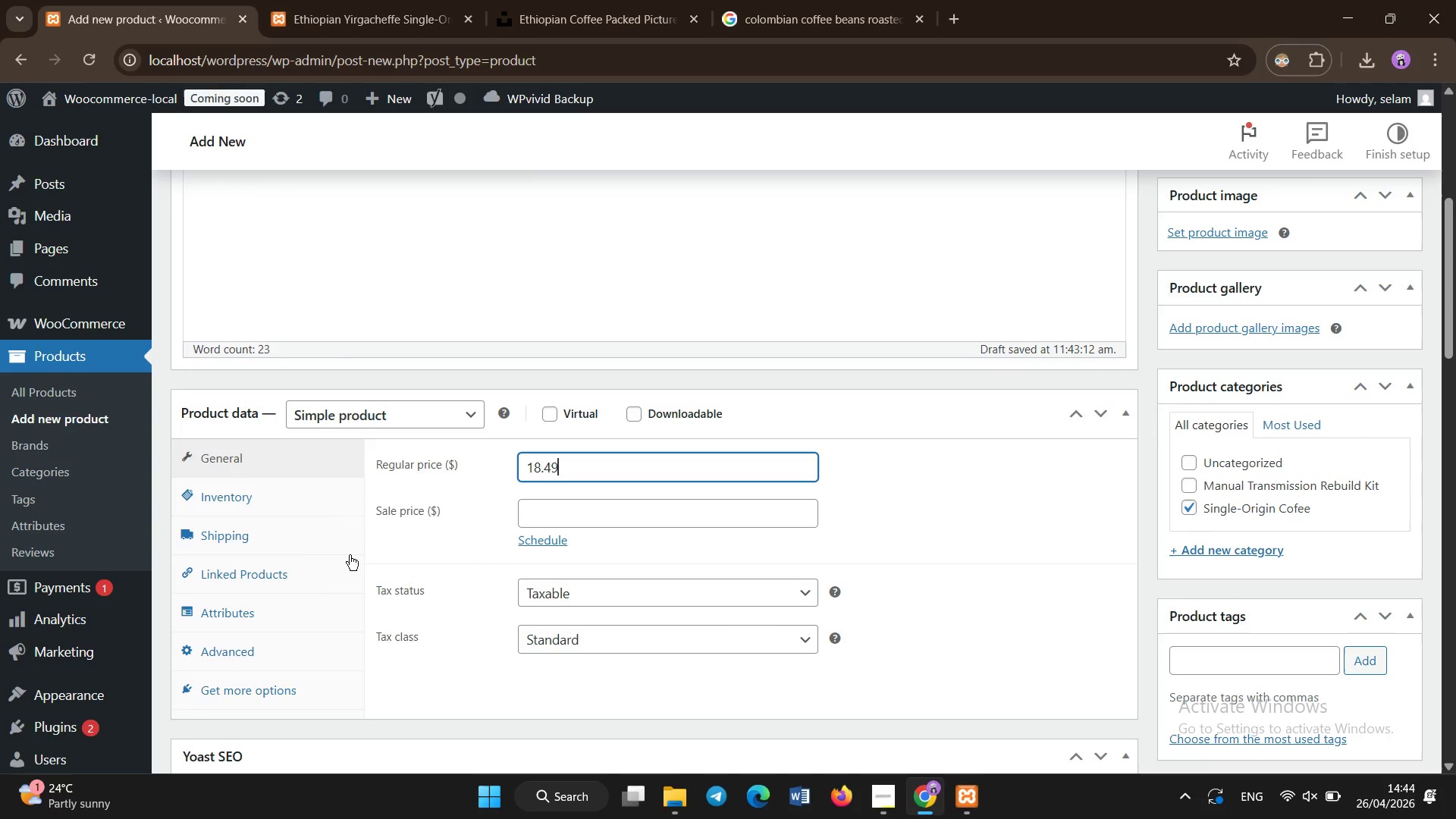 
left_click([291, 502])
 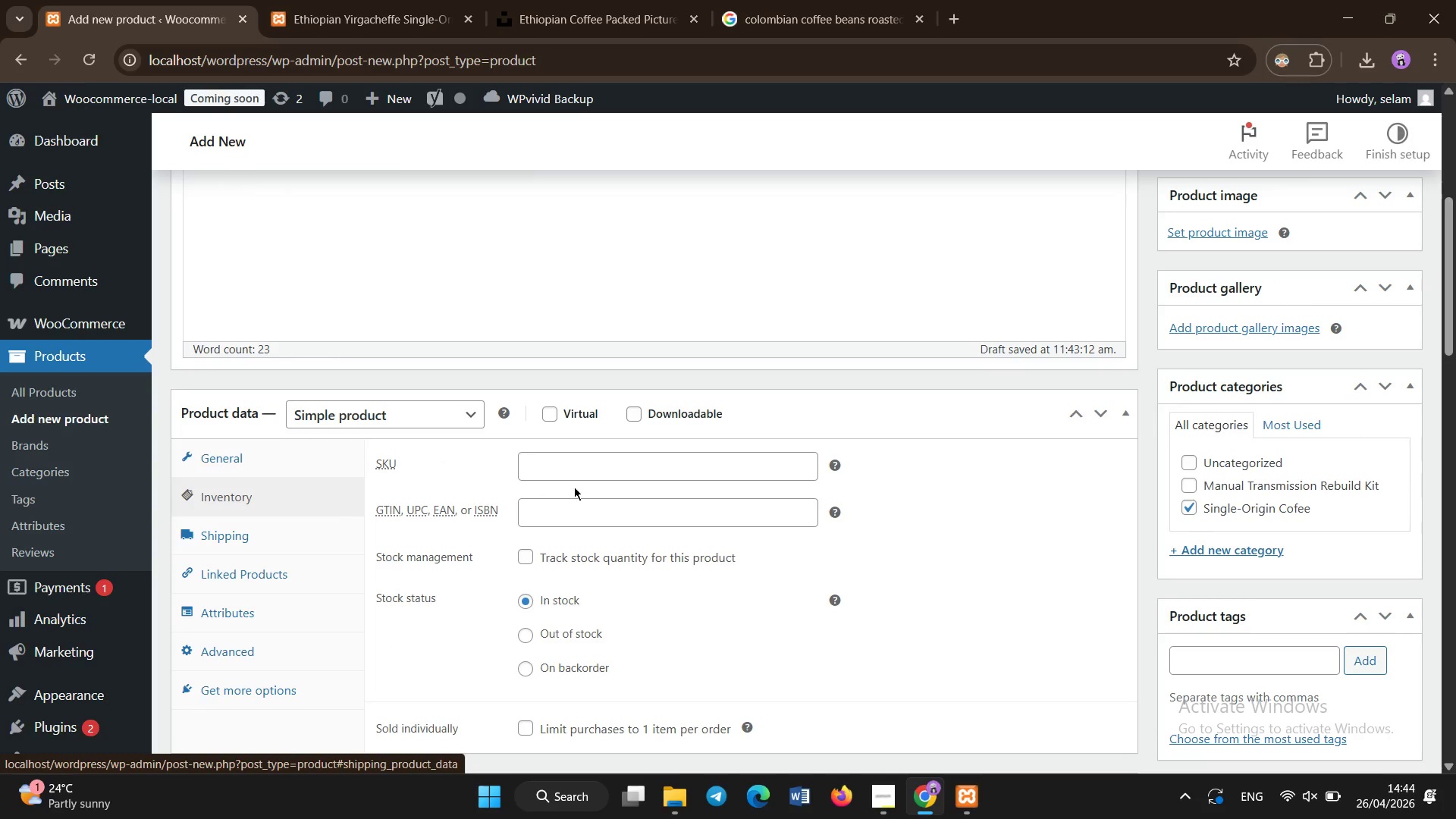 
left_click([582, 471])
 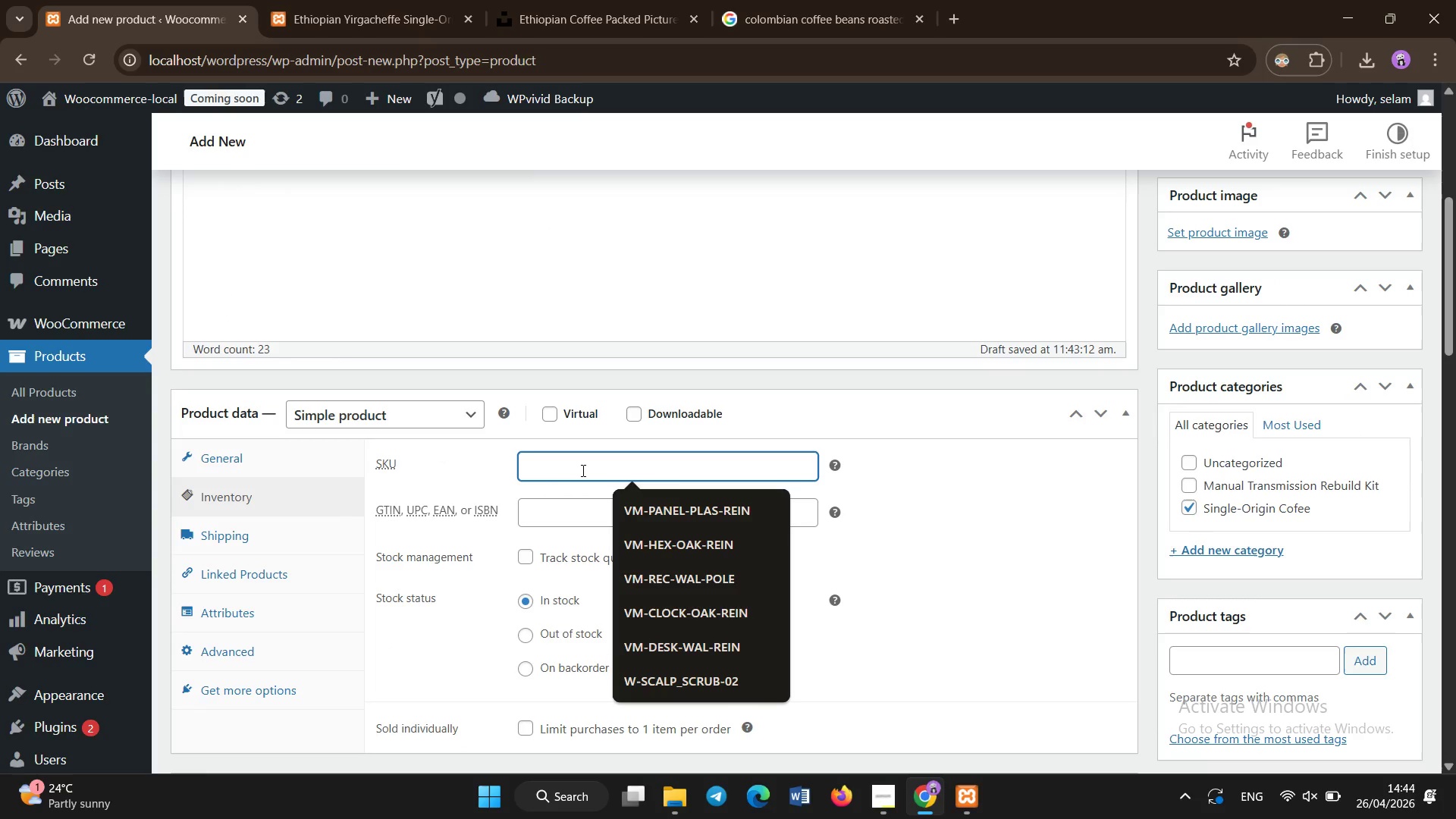 
type(GHG-GUA-12OZ)
 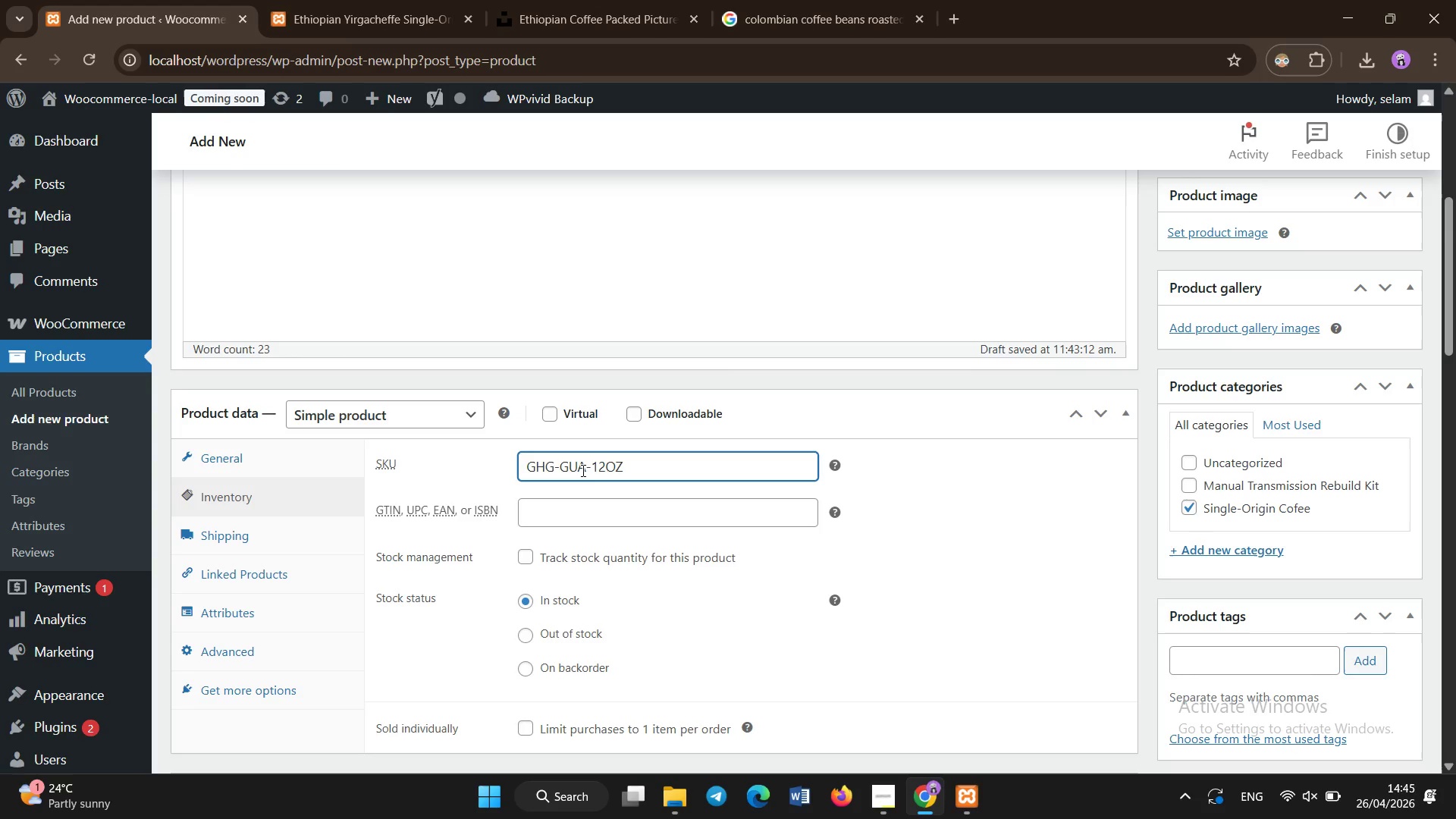 
left_click([249, 623])
 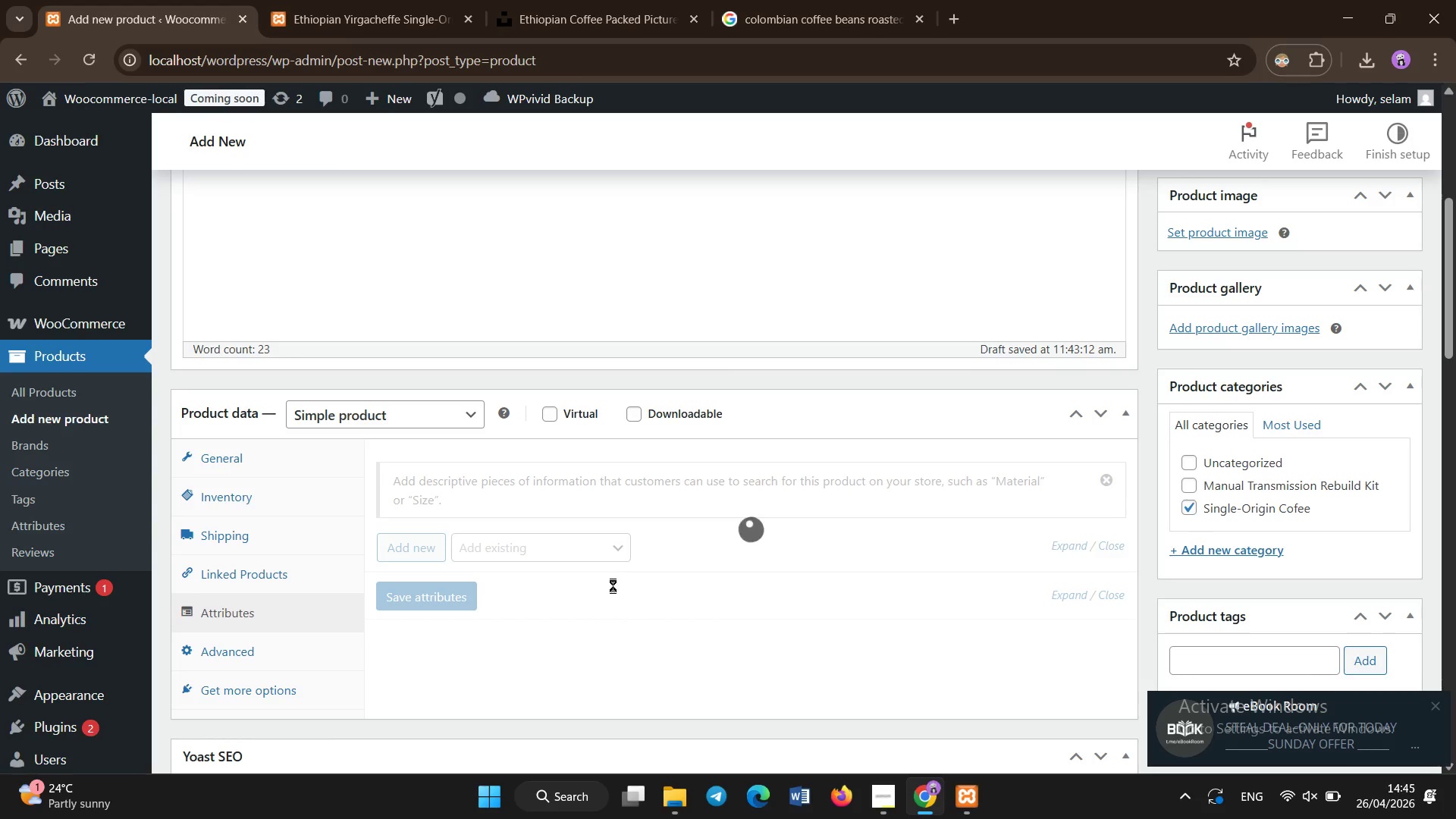 
left_click([1429, 707])
 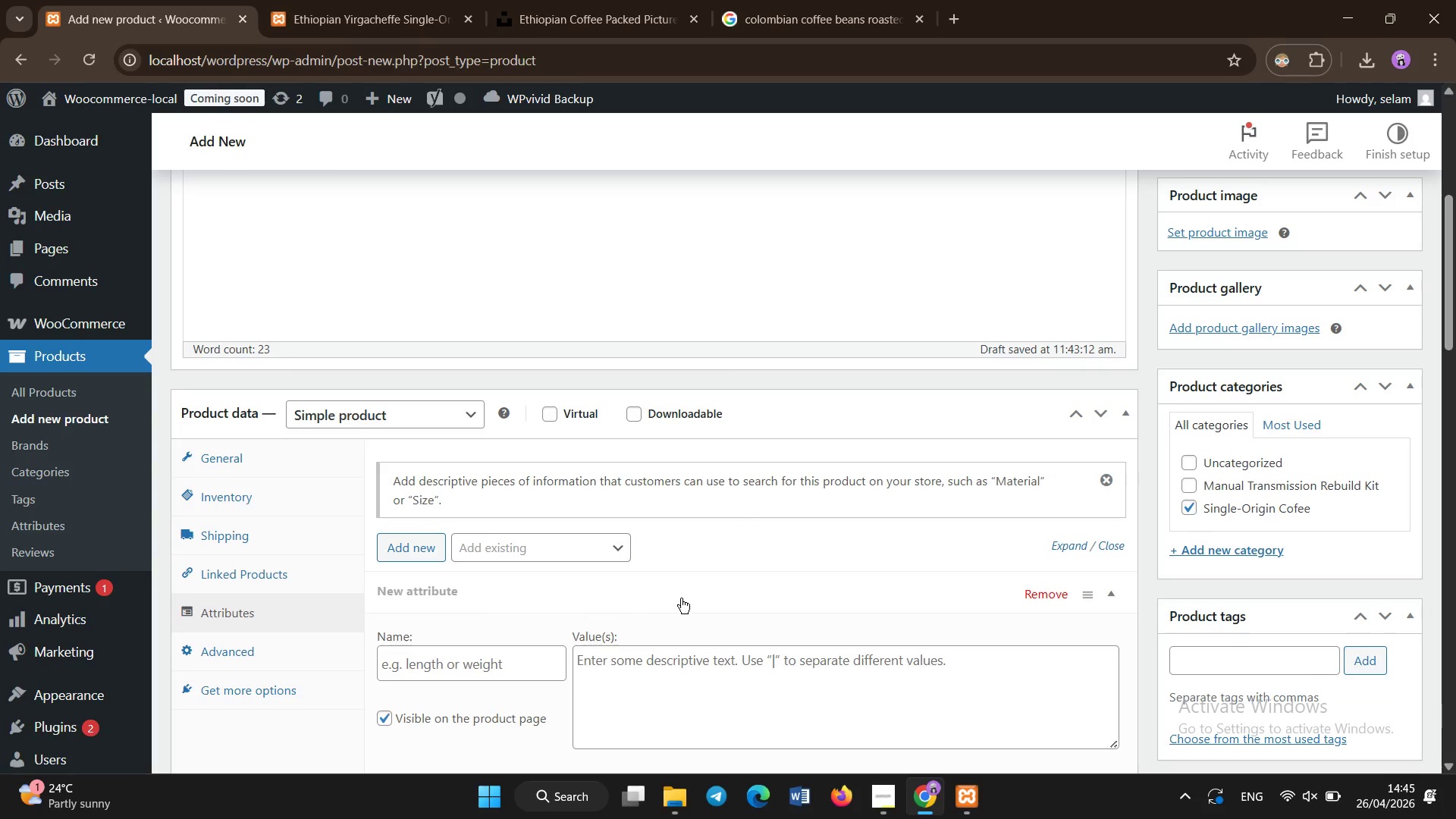 
left_click([456, 484])
 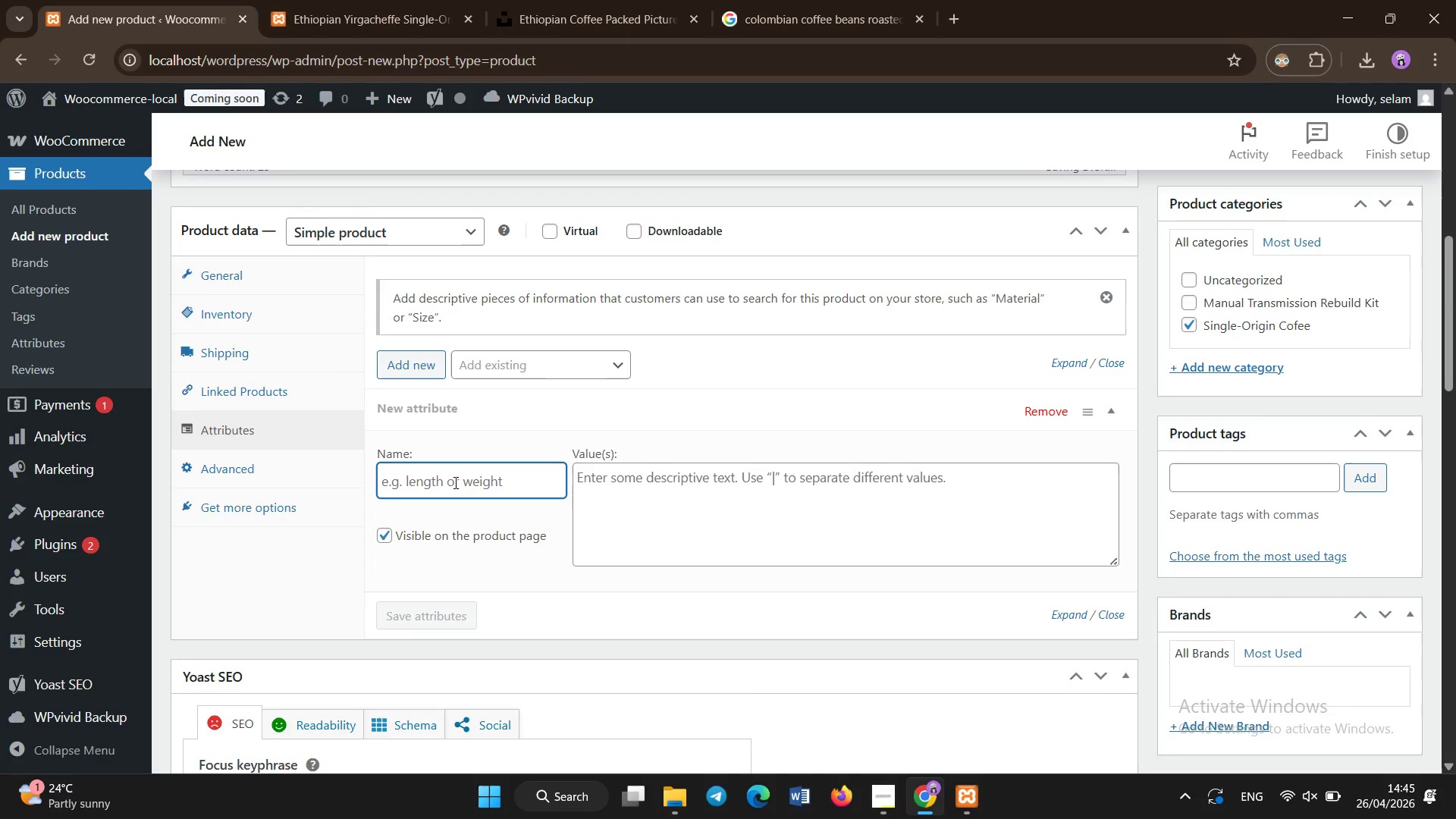 
scroll: coordinate [610, 576], scroll_direction: down, amount: 1.0
 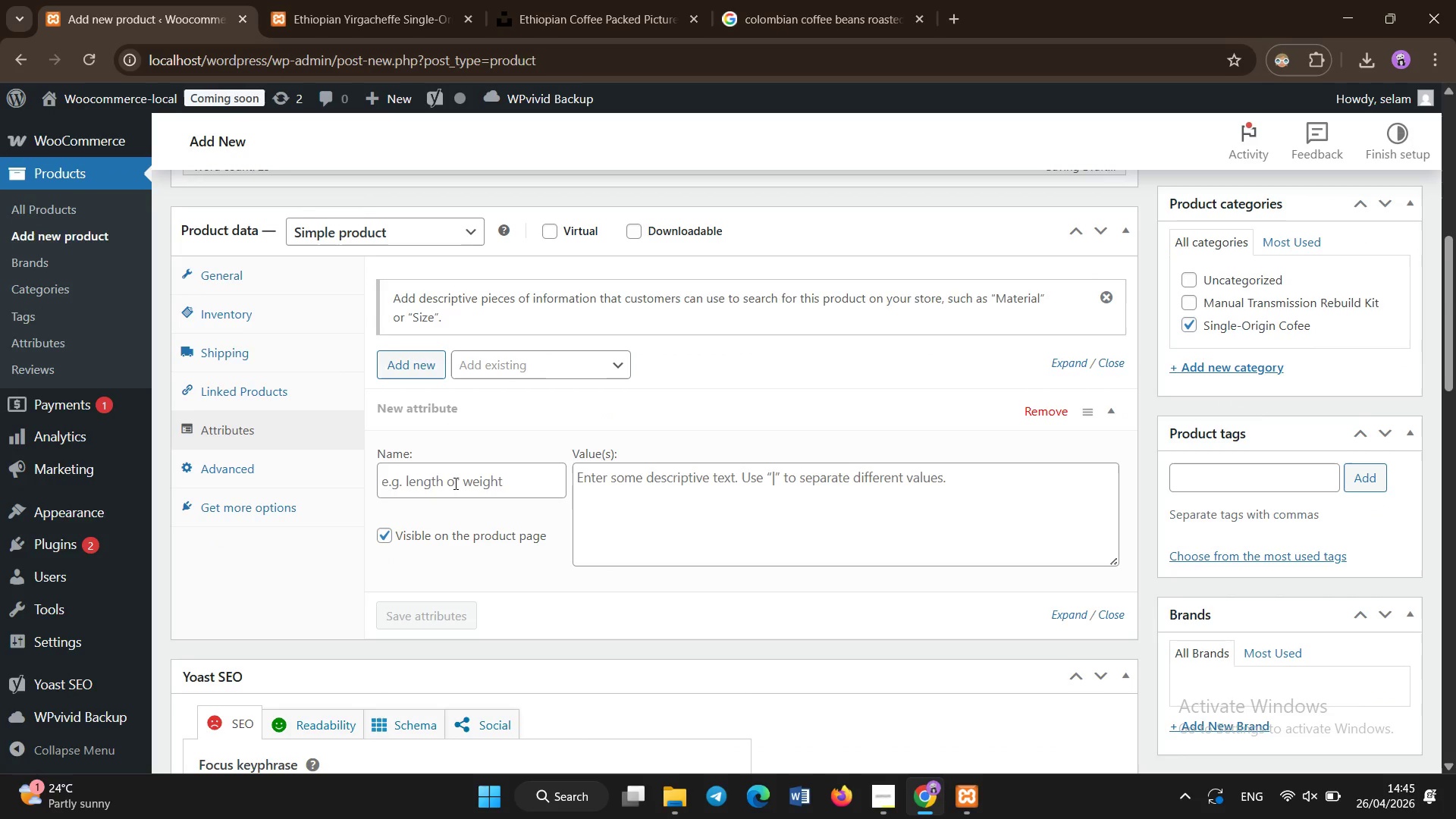 
type(Roas Level)
 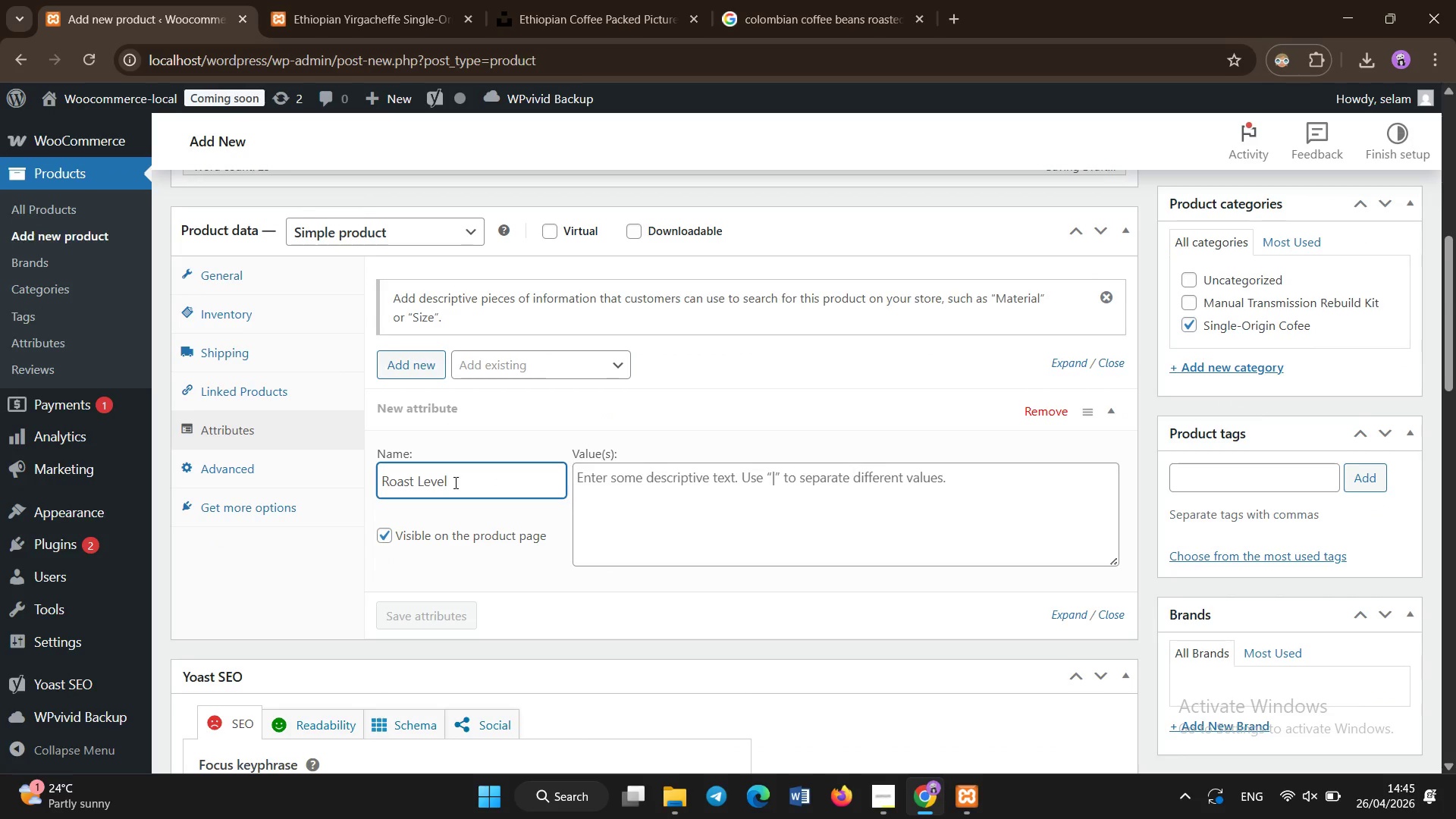 
left_click([665, 521])
 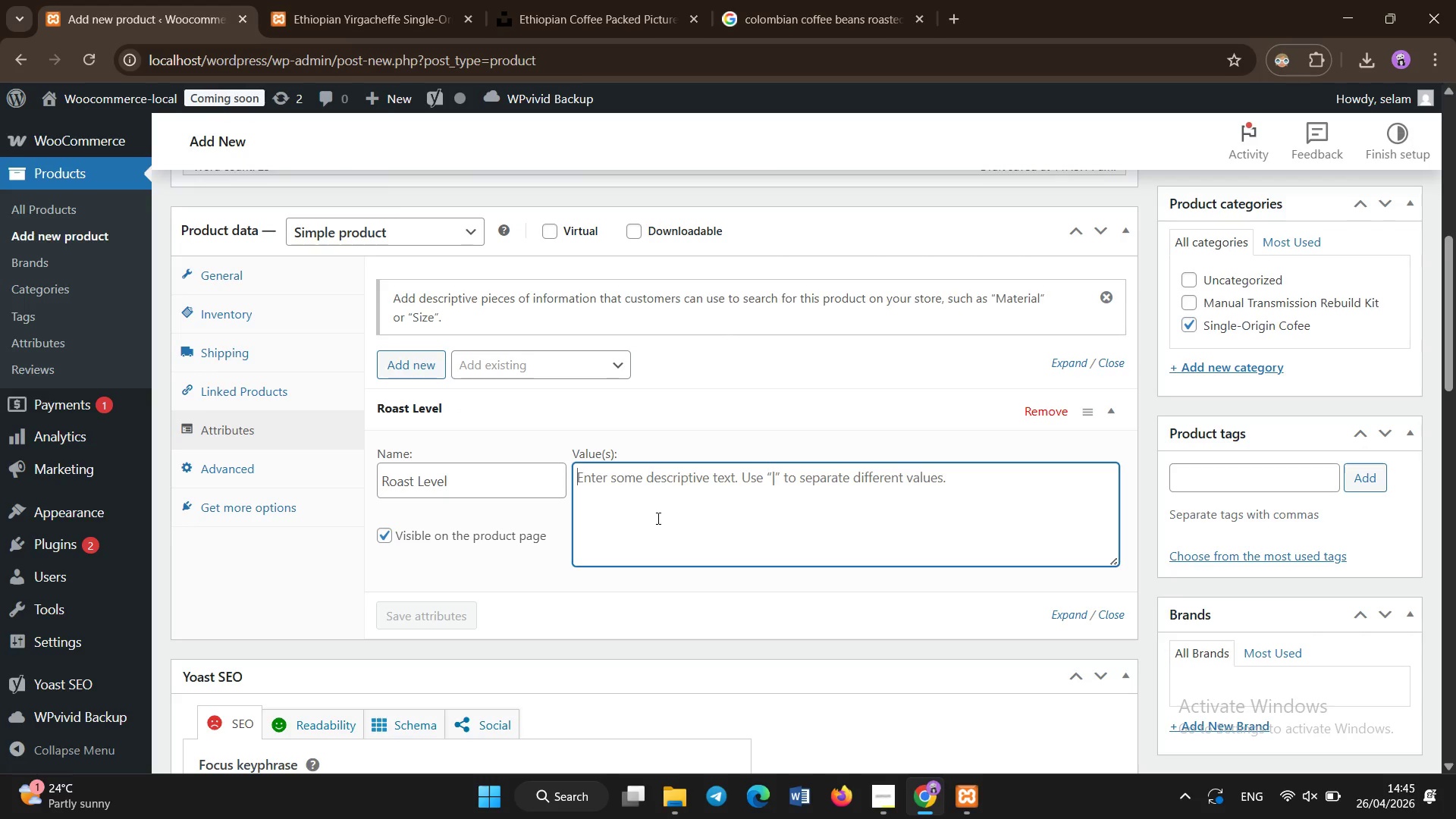 
type(Medium)
 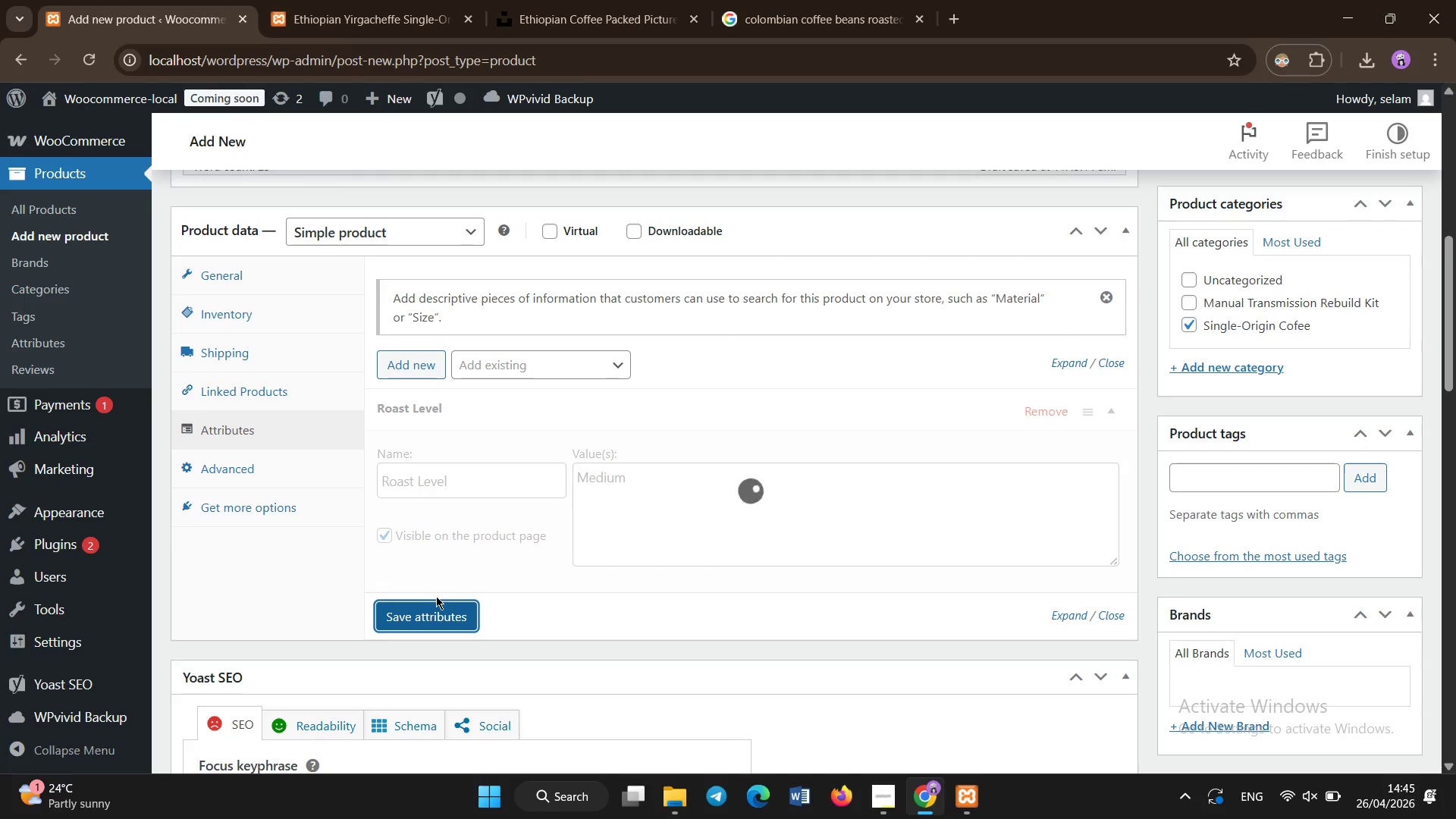 
wait(9.83)
 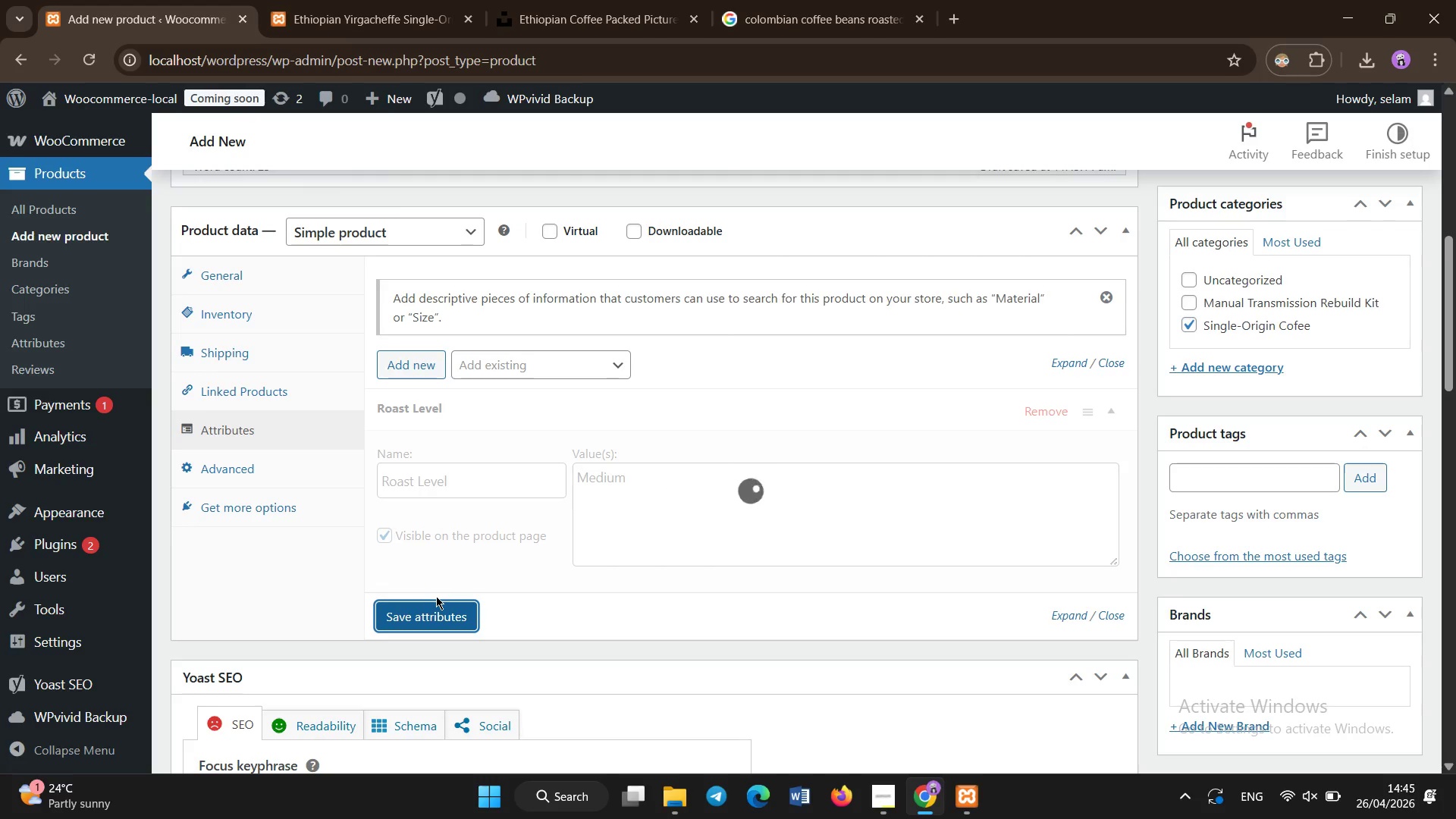 
left_click([428, 369])
 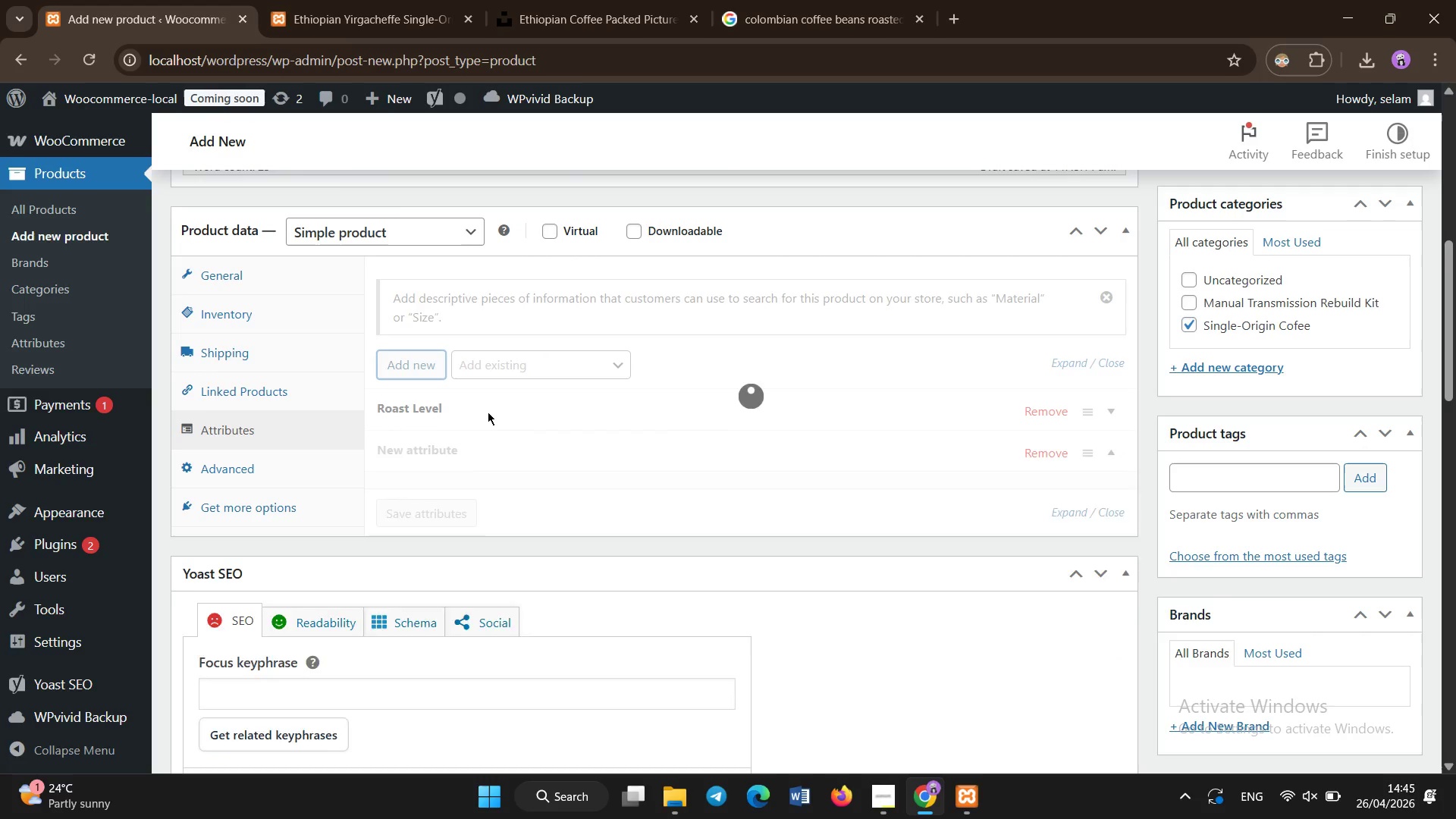 
left_click([480, 510])
 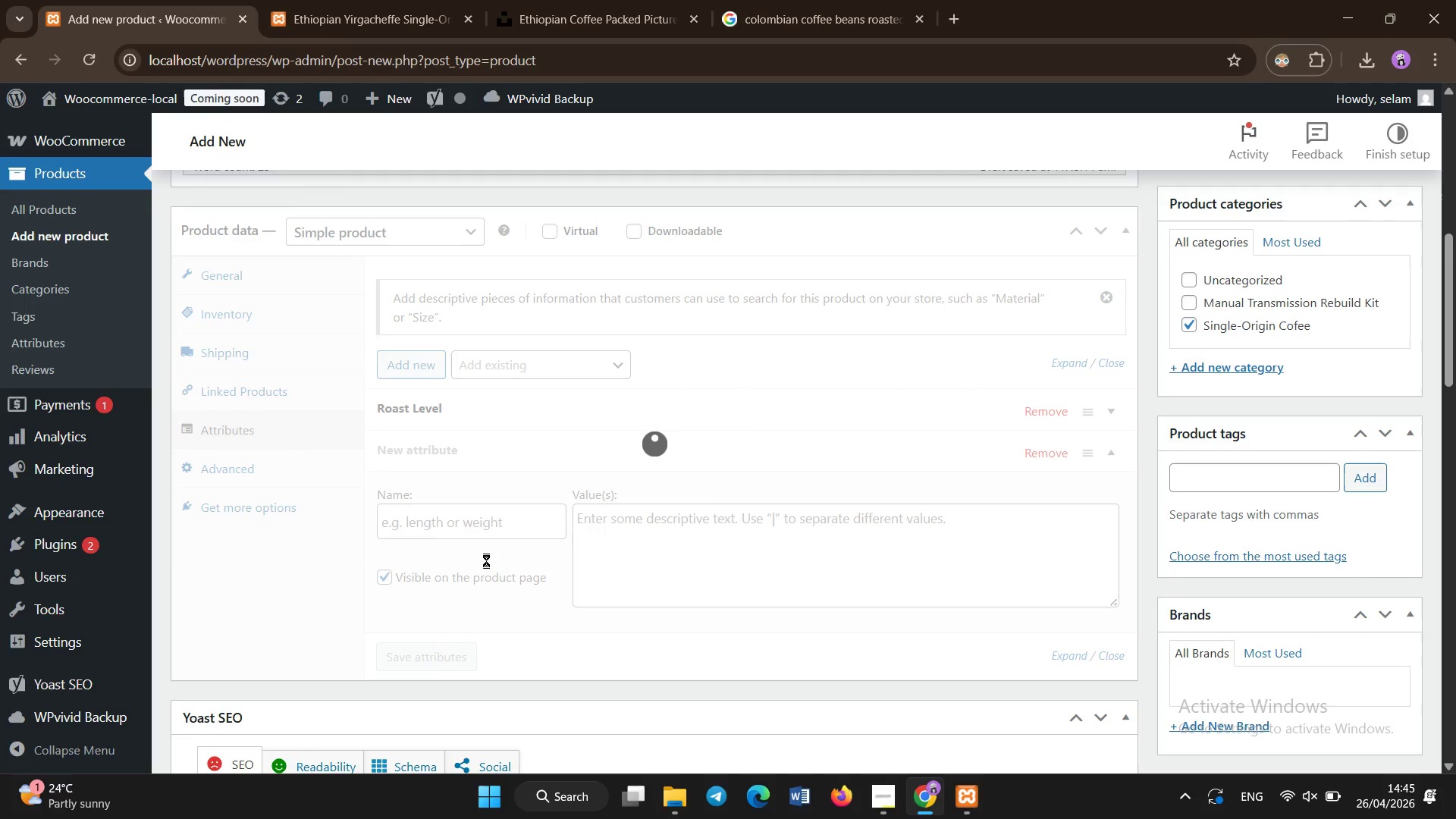 
left_click([475, 526])
 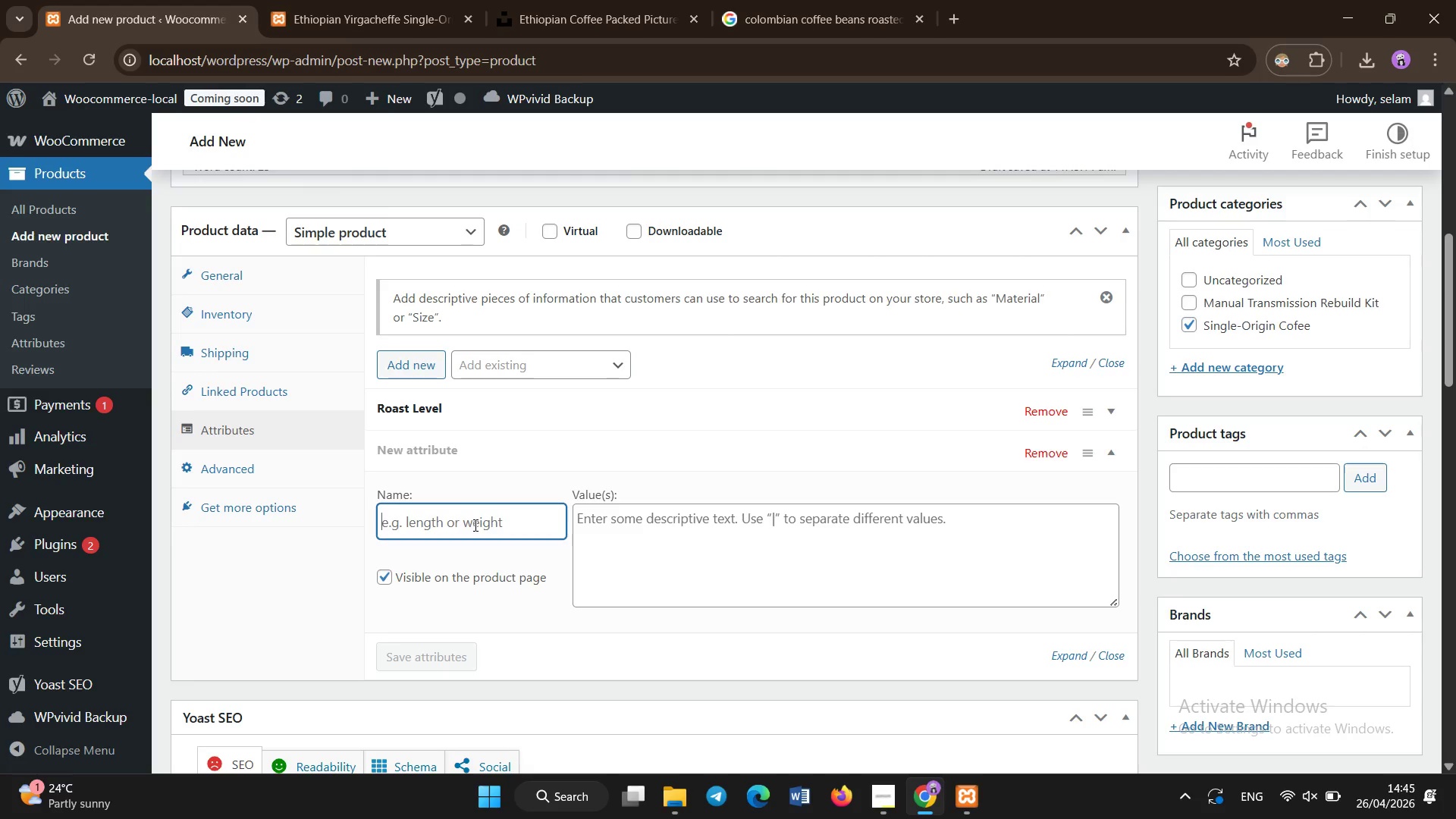 
type(Processing Method)
 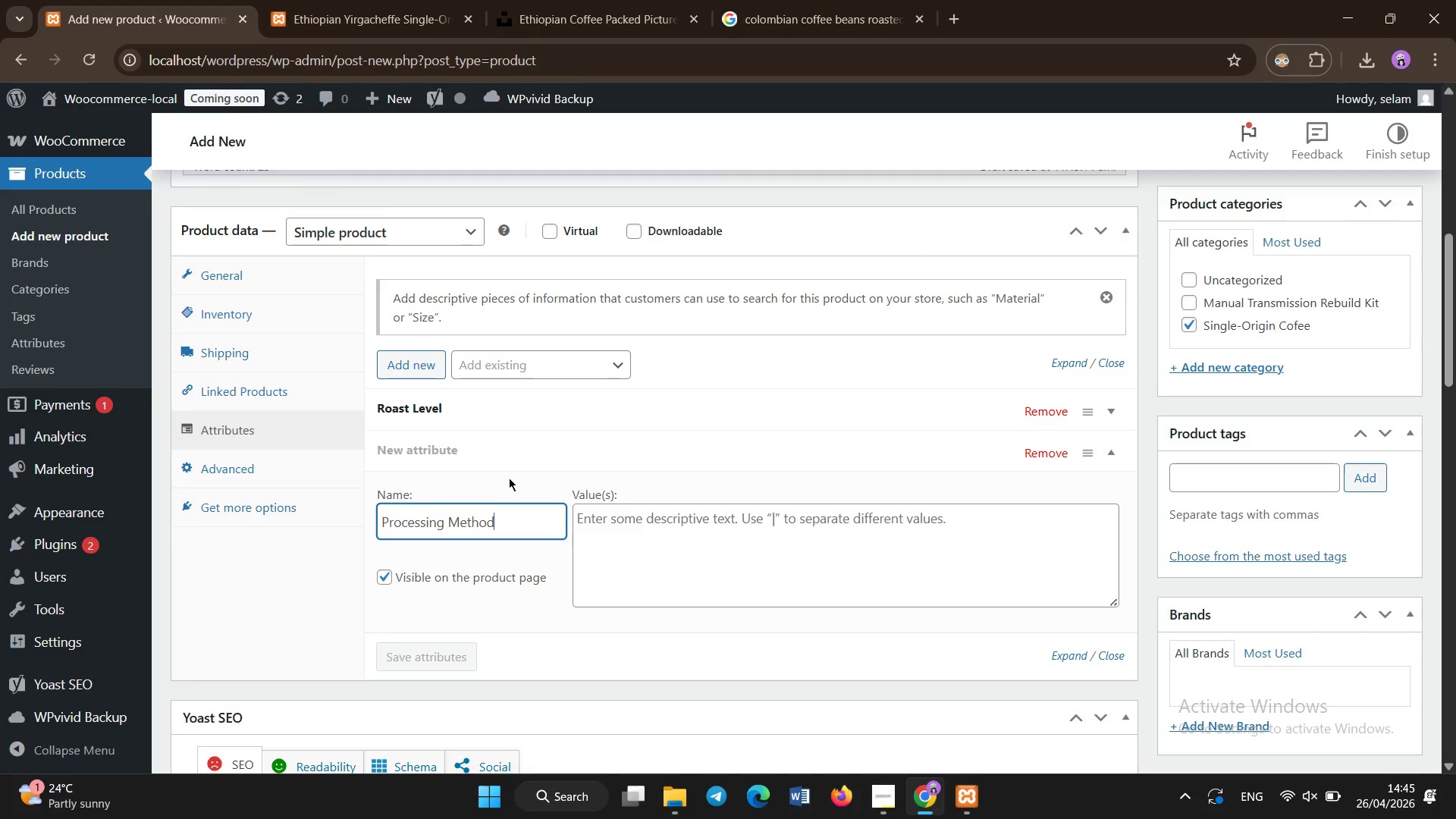 
left_click([618, 530])
 